 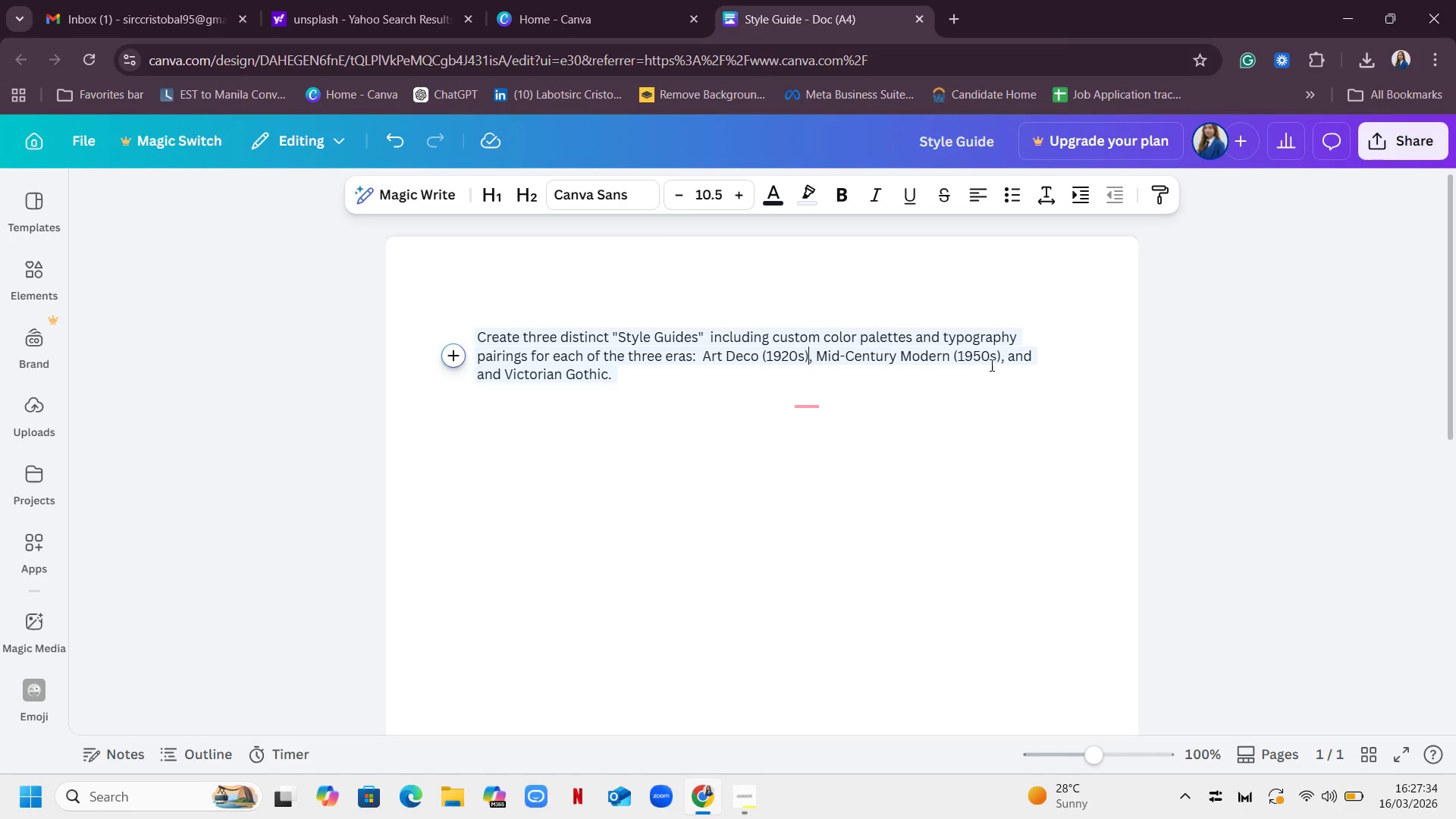 
type( - colour palette)
 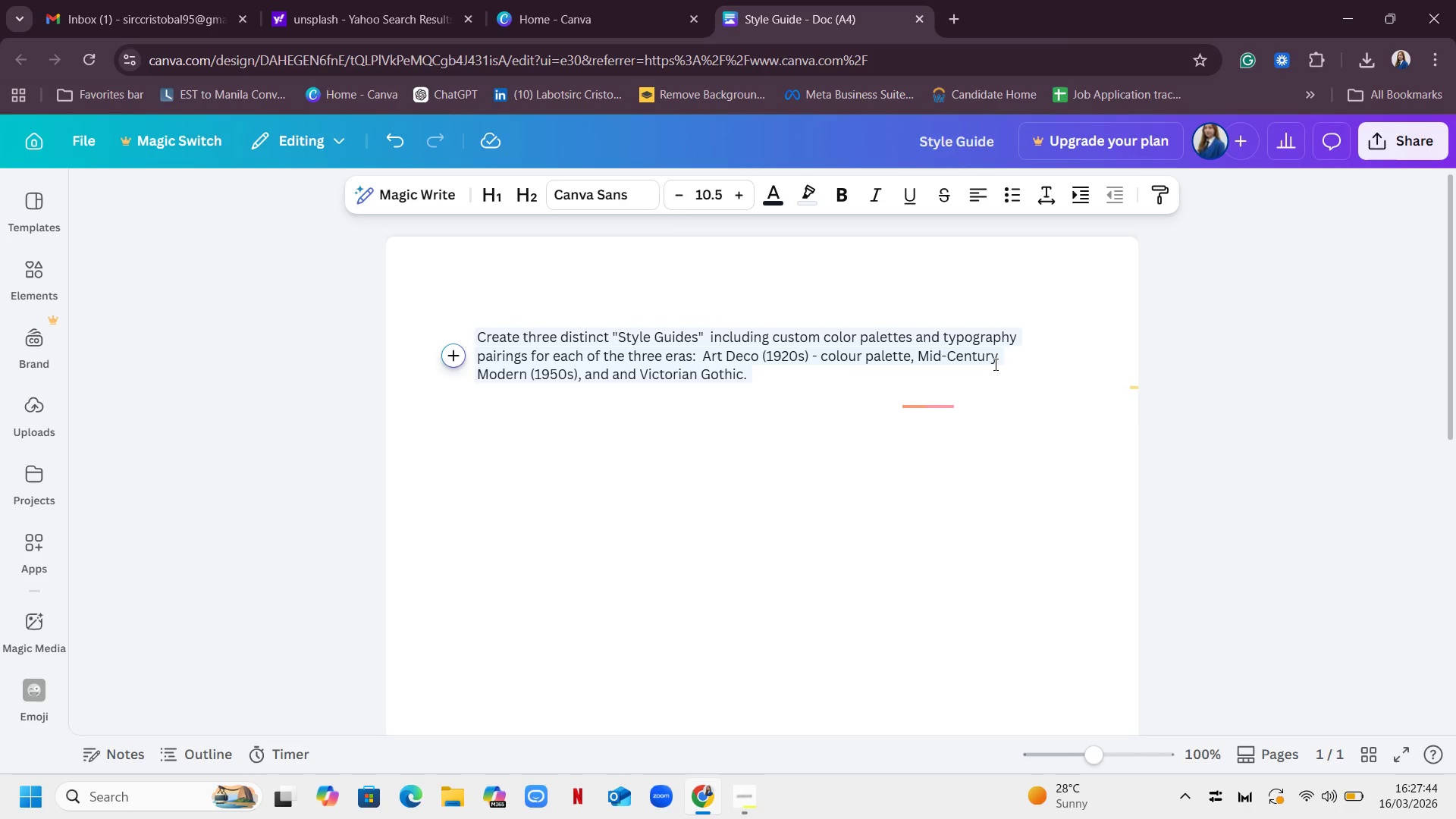 
key(Space)
 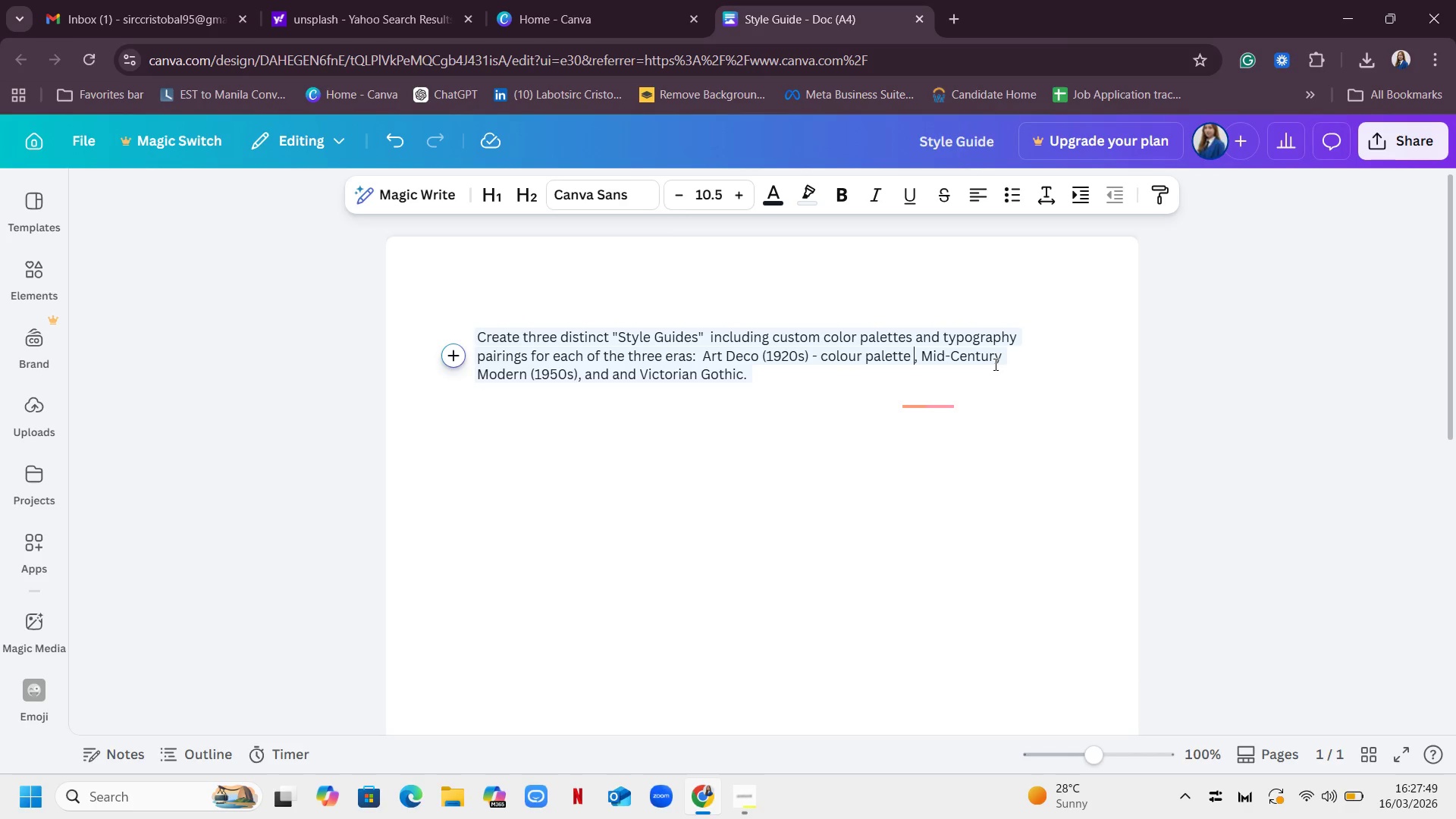 
key(Backspace)
type(- )
key(Backspace)
key(Backspace)
type(: black, gold, ce)
key(Backspace)
type(rea,)
key(Backspace)
type(m)
 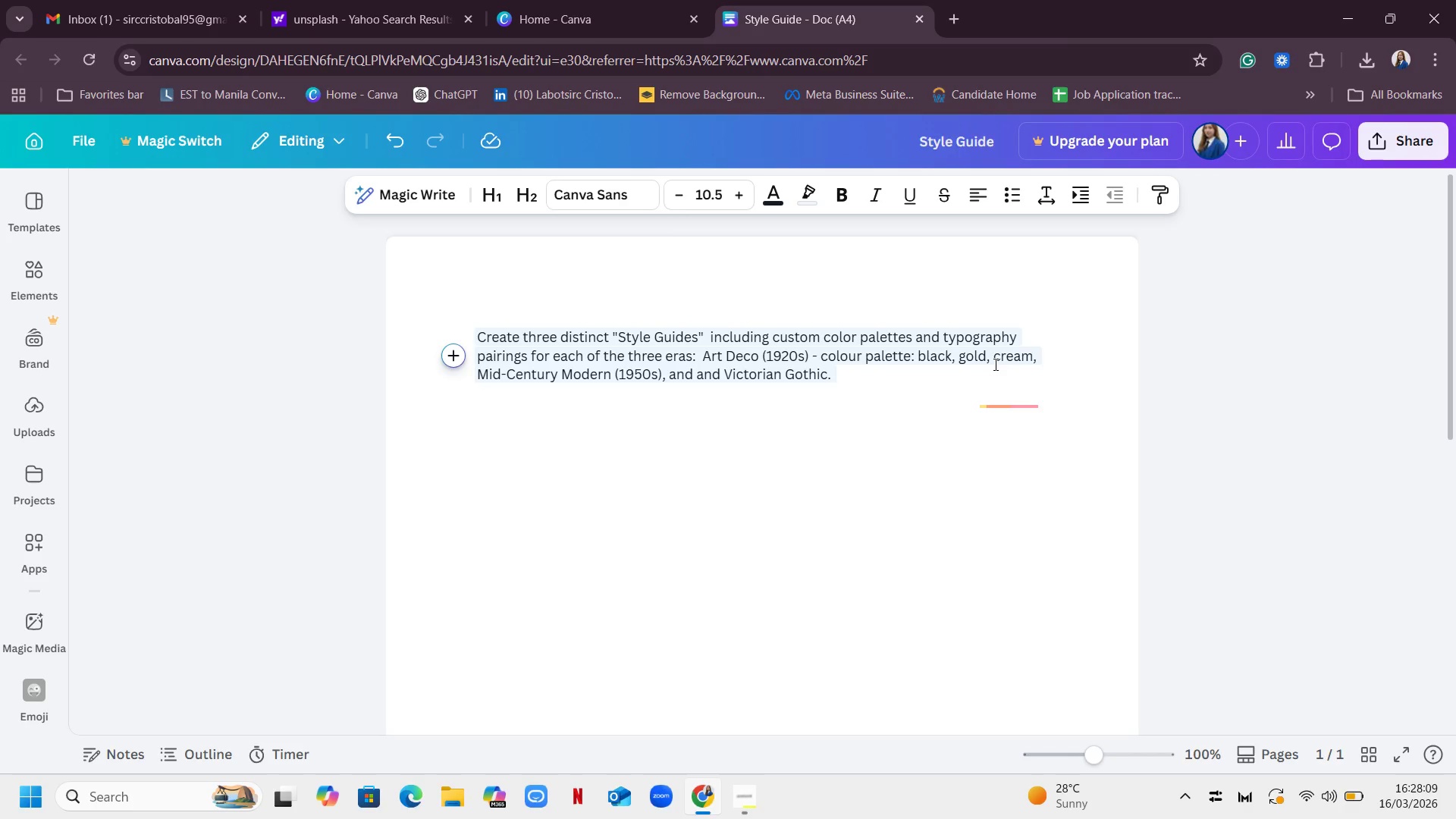 
wait(7.95)
 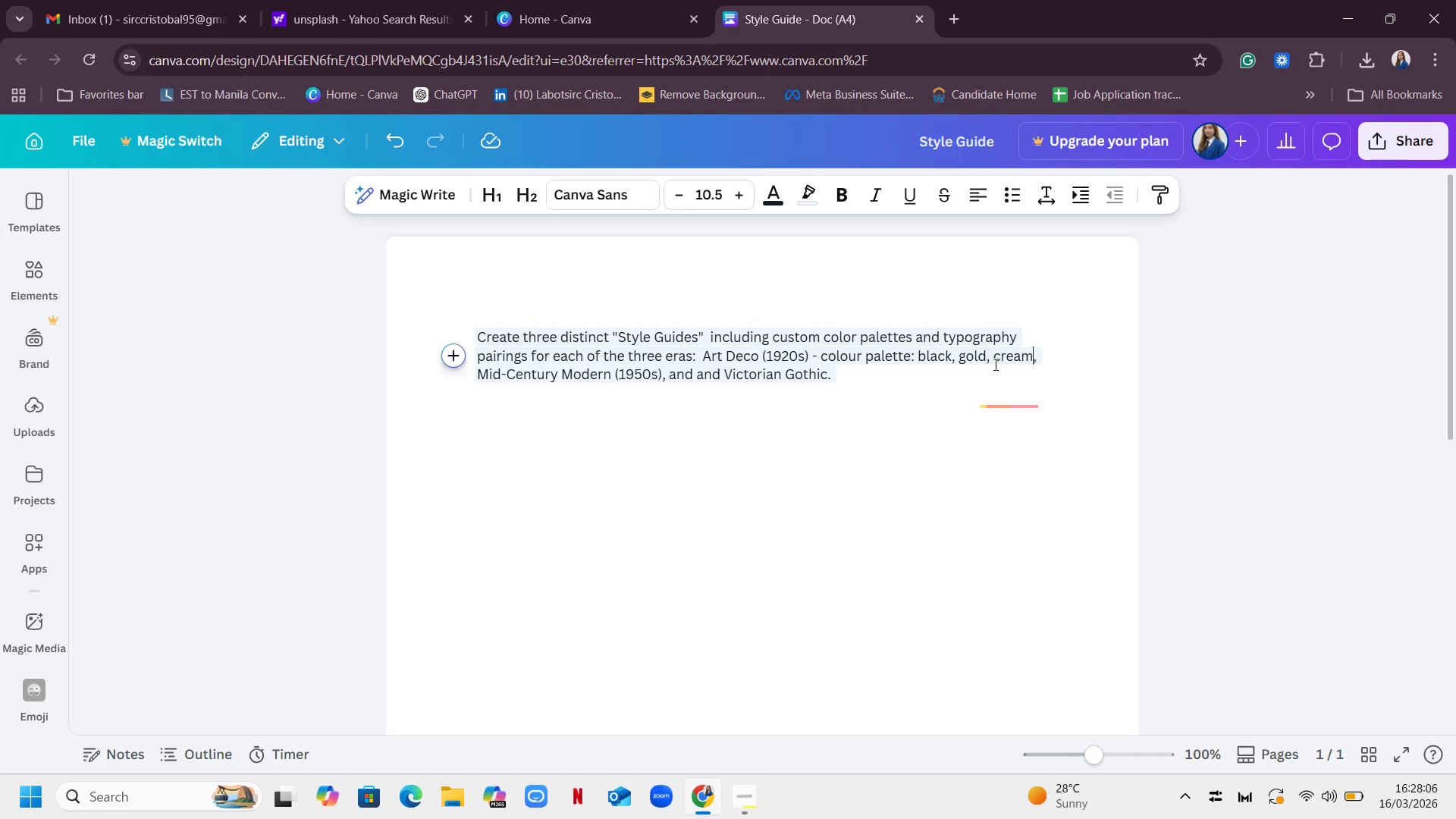 
type( )
key(Backspace)
type(, dark emerald)
 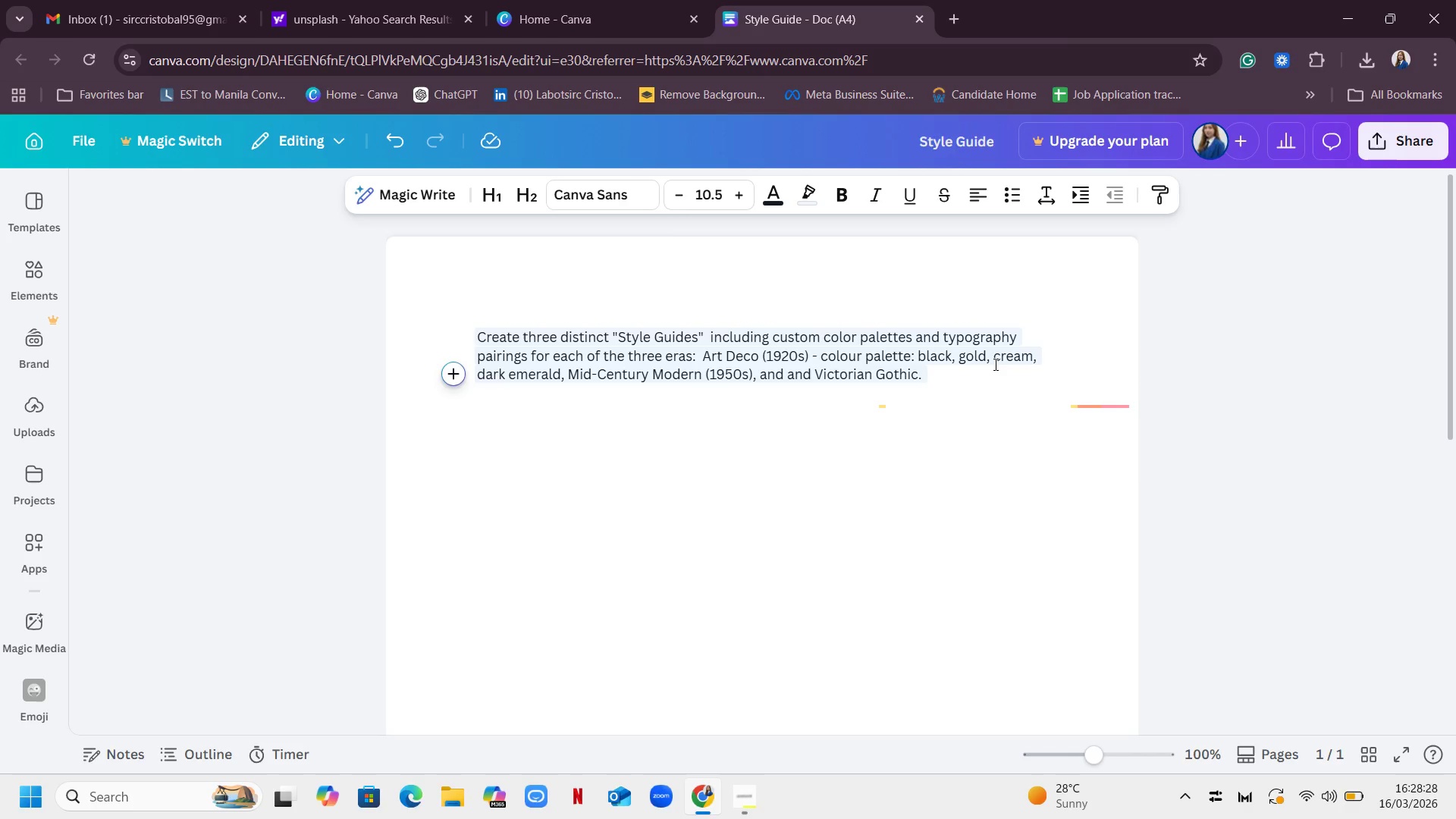 
wait(16.3)
 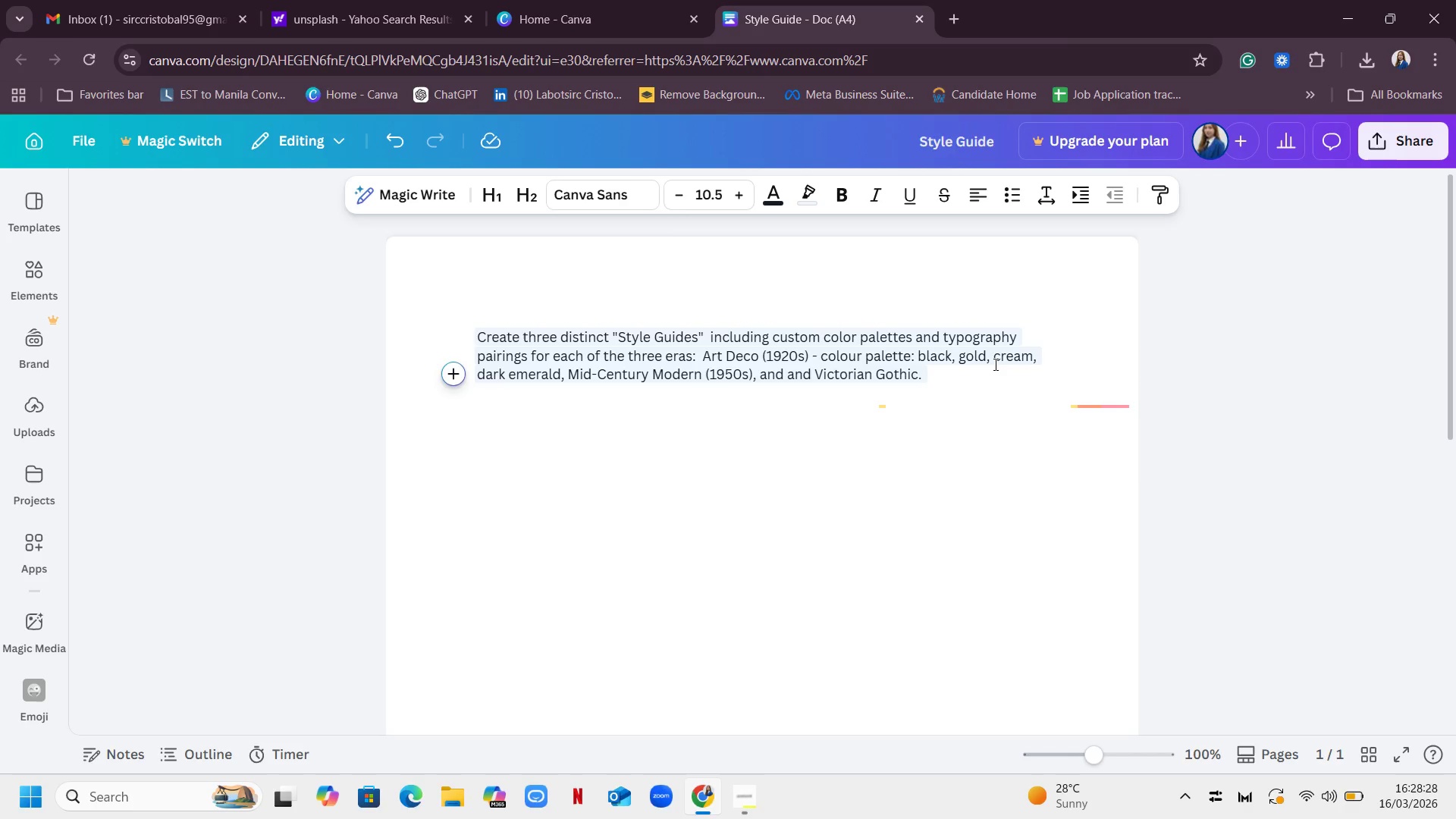 
type(, Typography: )
 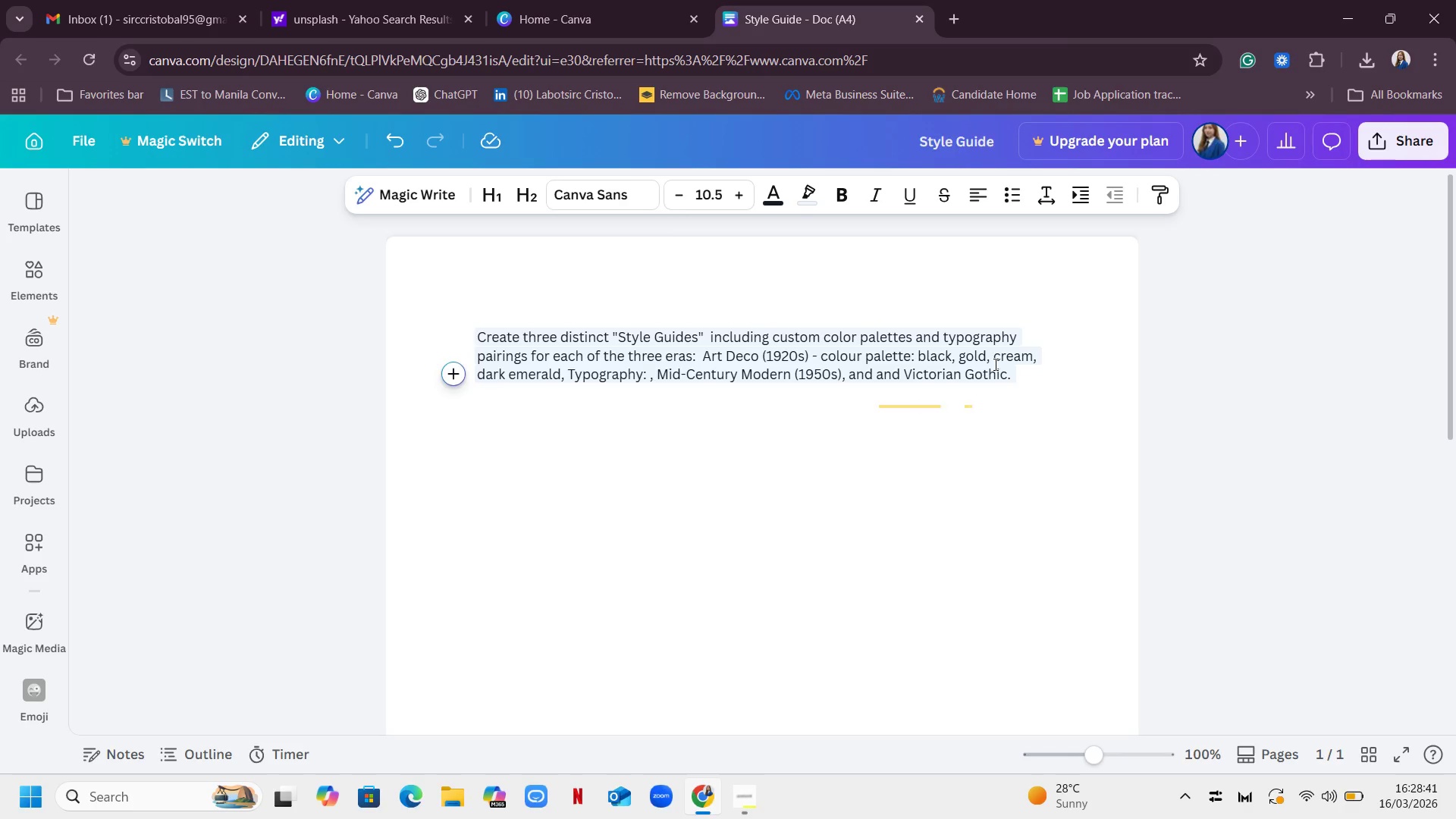 
type(Heade)
key(Backspace)
type(ing)
 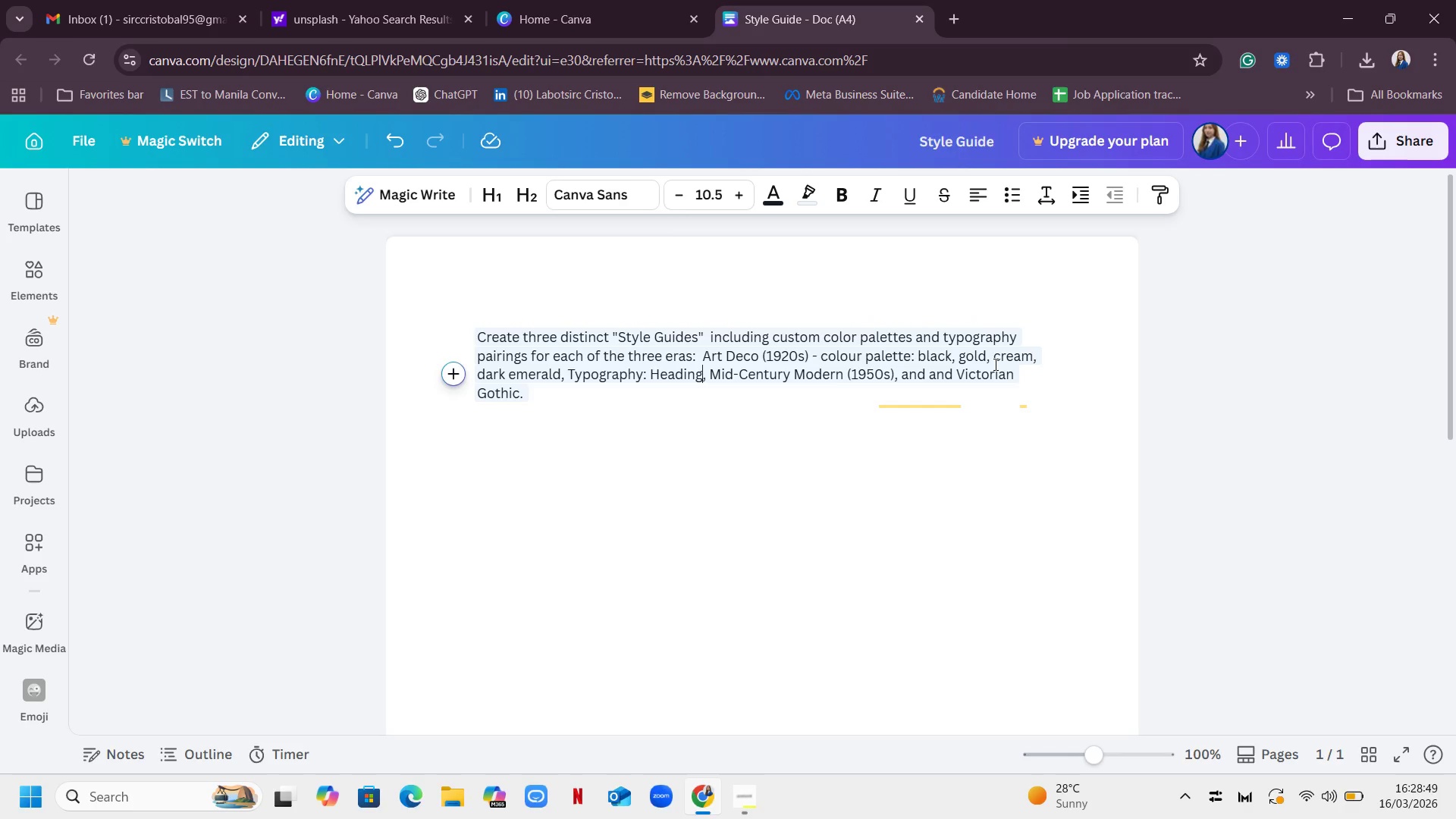 
type(:?)
key(Backspace)
type( playfair display)
 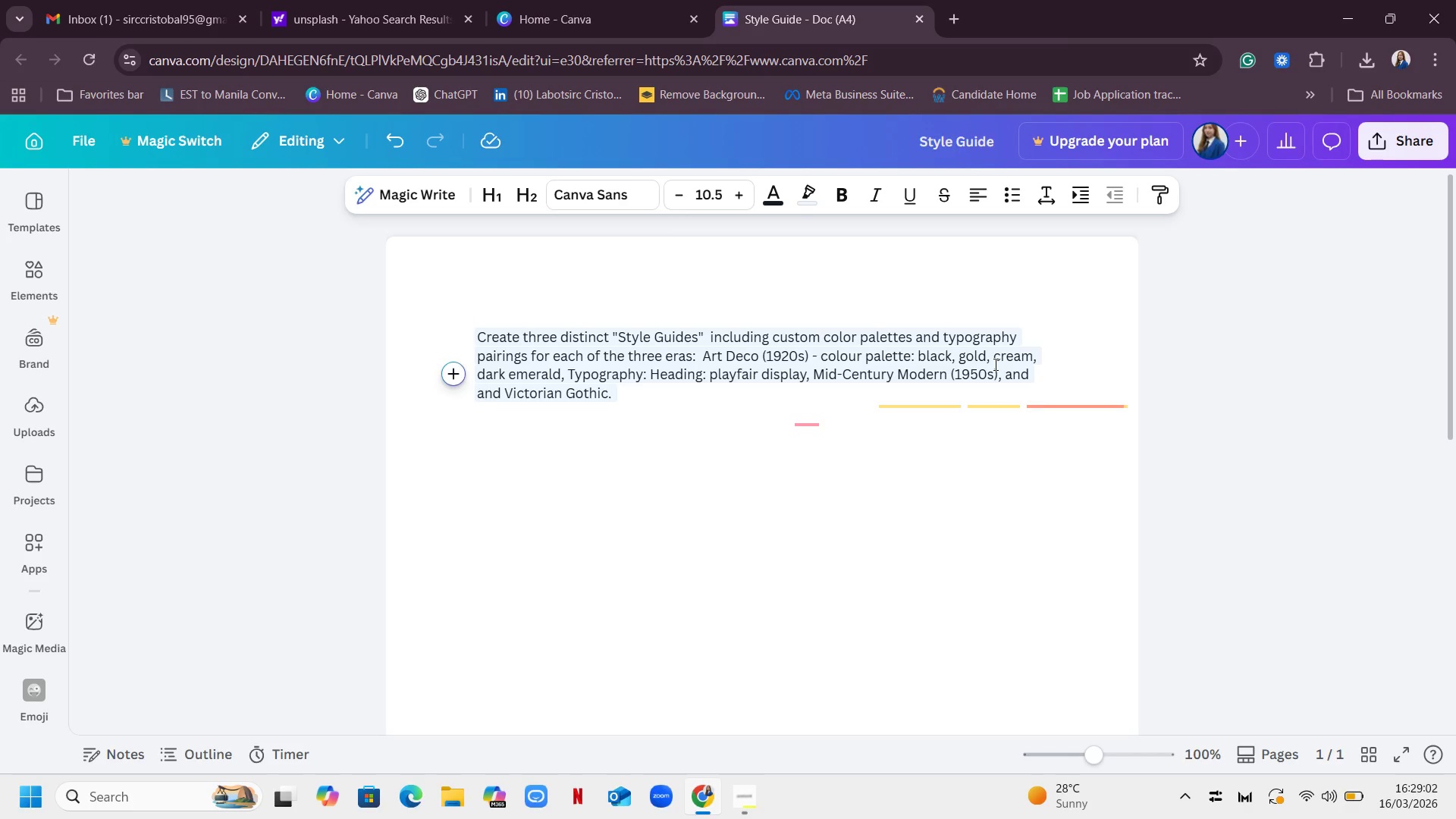 
wait(6.47)
 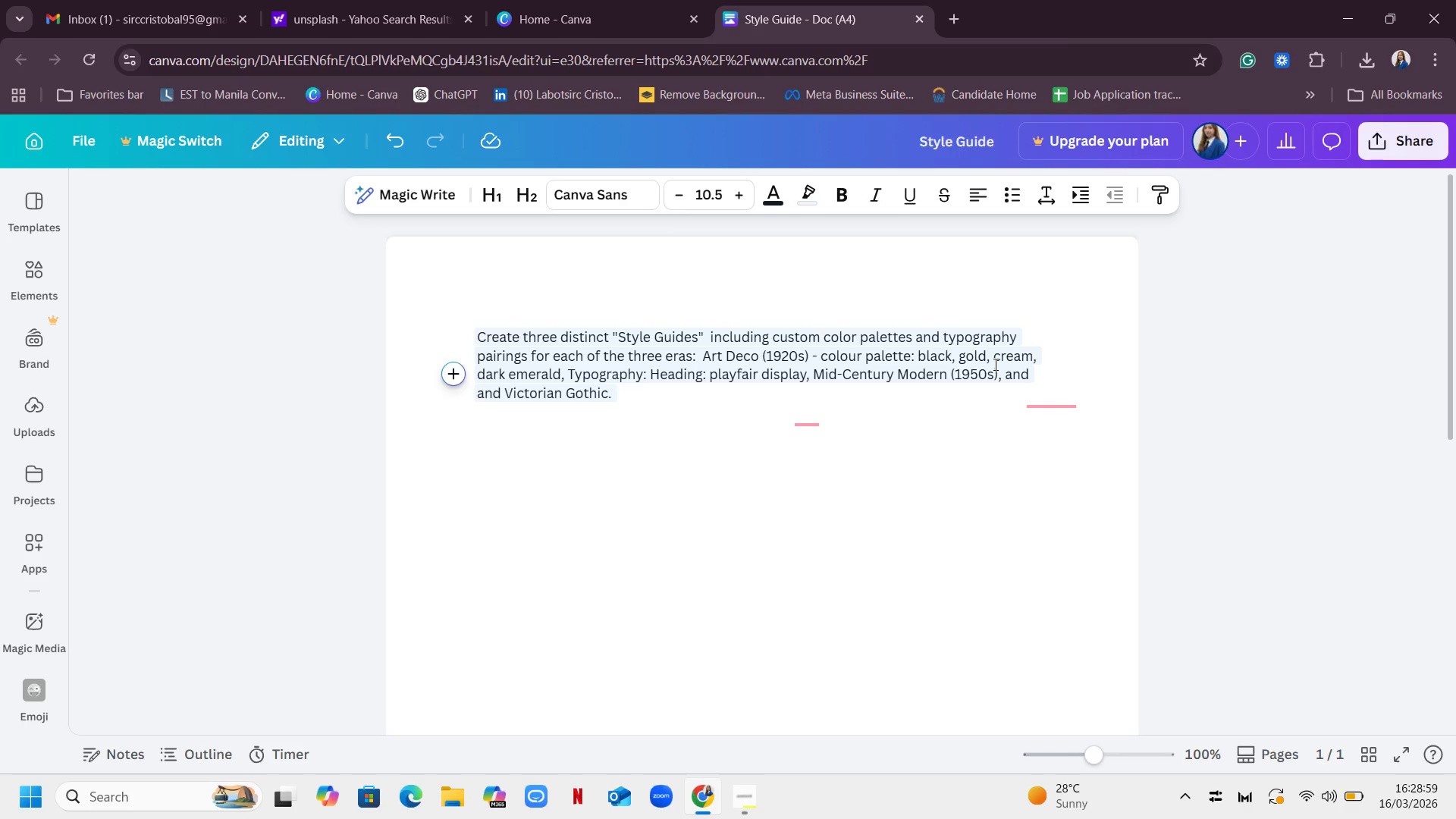 
type(, Subb)
key(Backspace)
type(heading: Cinzel, Body: Libre baskerville)
 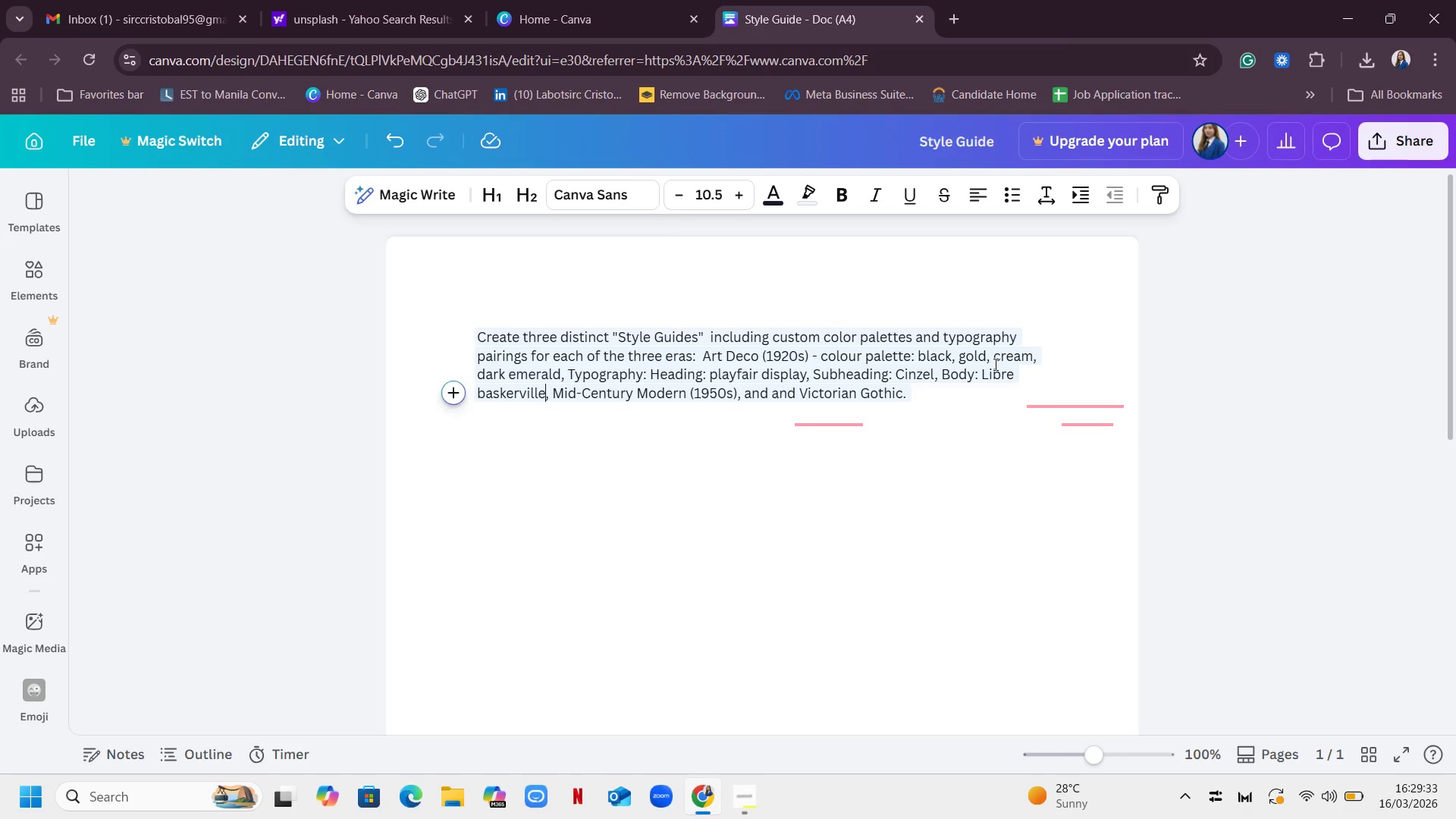 
wait(5.62)
 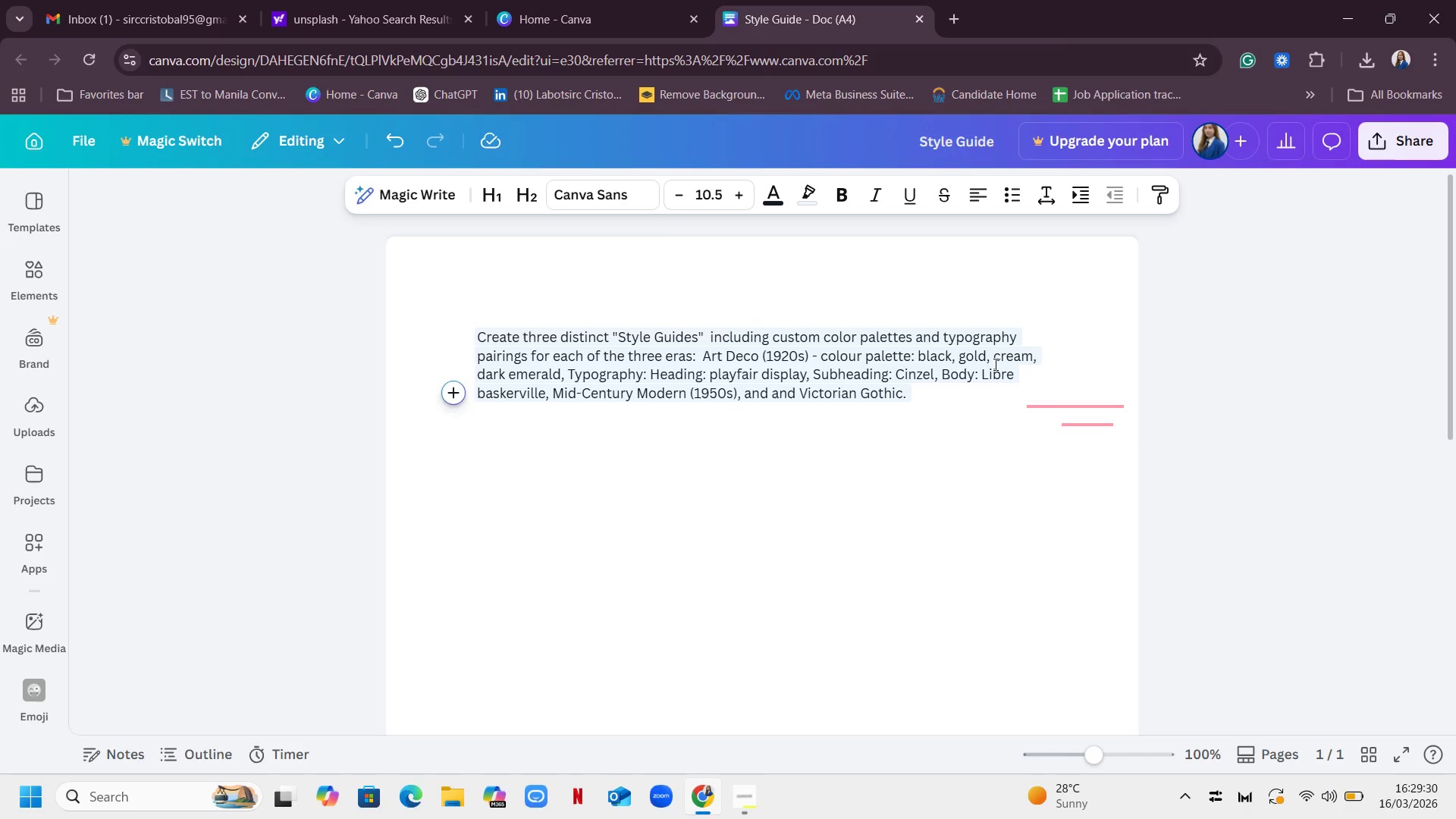 
type( )
key(Backspace)
key(Backspace)
type(. Graphic elements)
 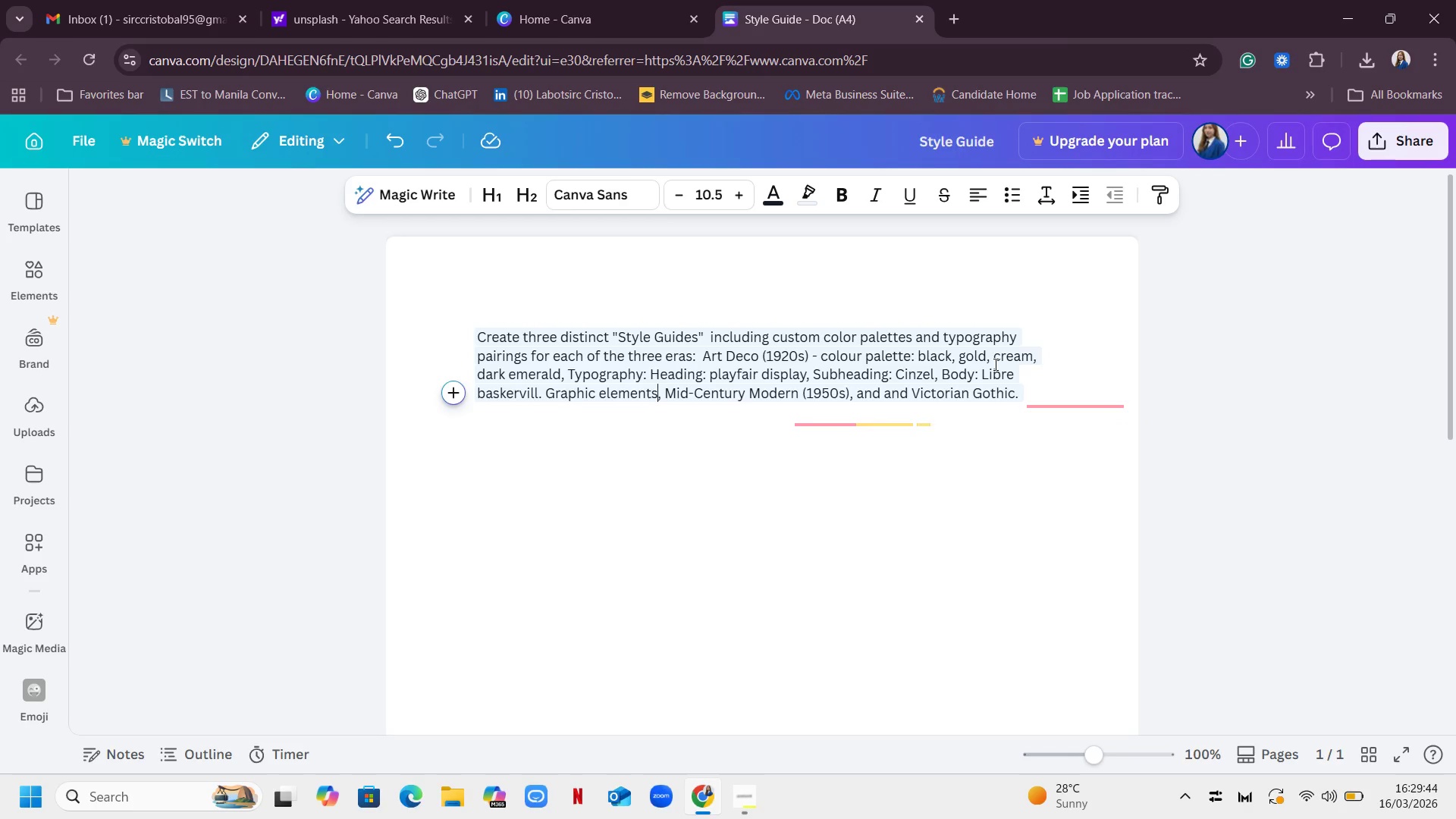 
type(: gold lines)
 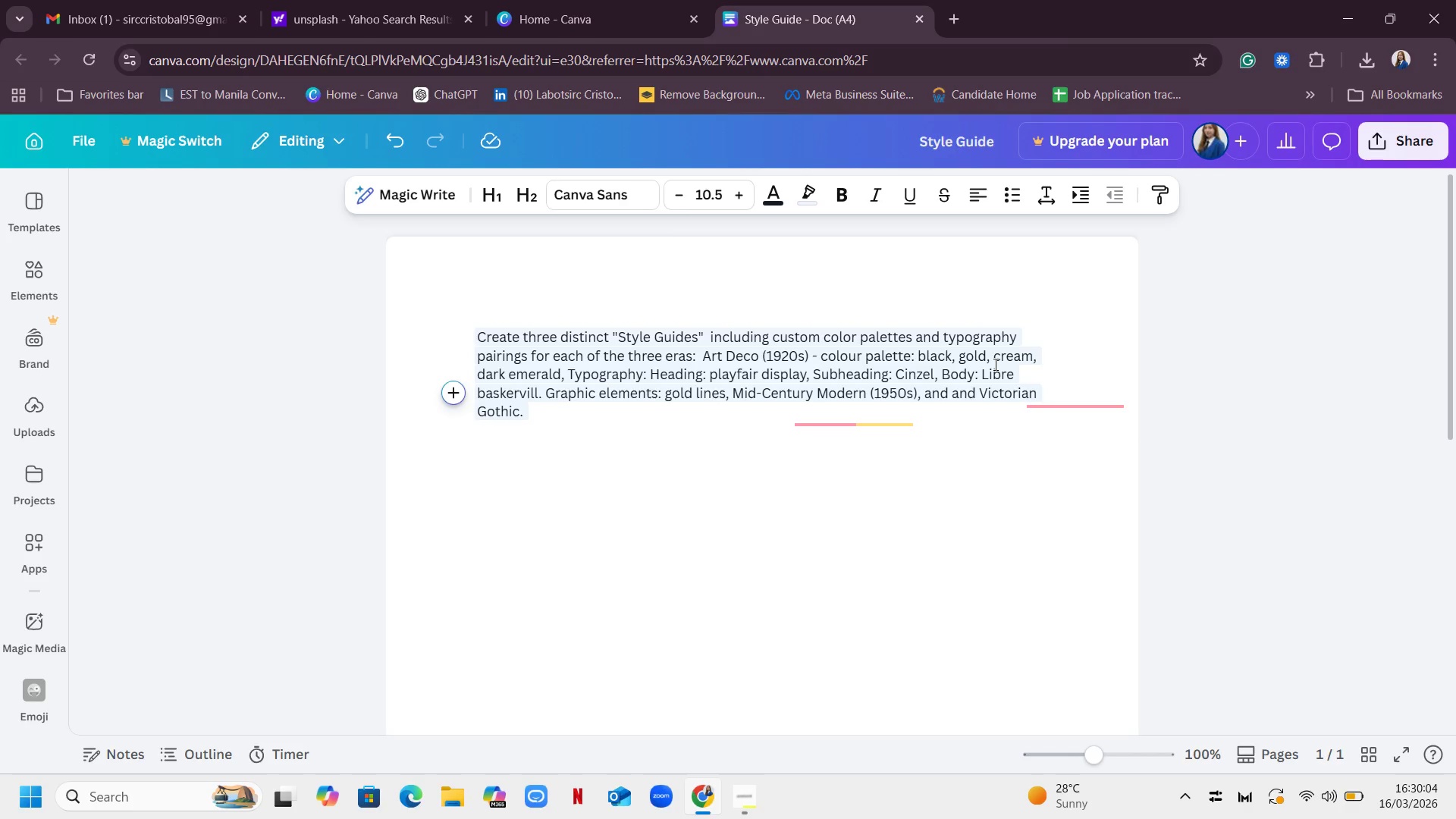 
wait(21.41)
 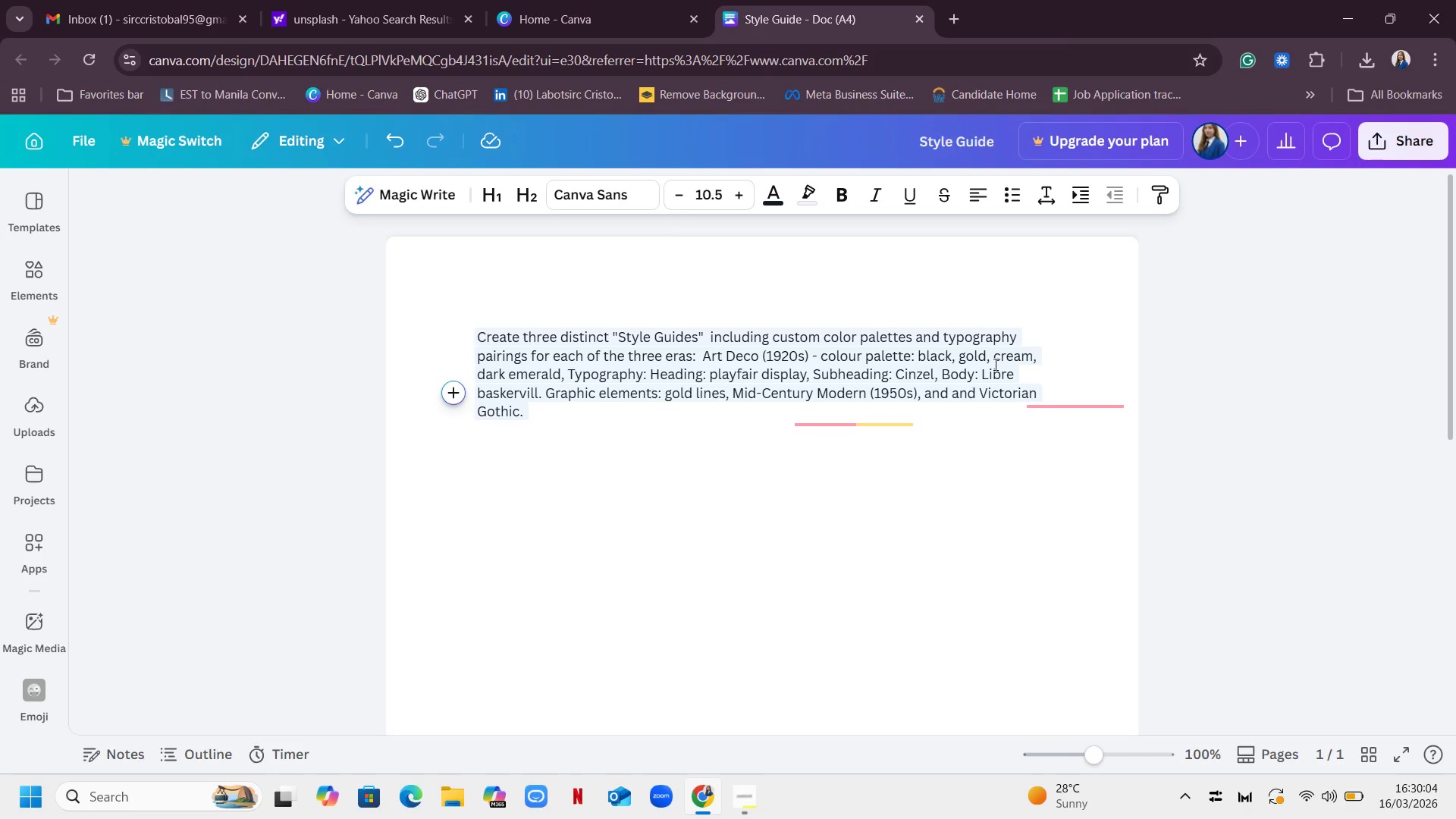 
key(Backspace)
 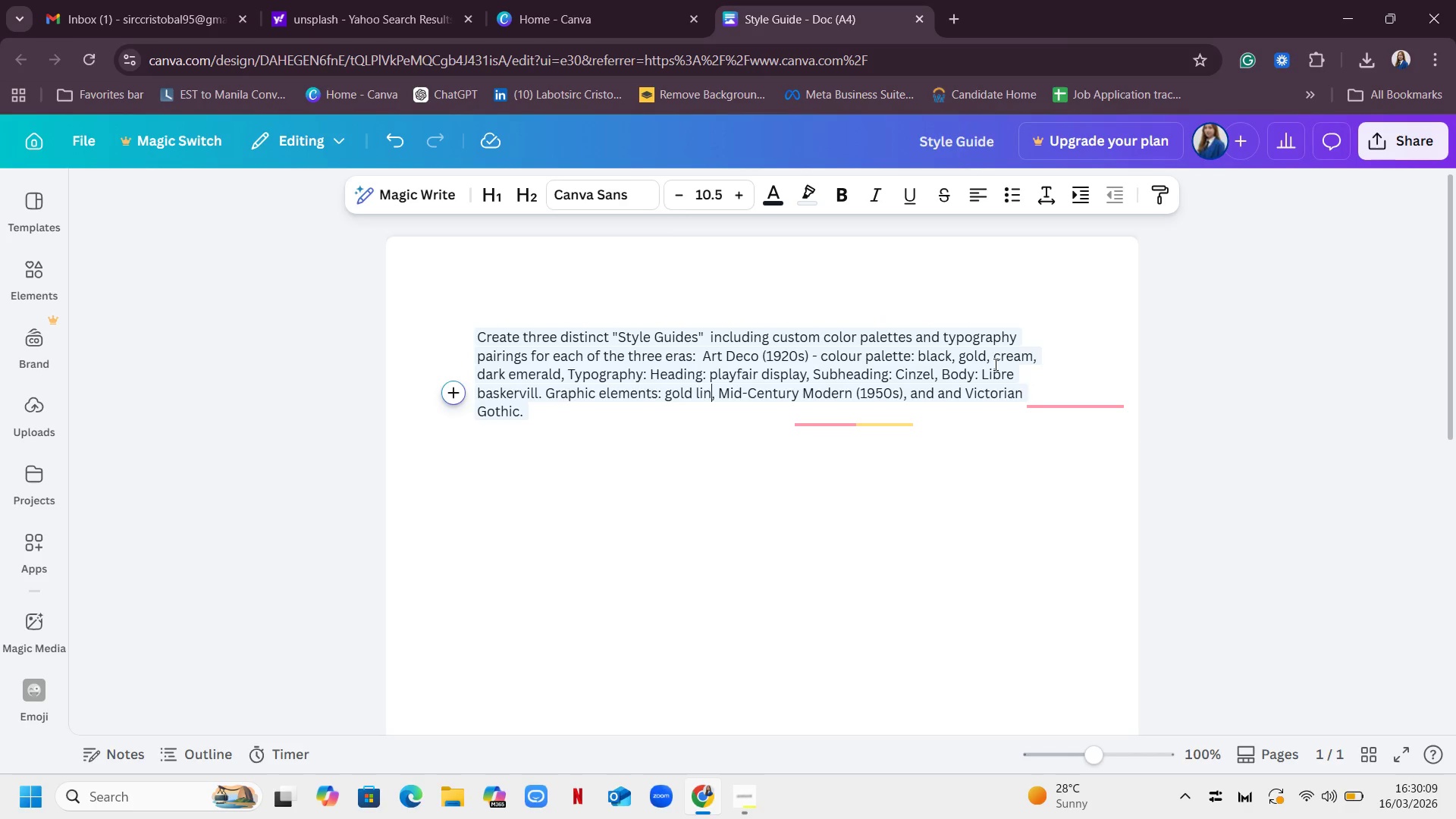 
key(Backspace)
 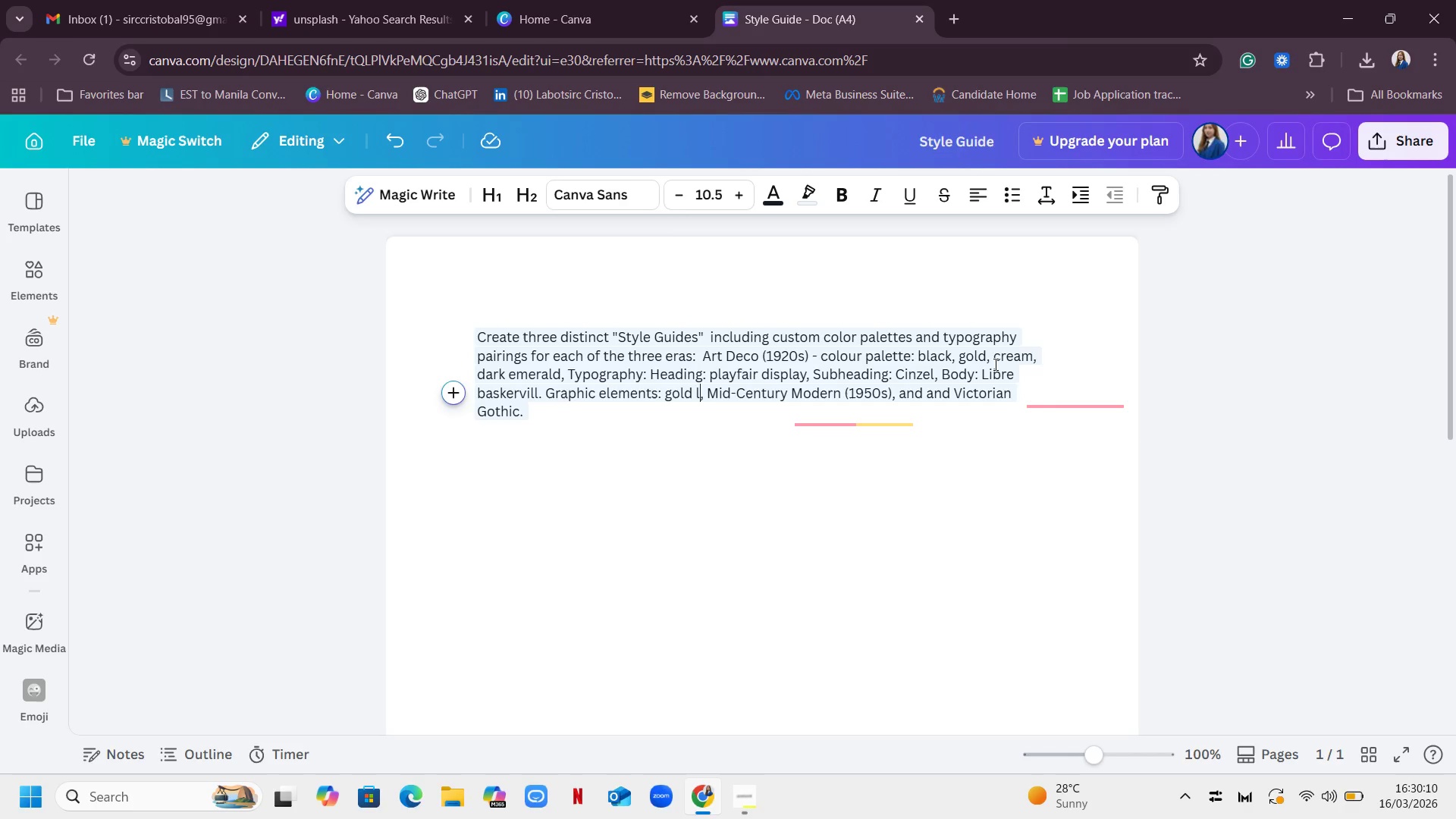 
key(Backspace)
 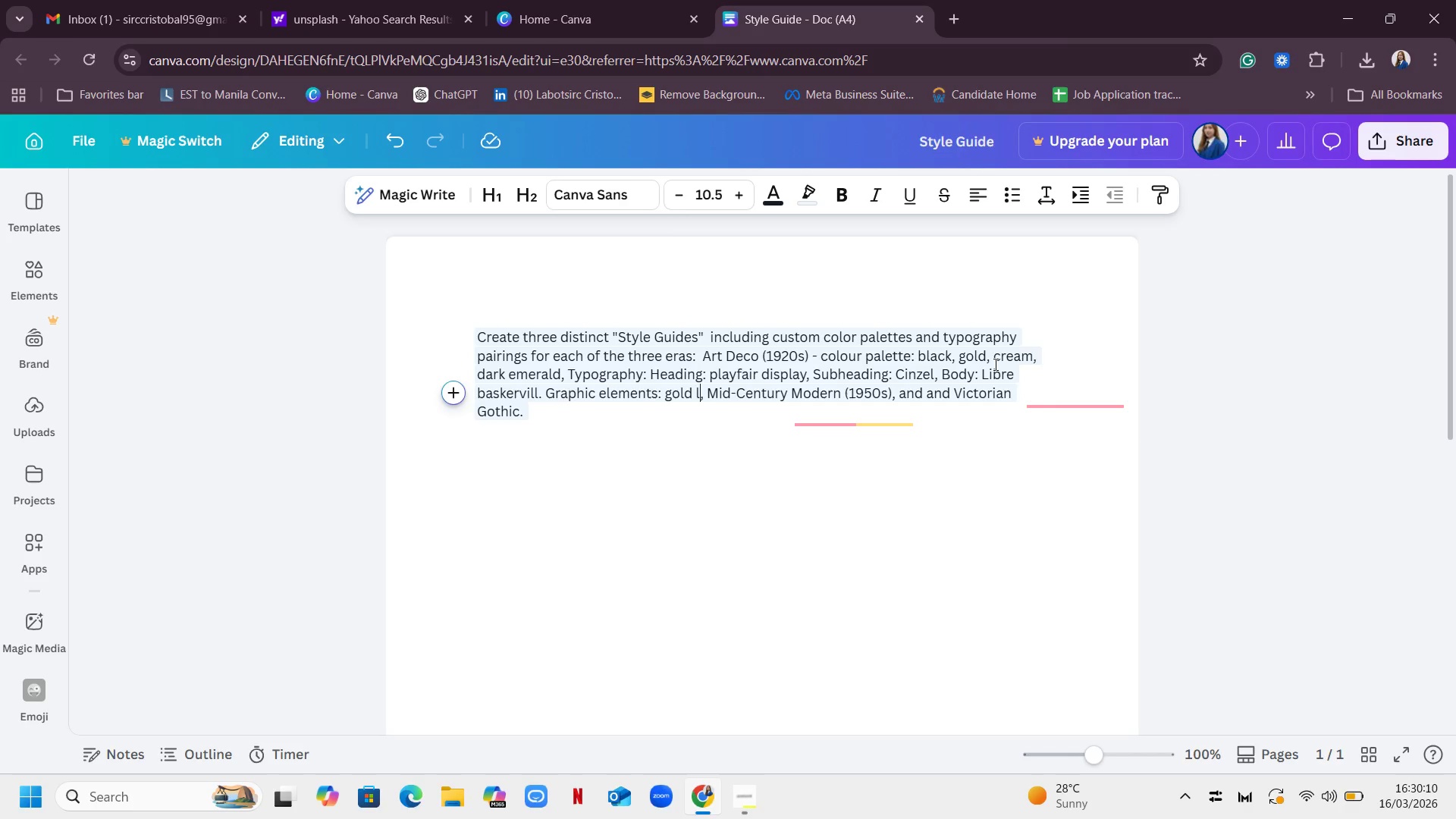 
key(Backspace)
 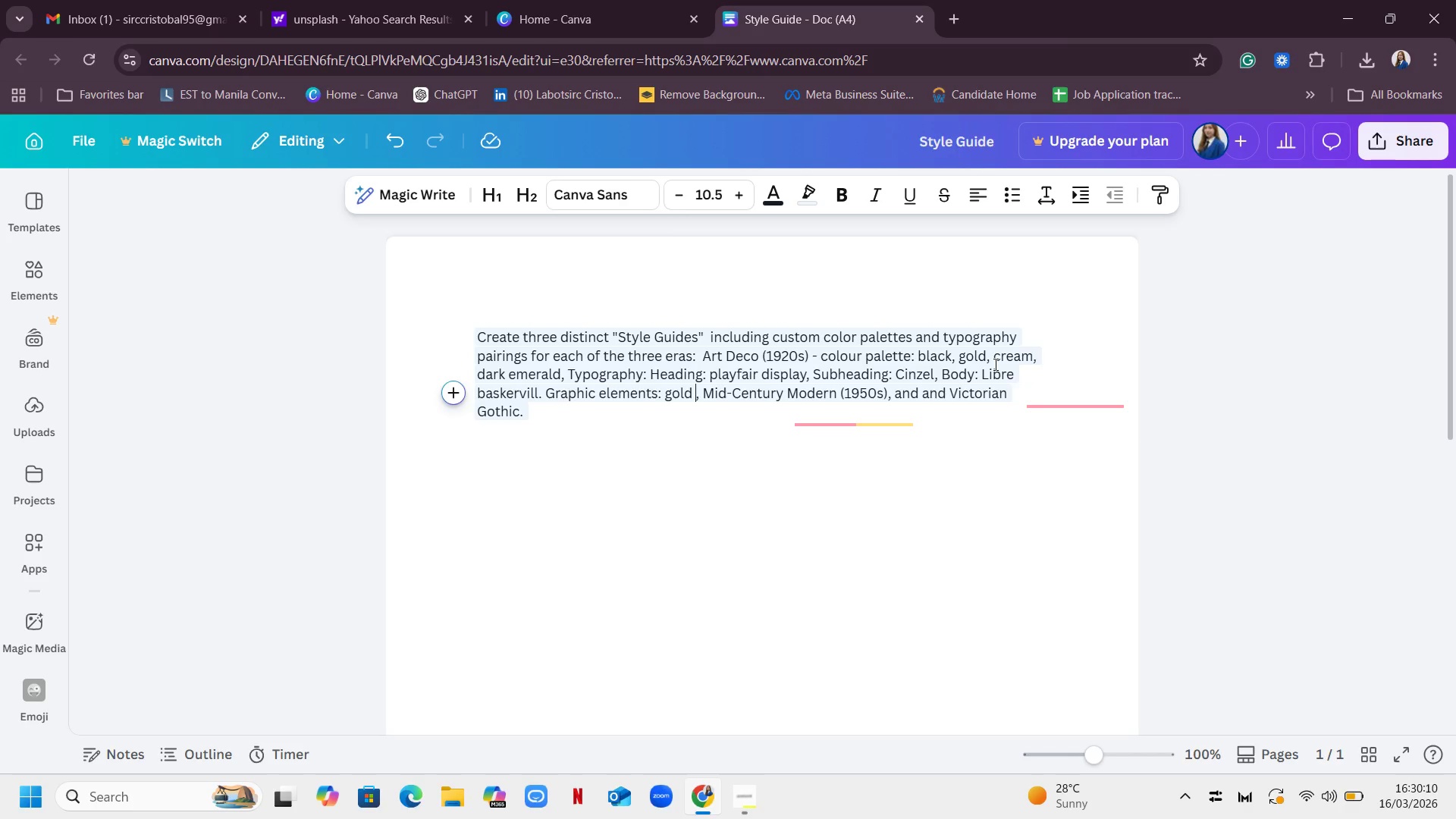 
hold_key(key=Backspace, duration=0.48)
 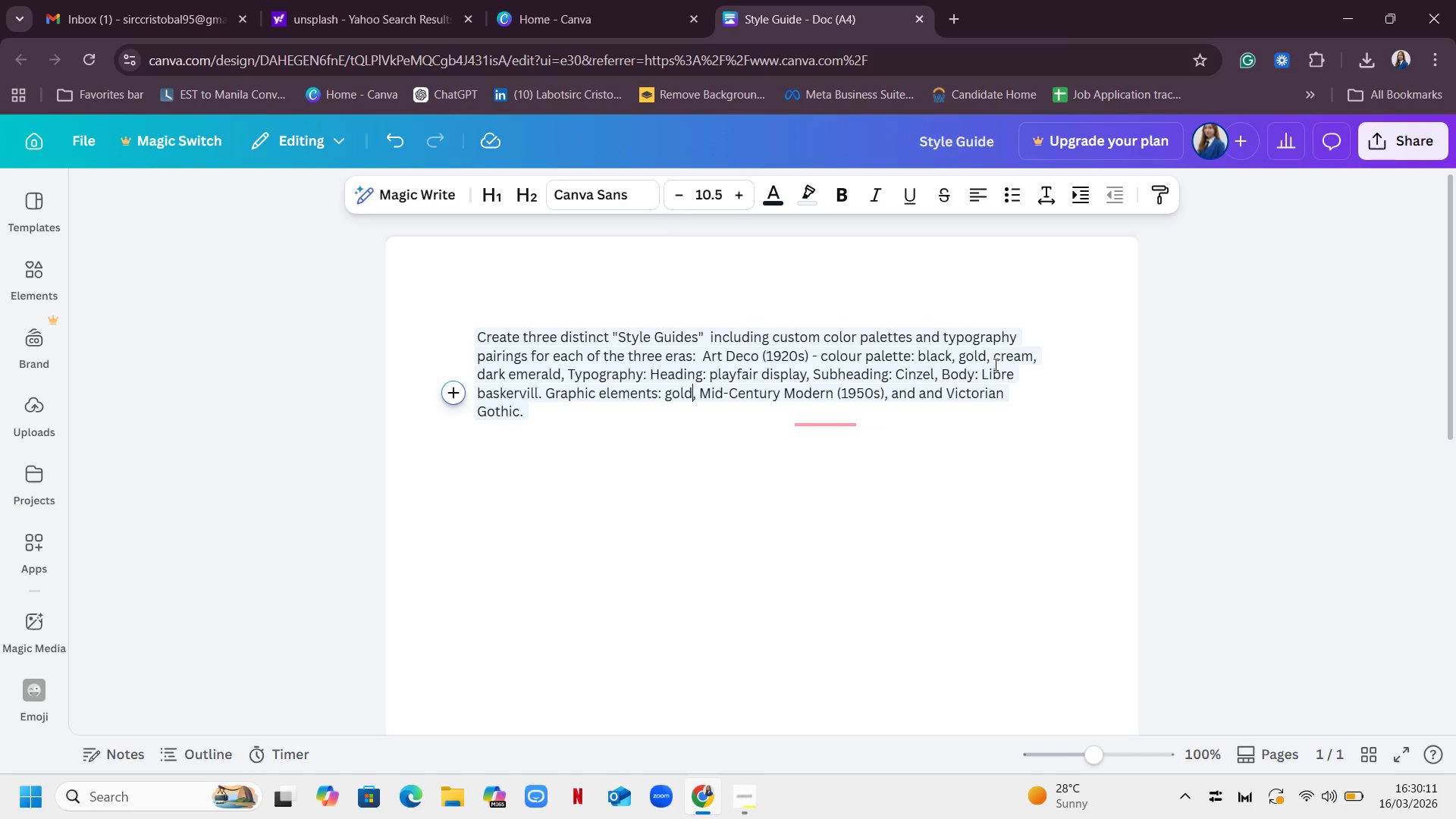 
key(Backspace)
 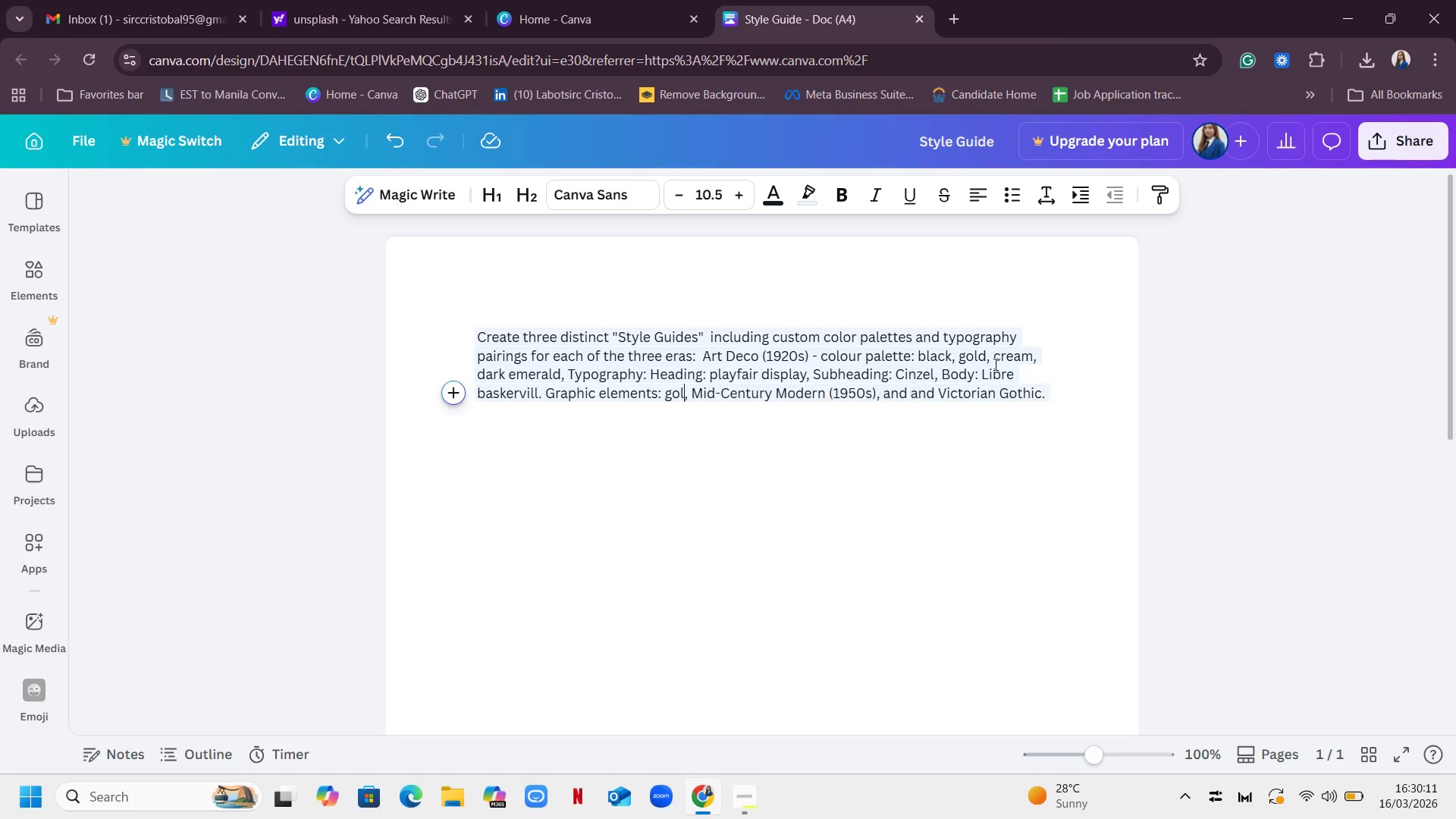 
key(Backspace)
 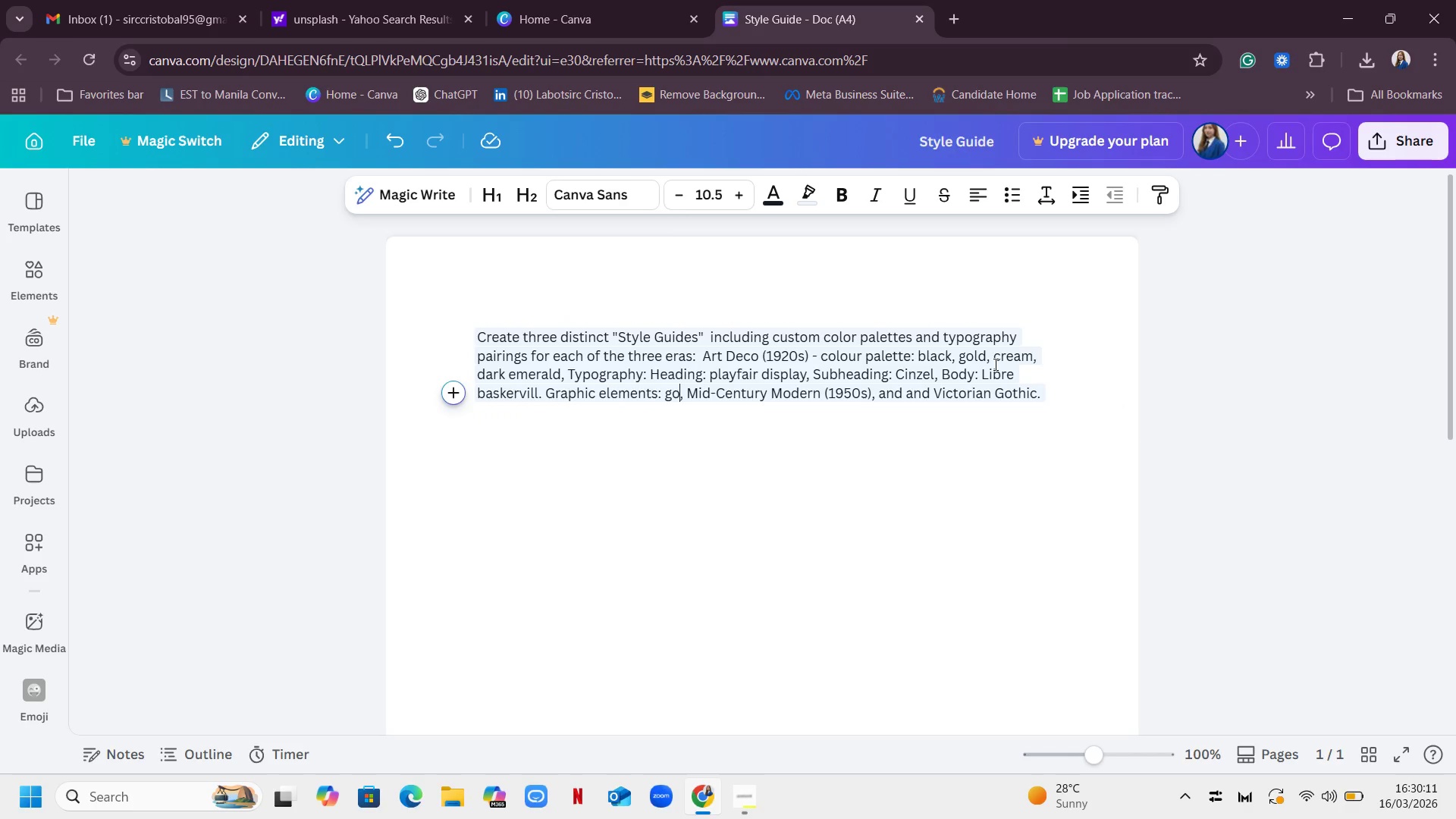 
key(Backspace)
 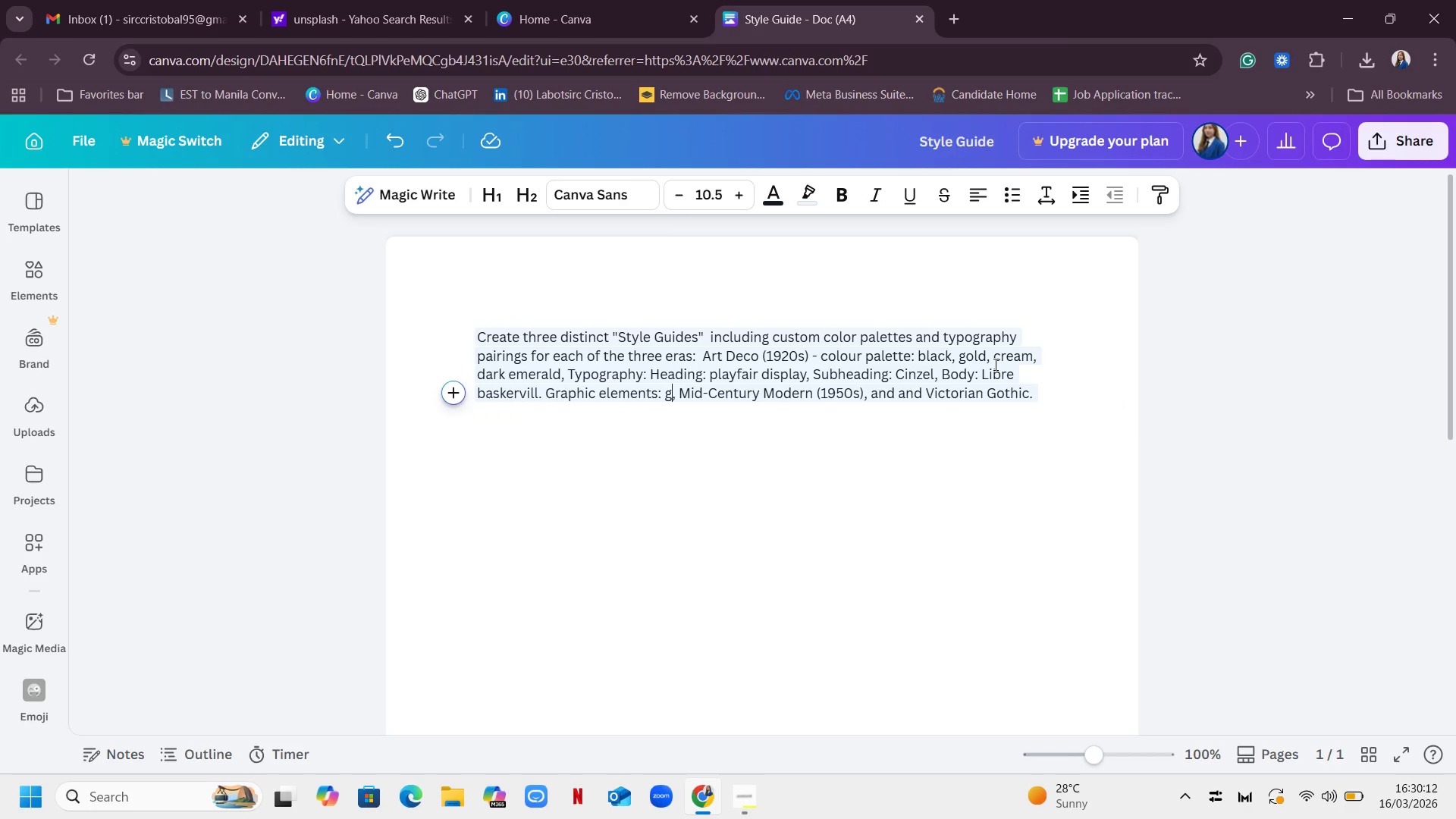 
key(Backspace)
 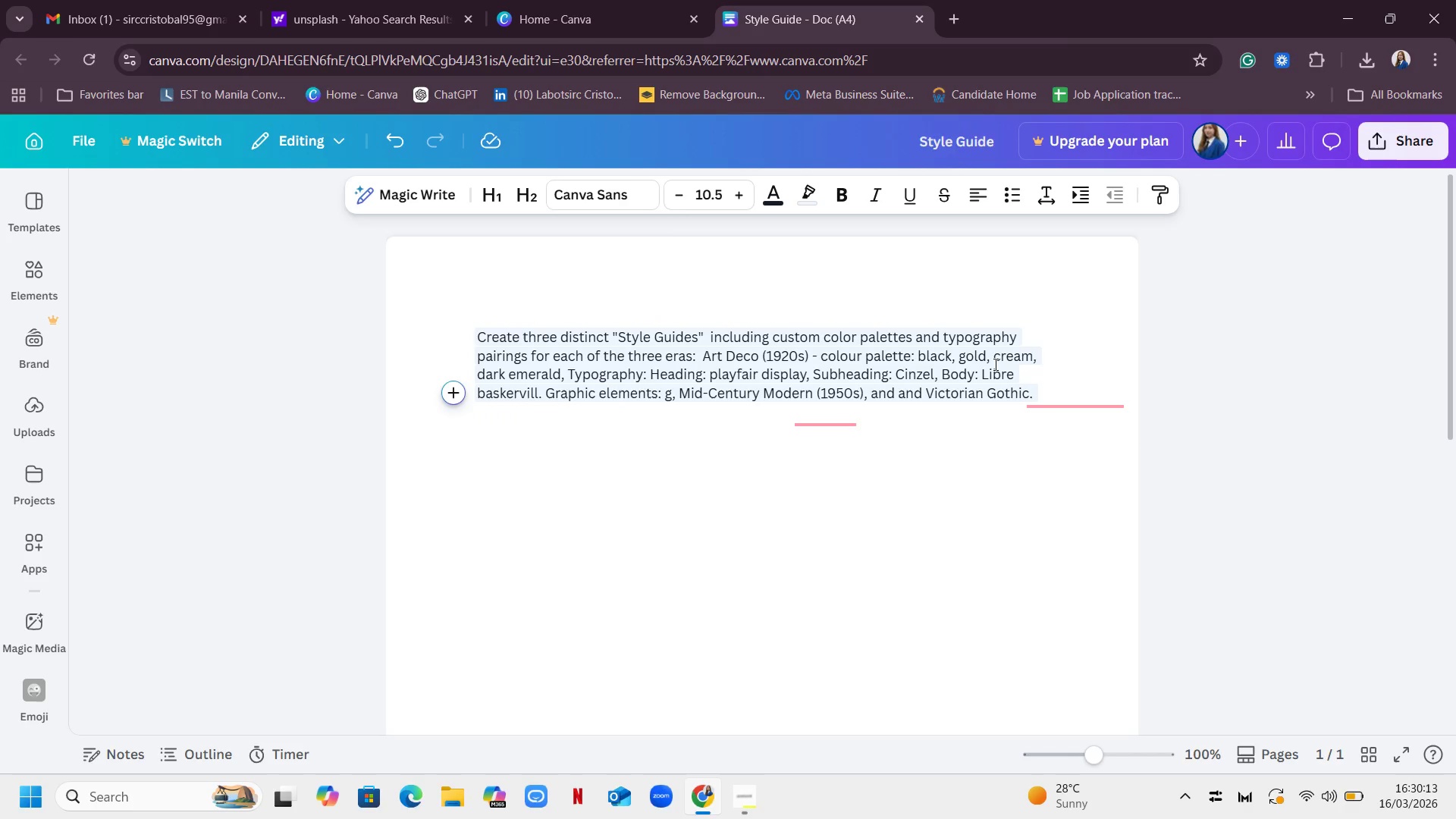 
key(Backspace)
 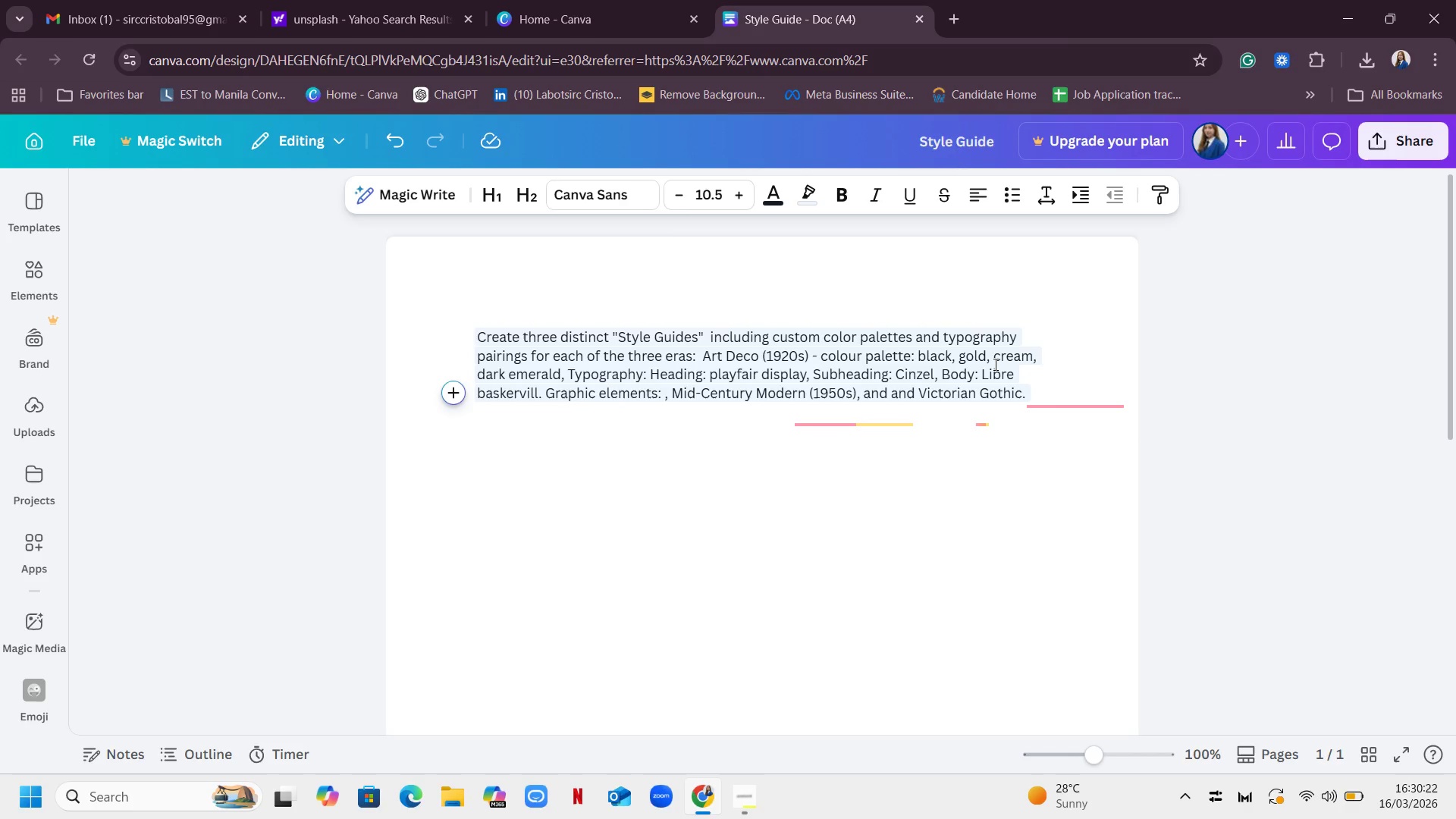 
wait(13.11)
 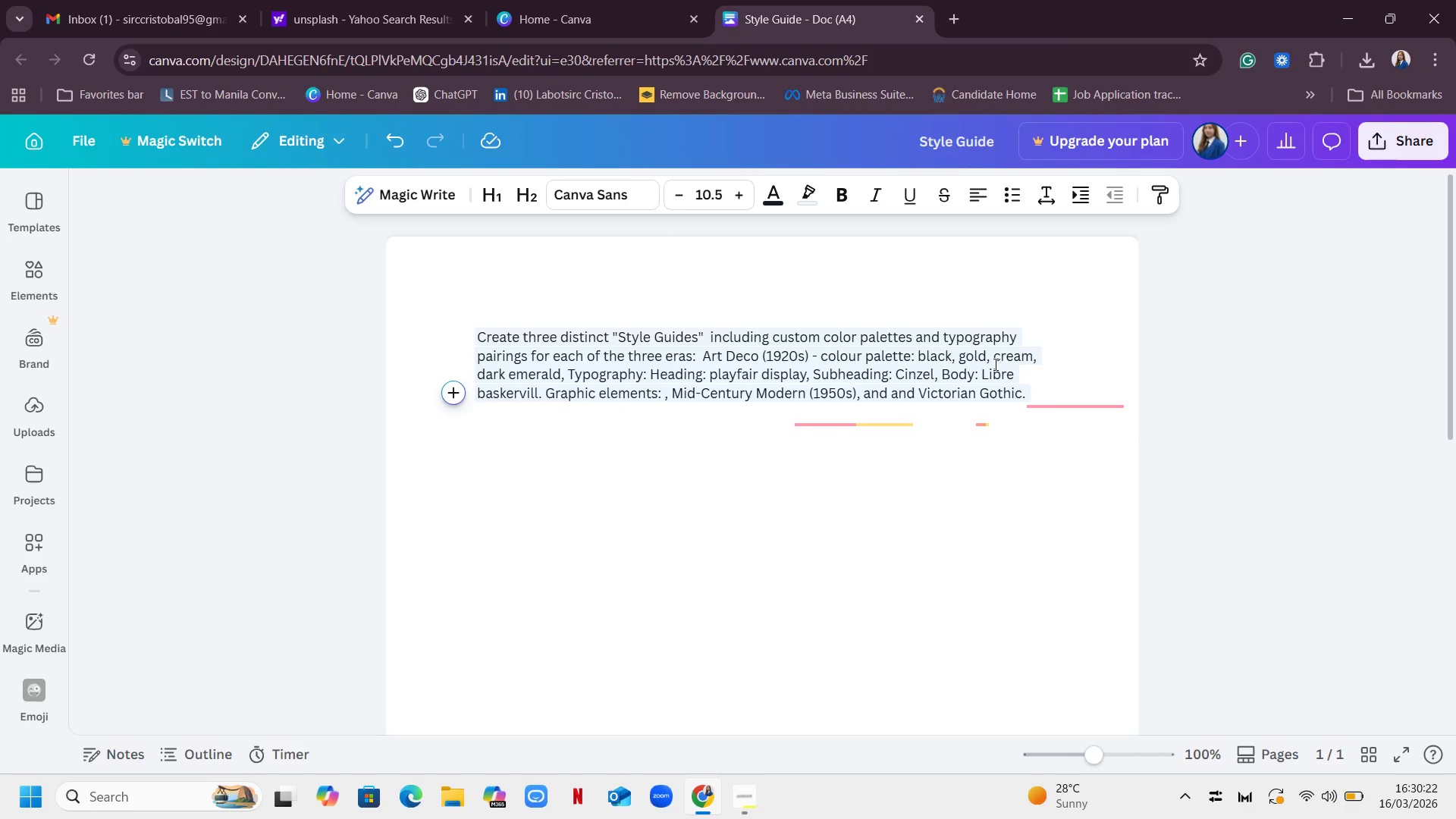 
key(Backspace)
 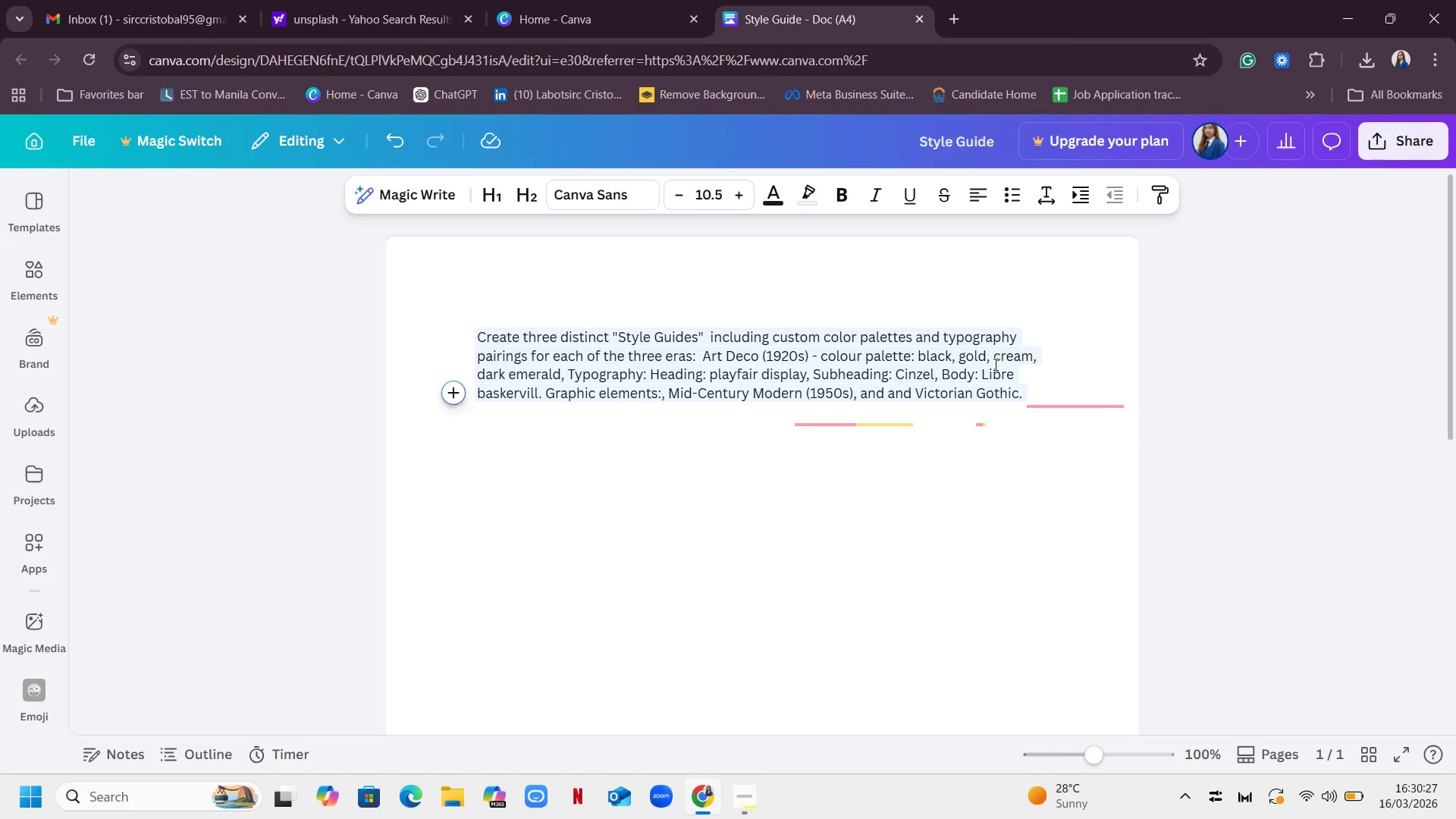 
key(Space)
 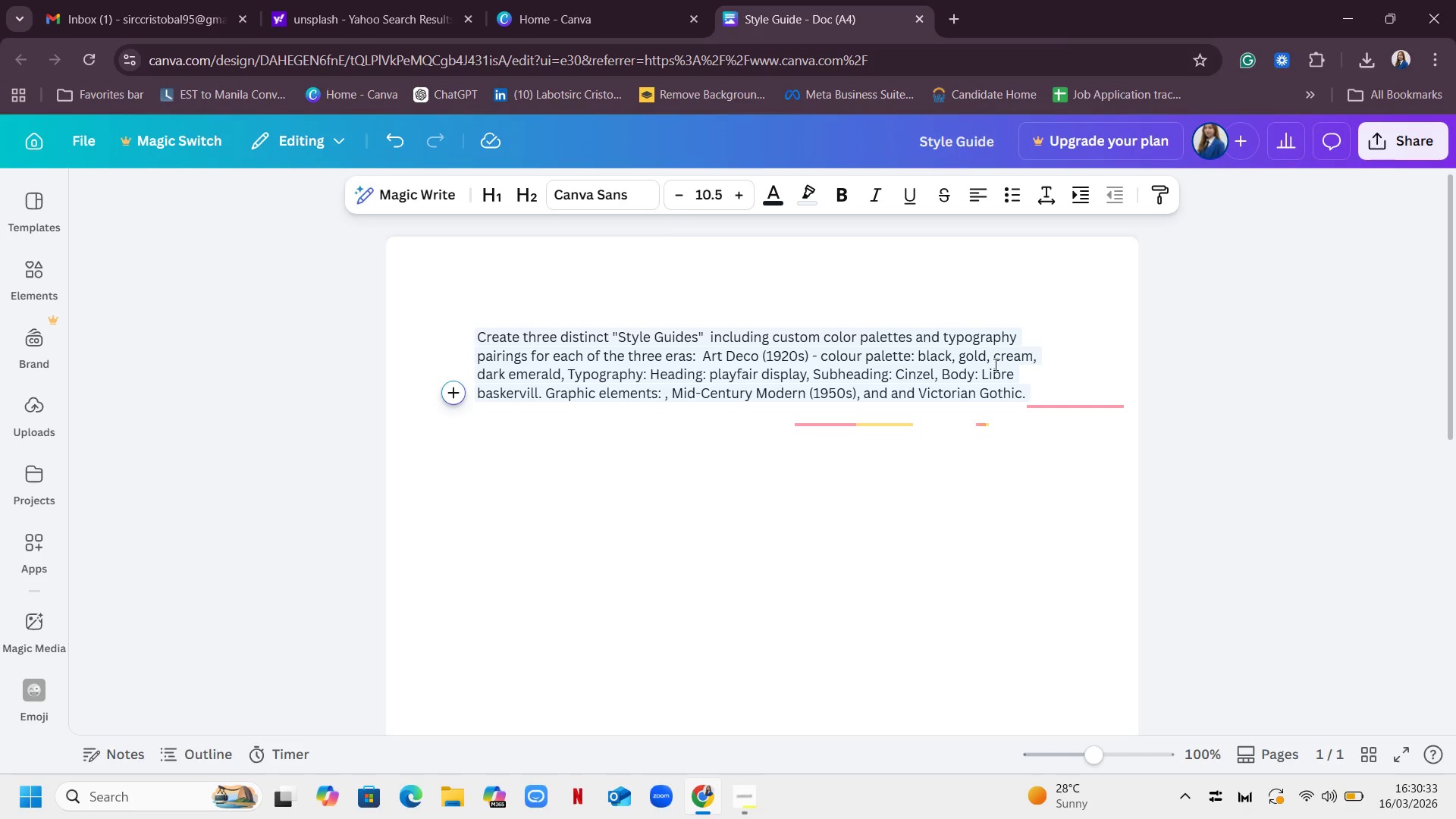 
wait(7.55)
 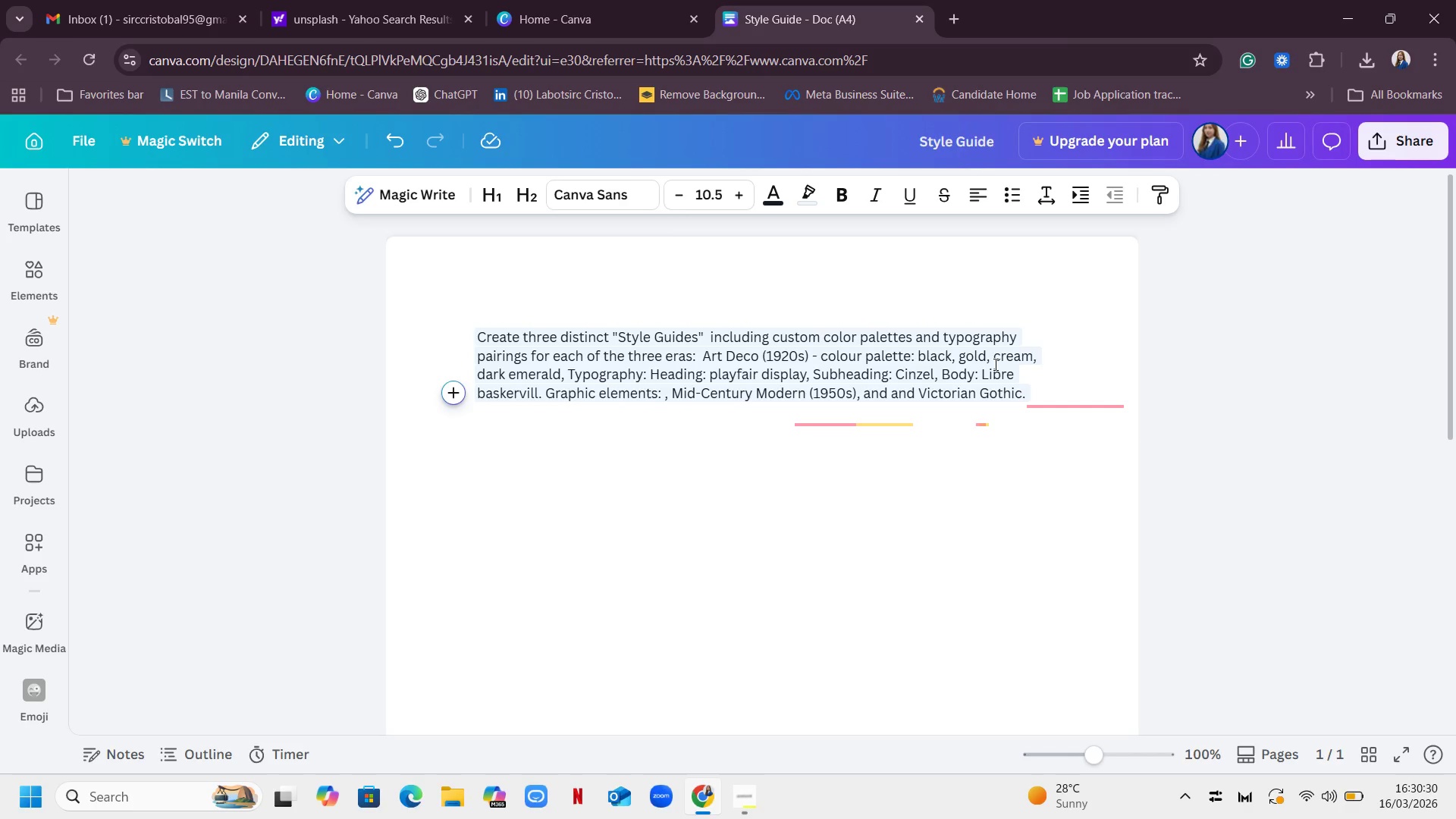 
type(I )
key(Backspace)
key(Backspace)
type(I will insert the photos)
 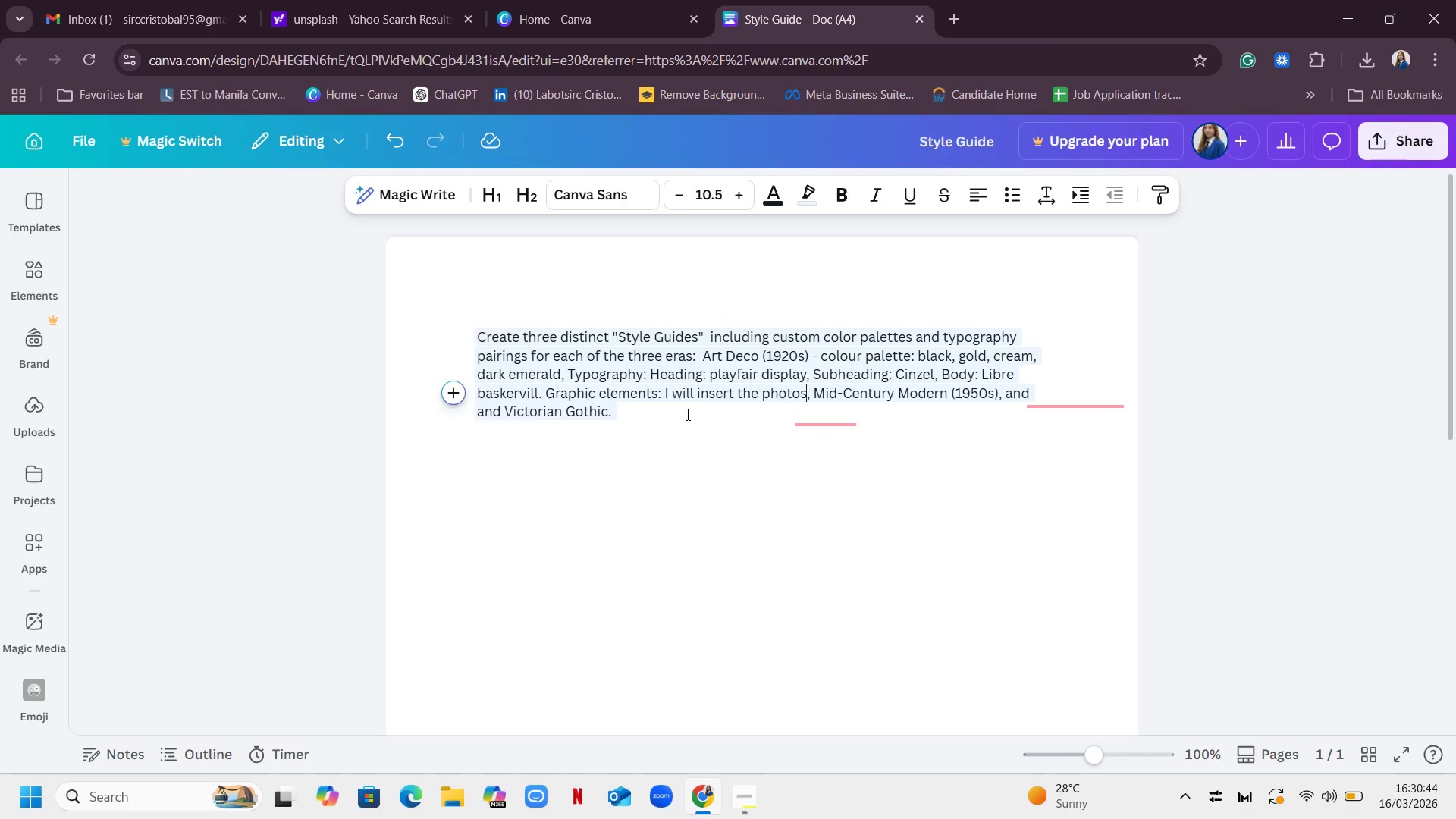 
left_click([686, 414])
 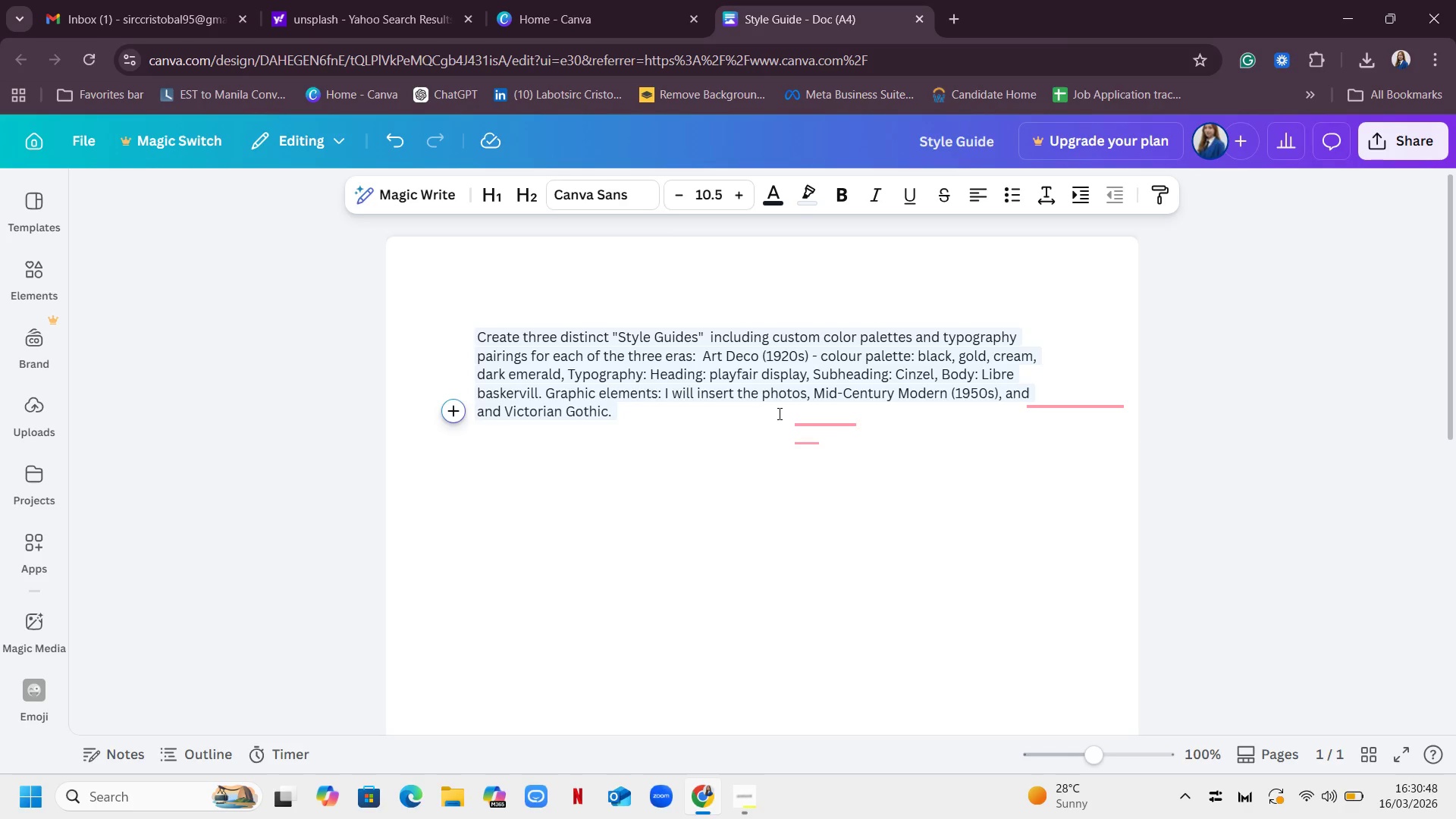 
key(Space)
 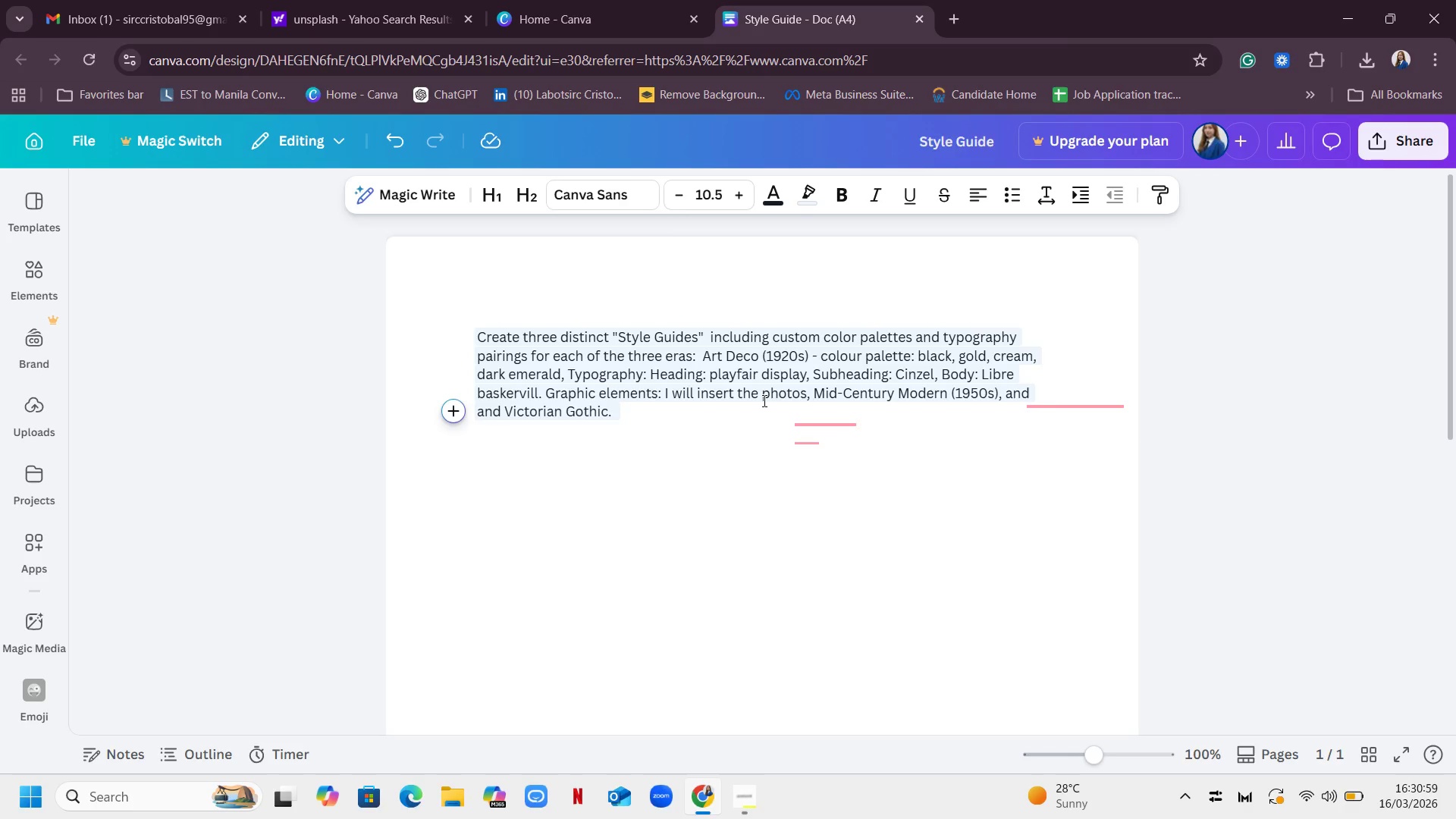 
wait(15.2)
 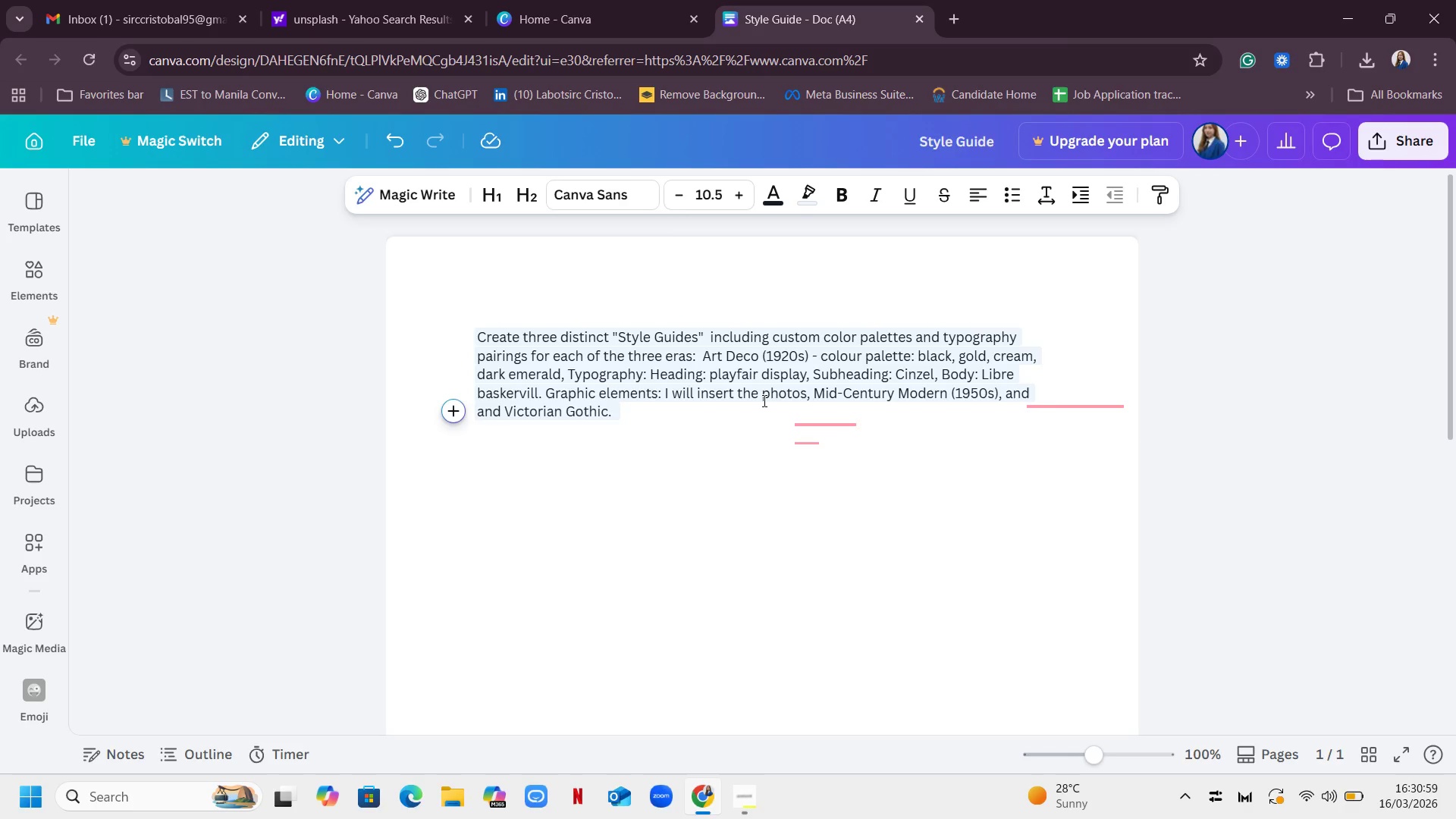 
left_click([701, 357])
 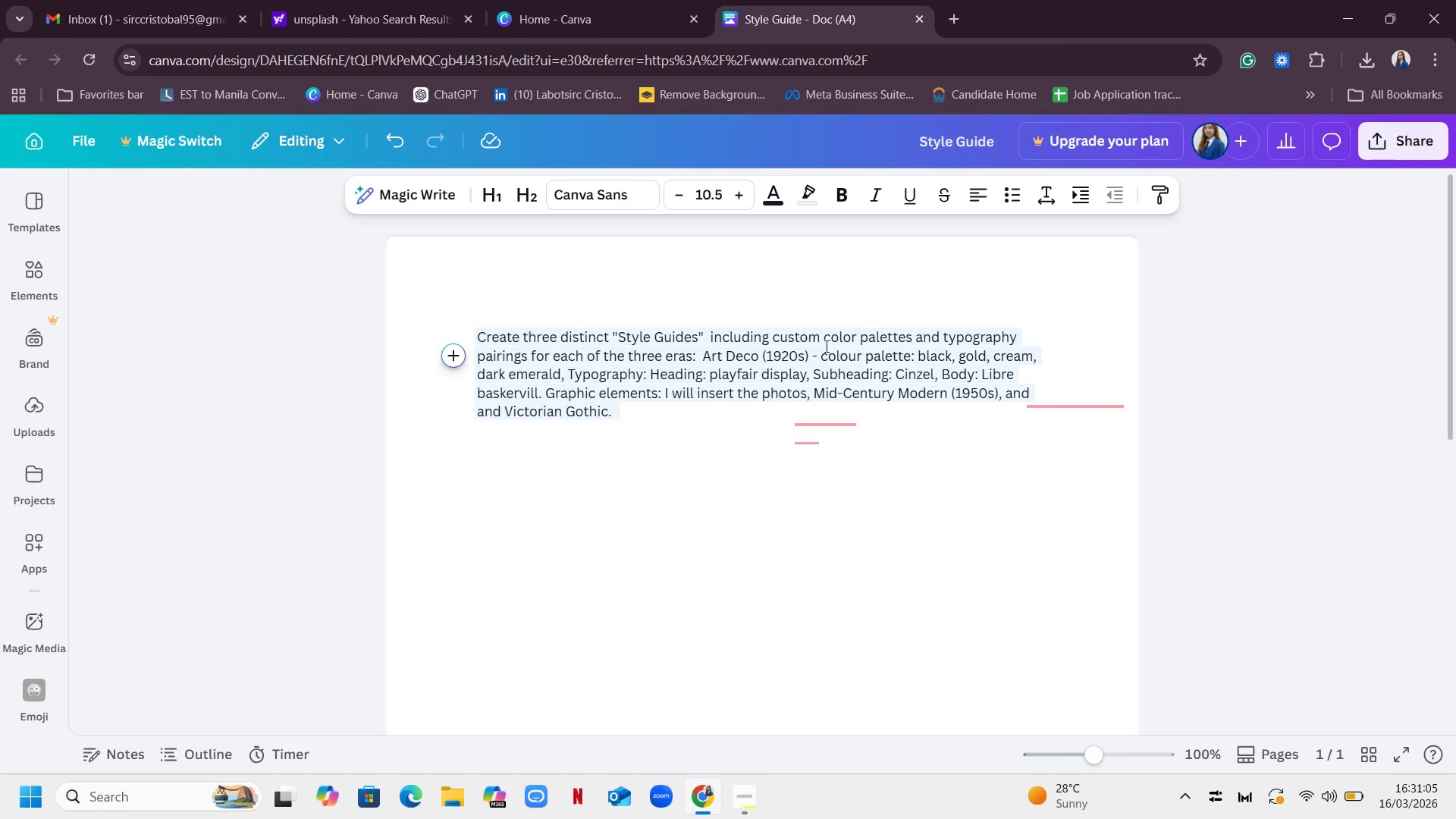 
type(Paf)
key(Backspace)
type(ge 1)
 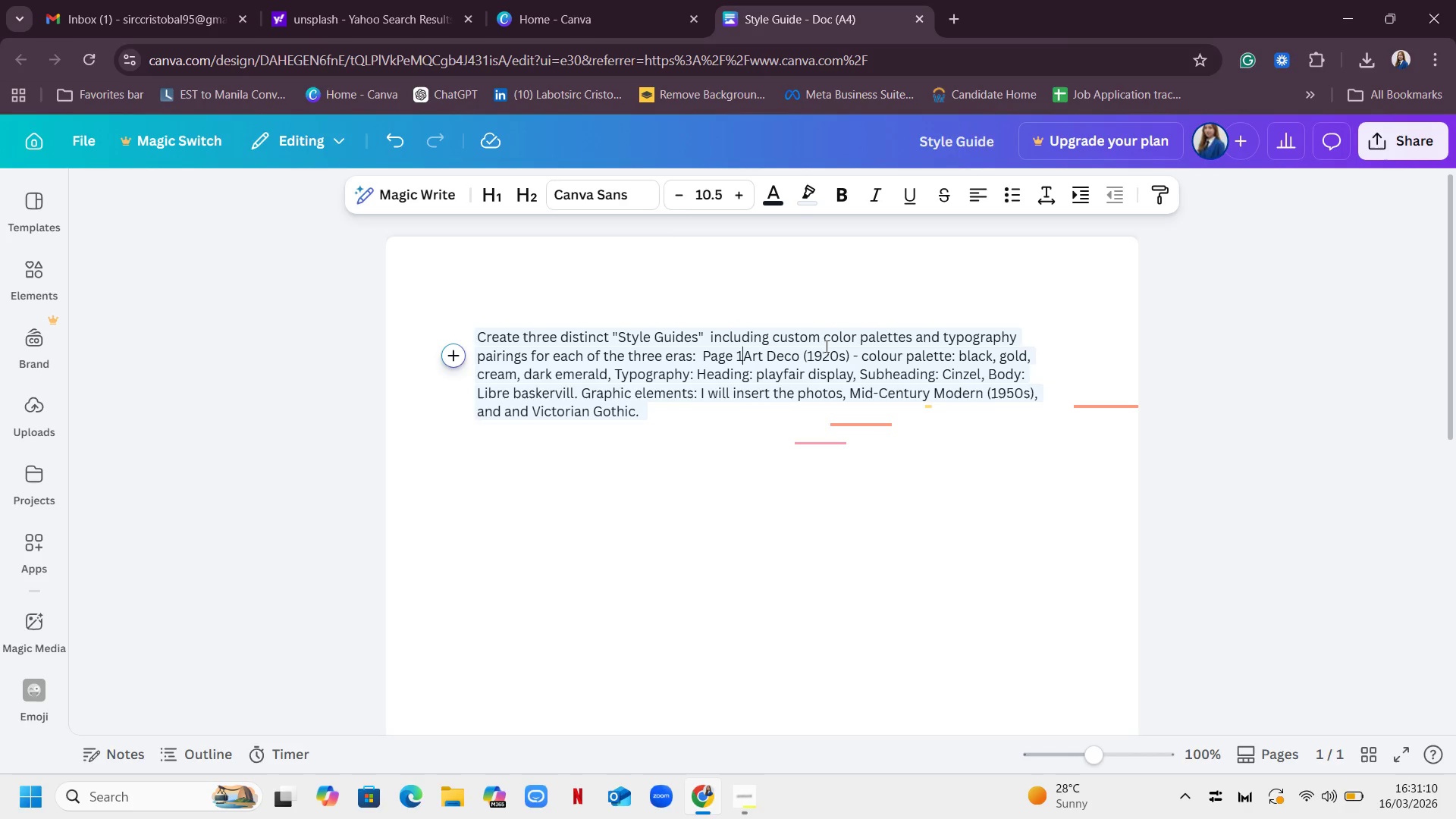 
key(Space)
 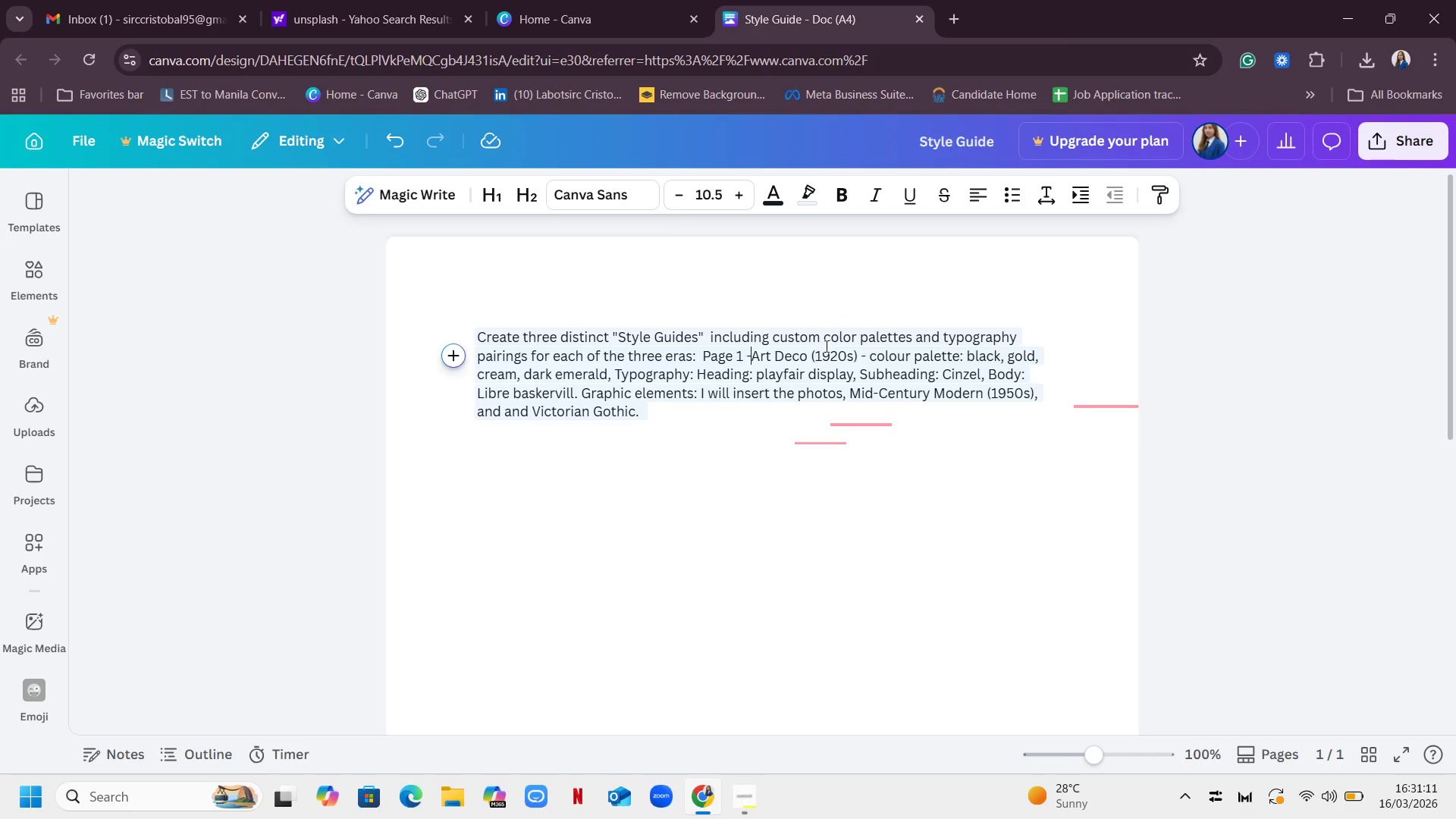 
key(Minus)
 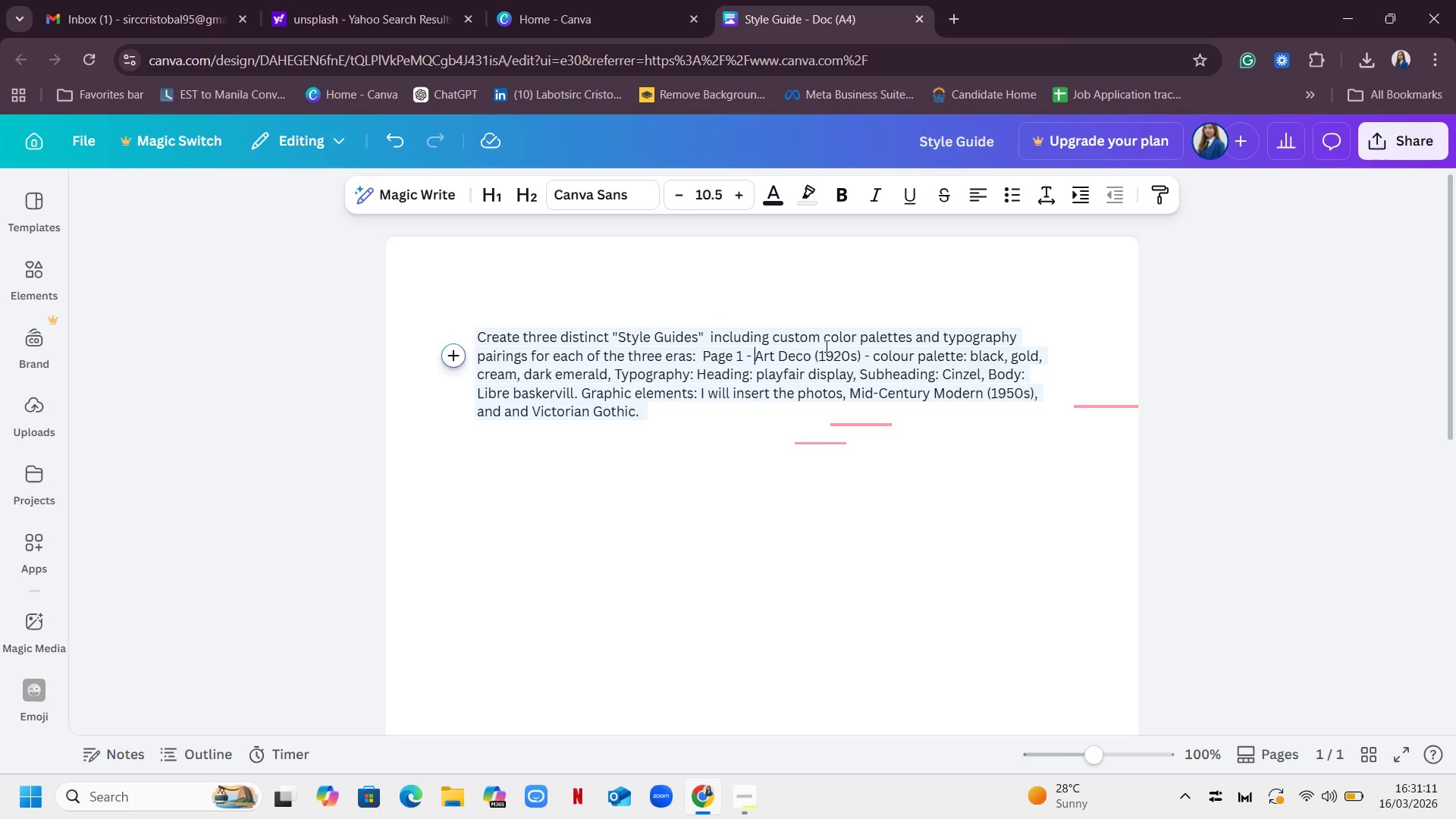 
key(Space)
 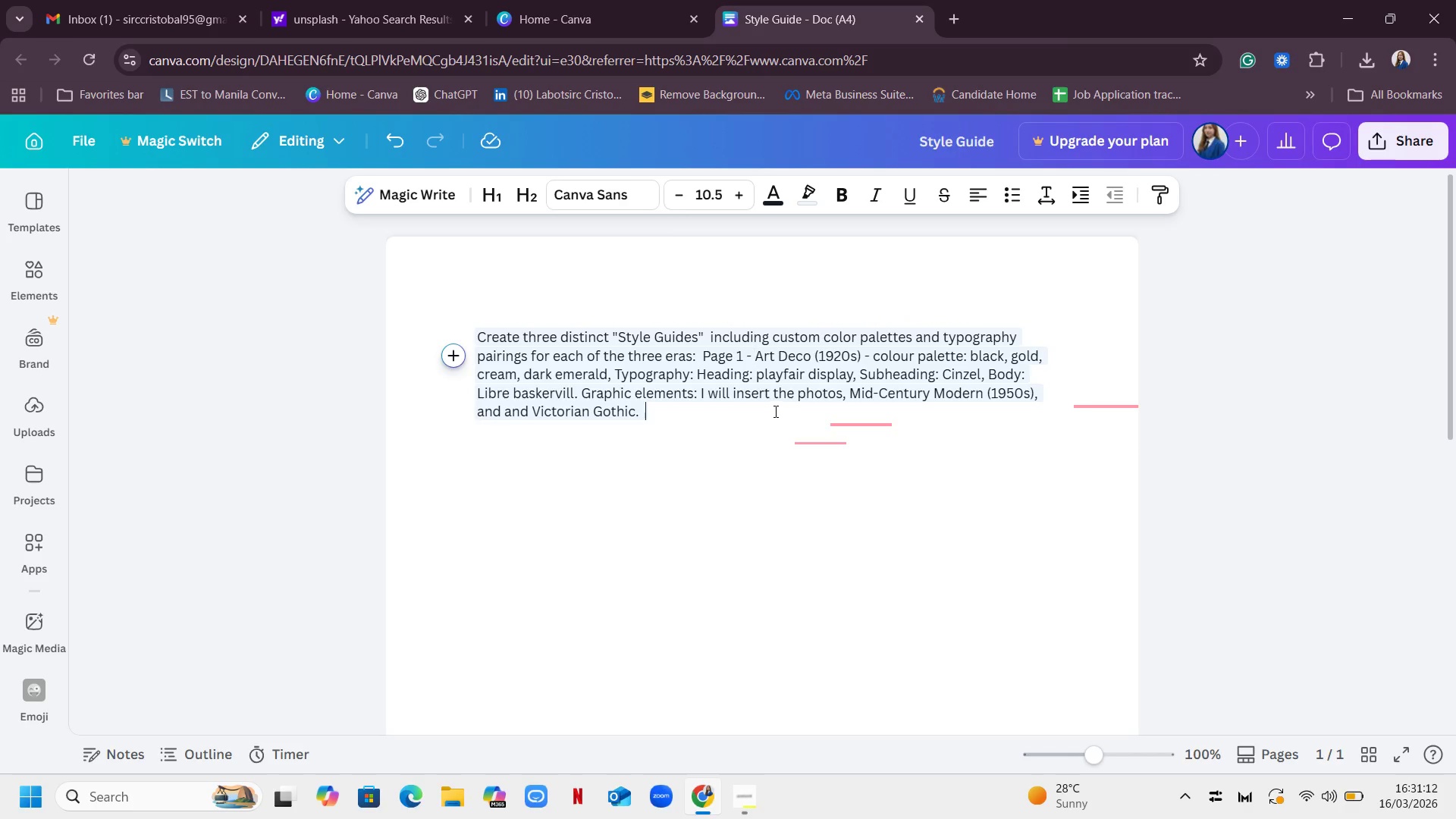 
left_click([774, 411])
 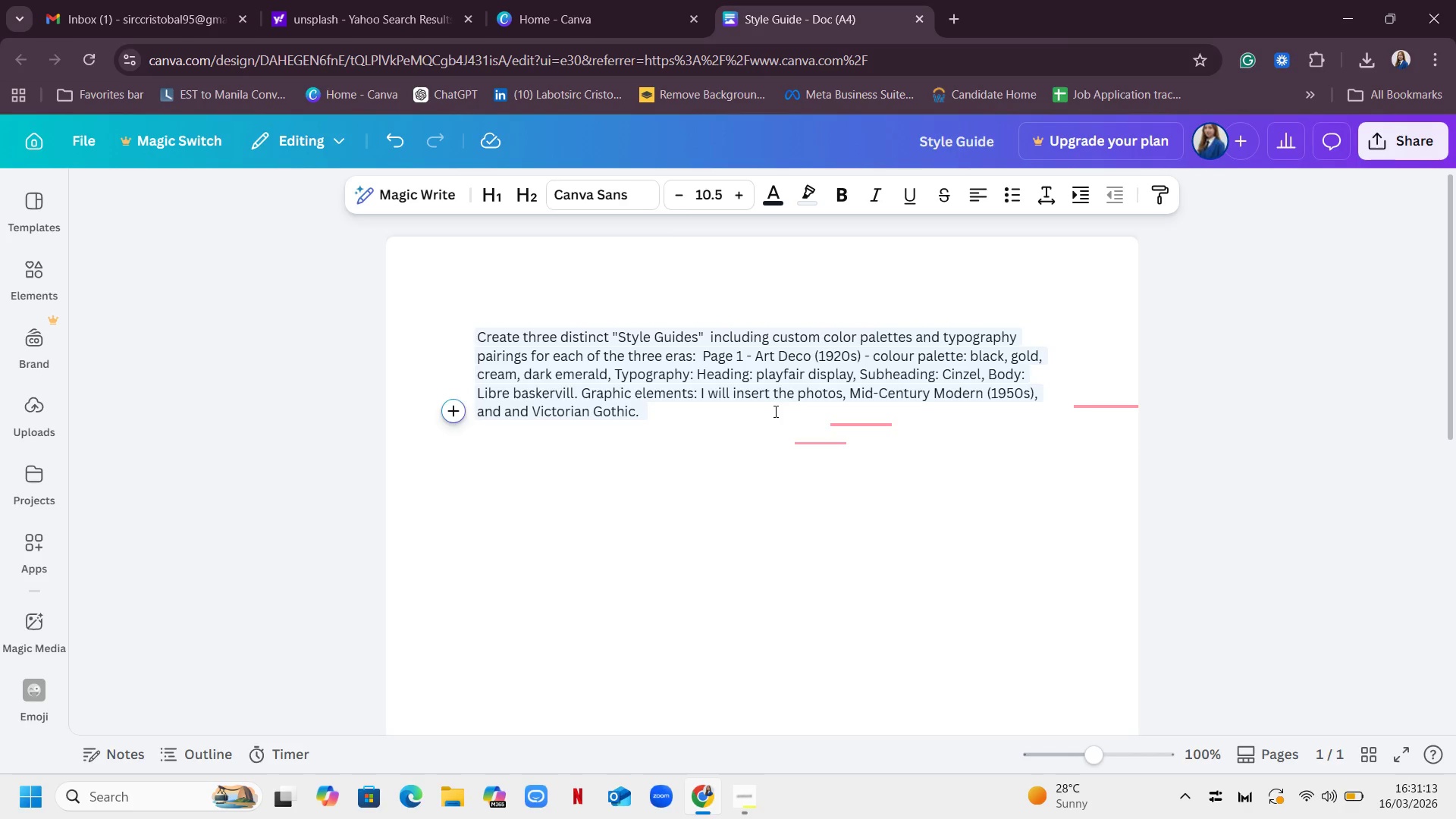 
type(Page 2 - )
 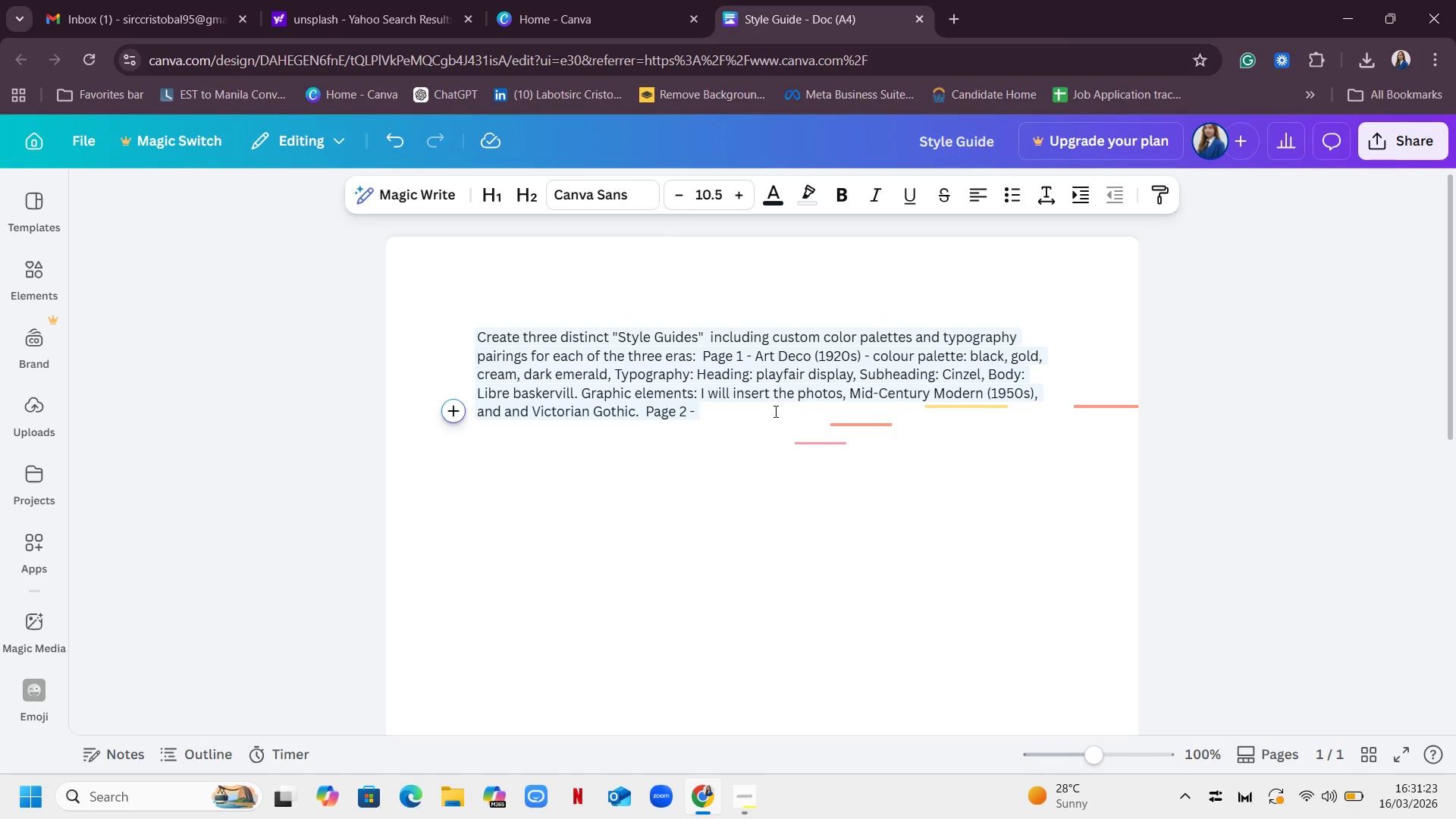 
wait(11.69)
 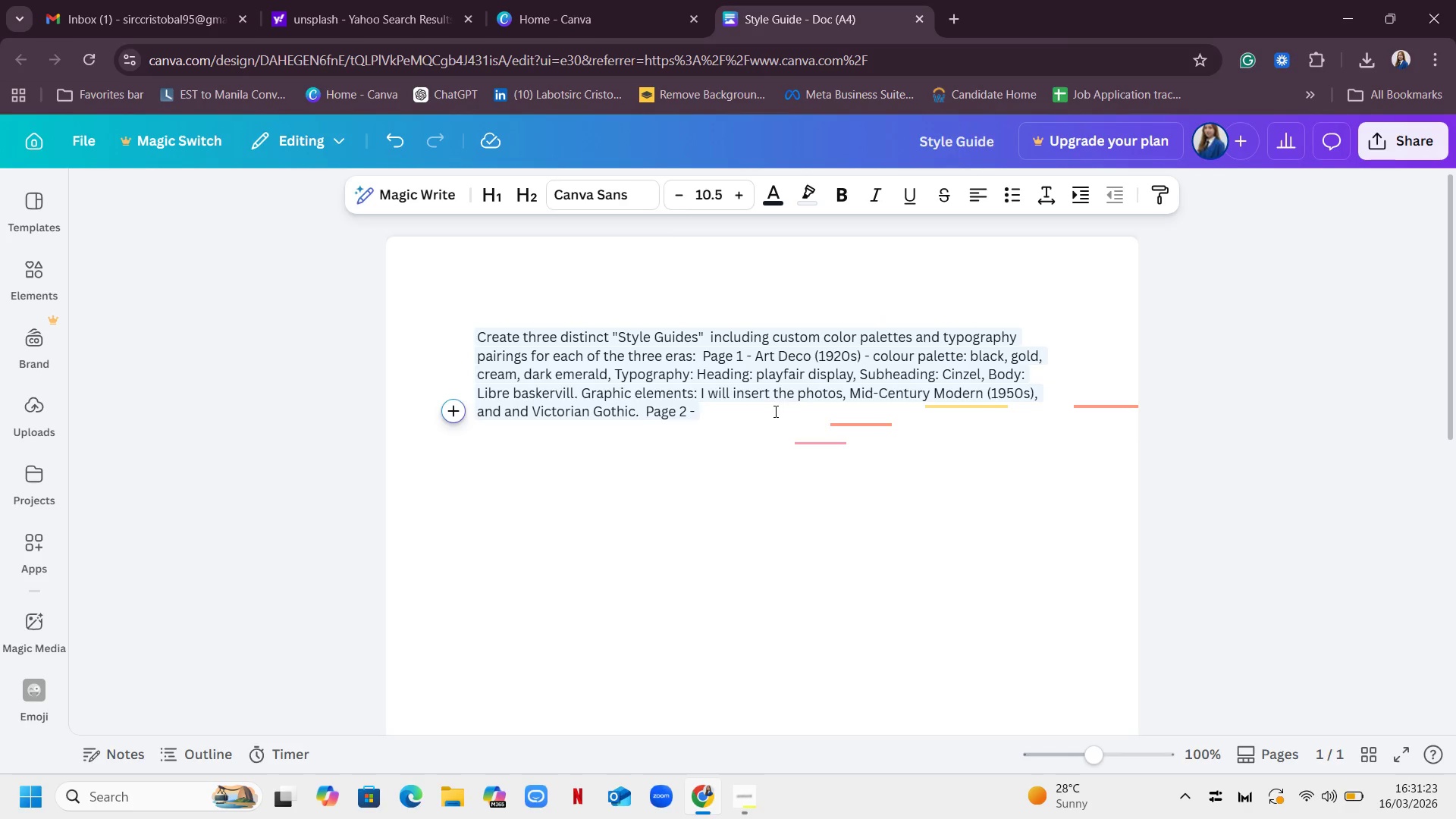 
key(Backspace)
 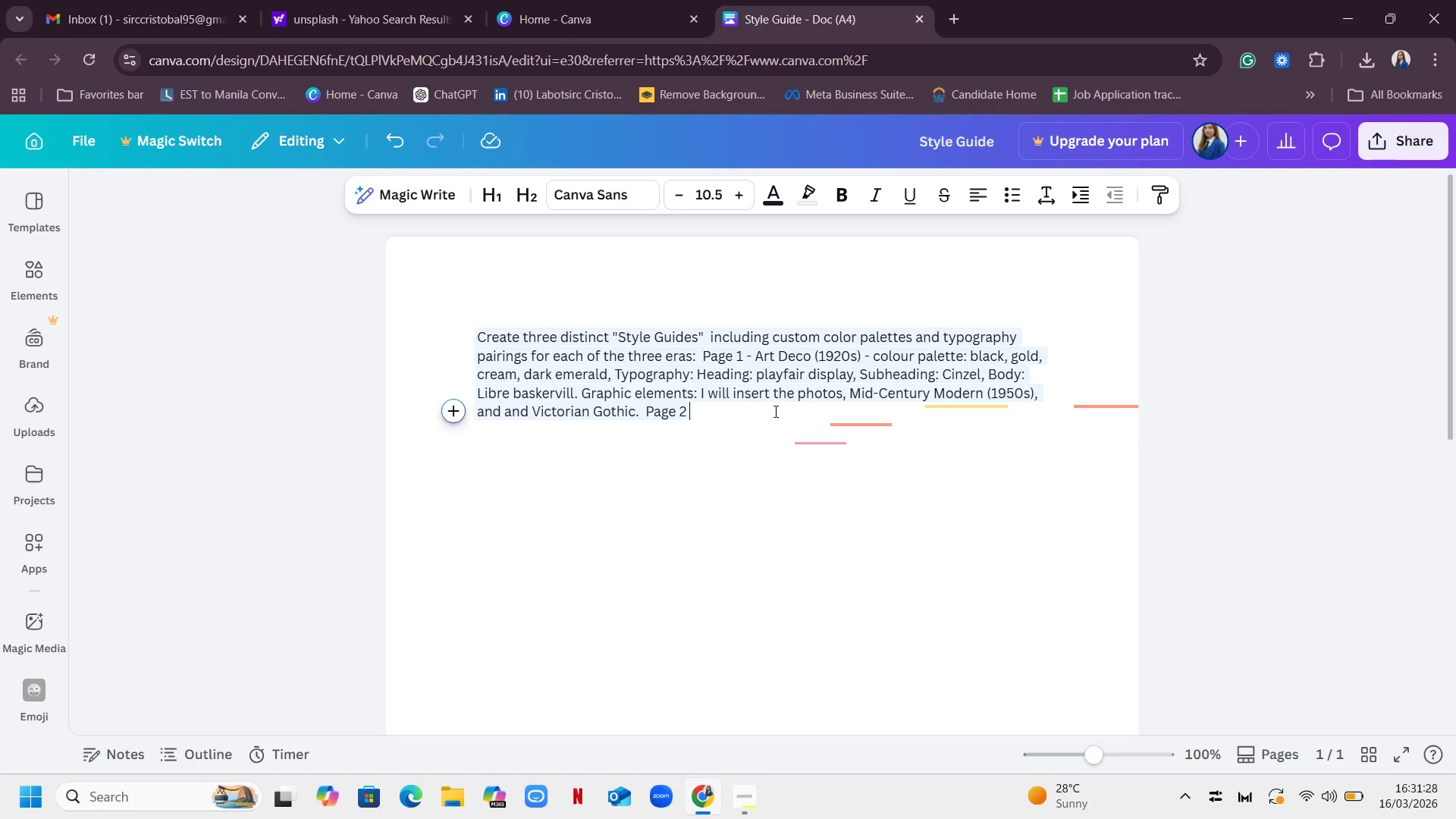 
key(Backspace)
 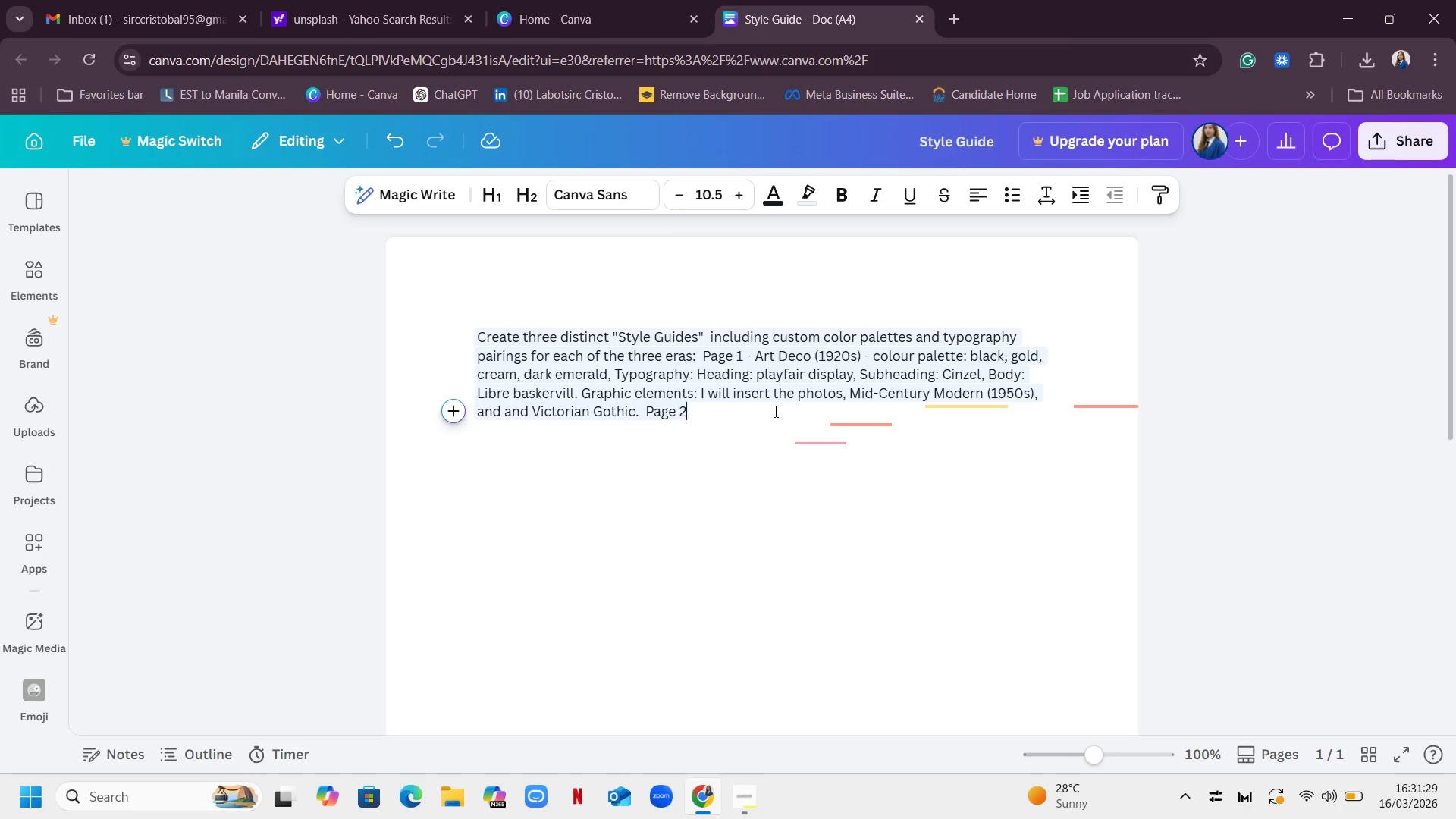 
key(Backspace)
 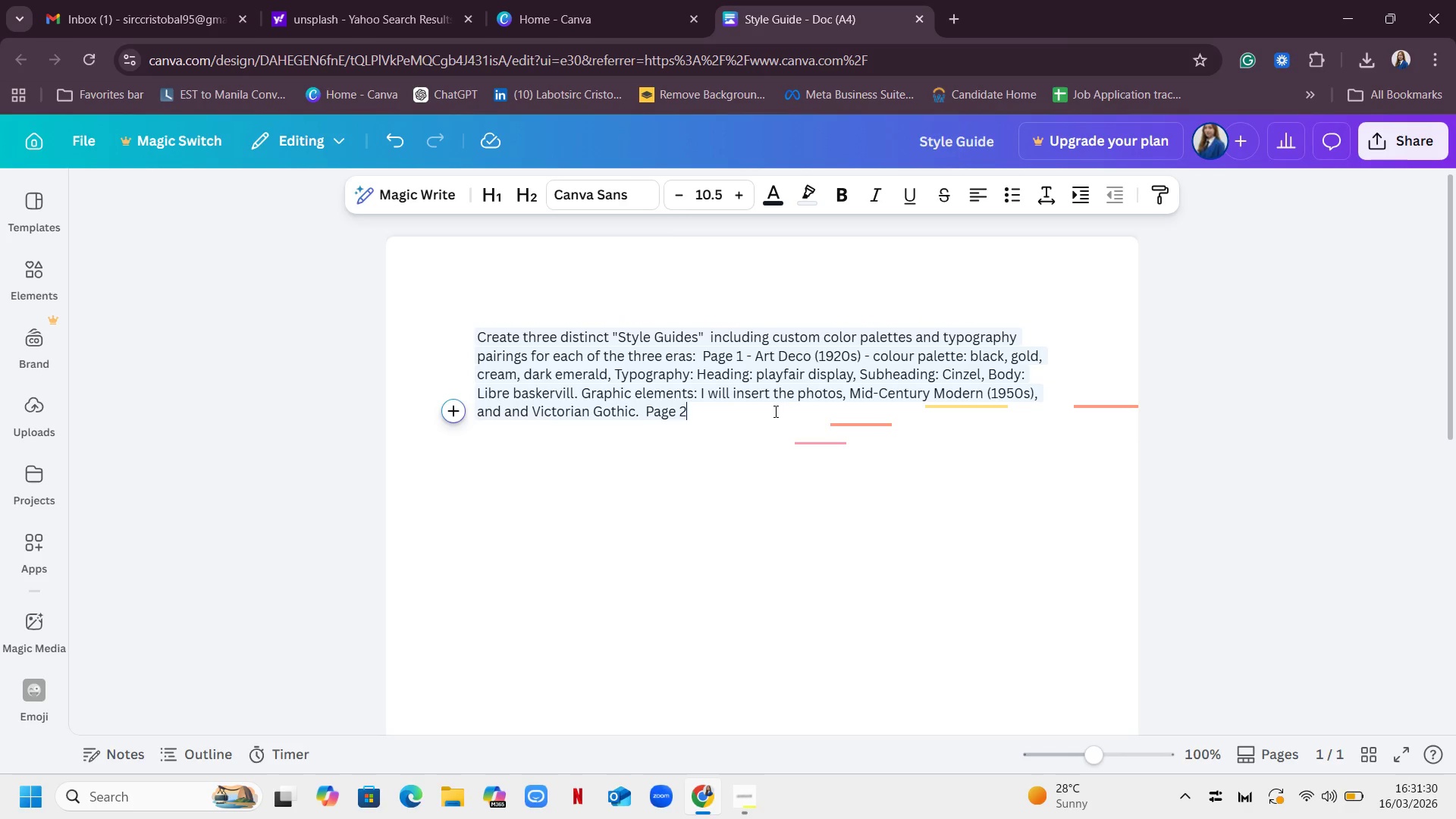 
key(Backspace)
 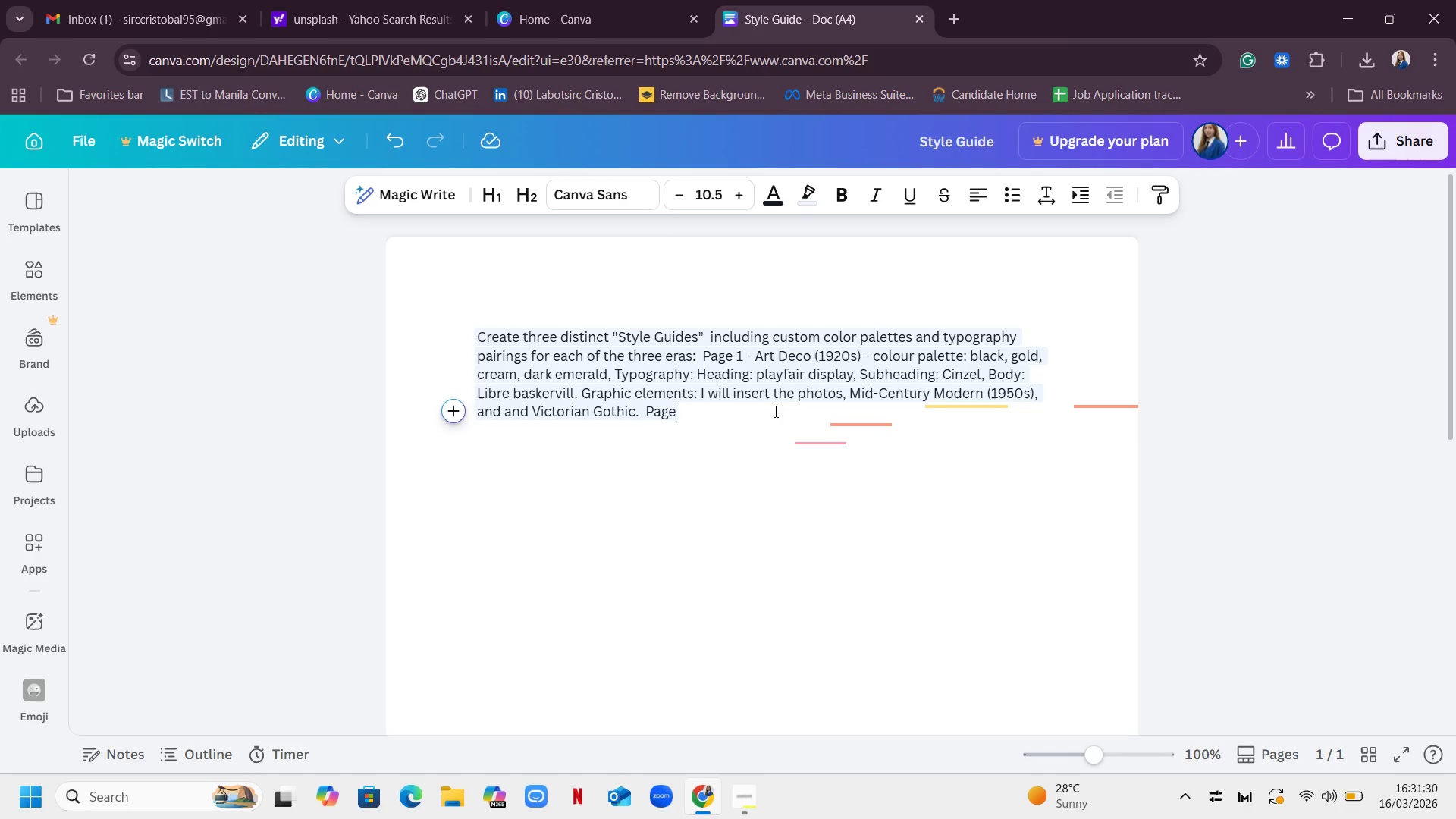 
key(Backspace)
 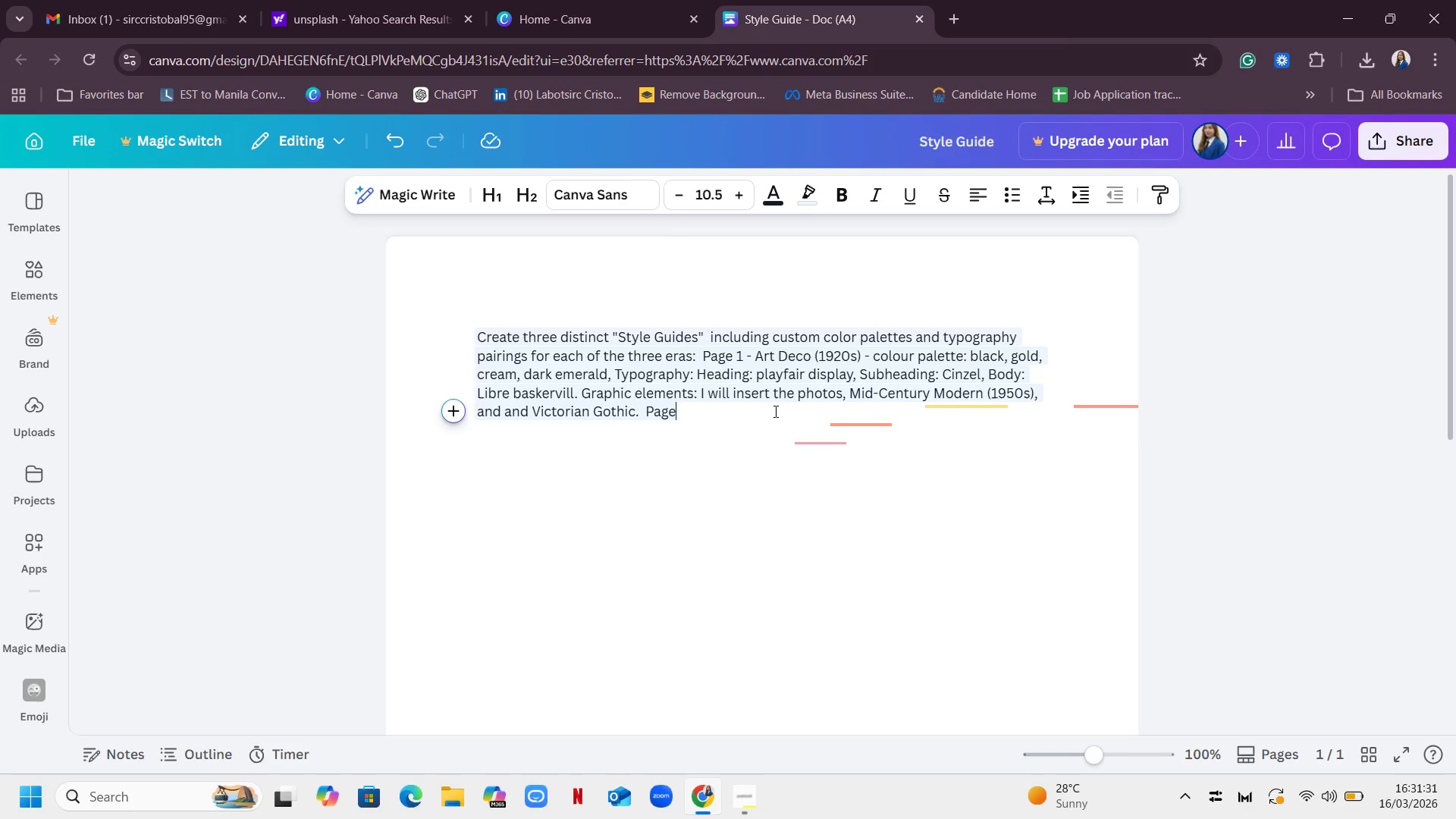 
key(Backspace)
 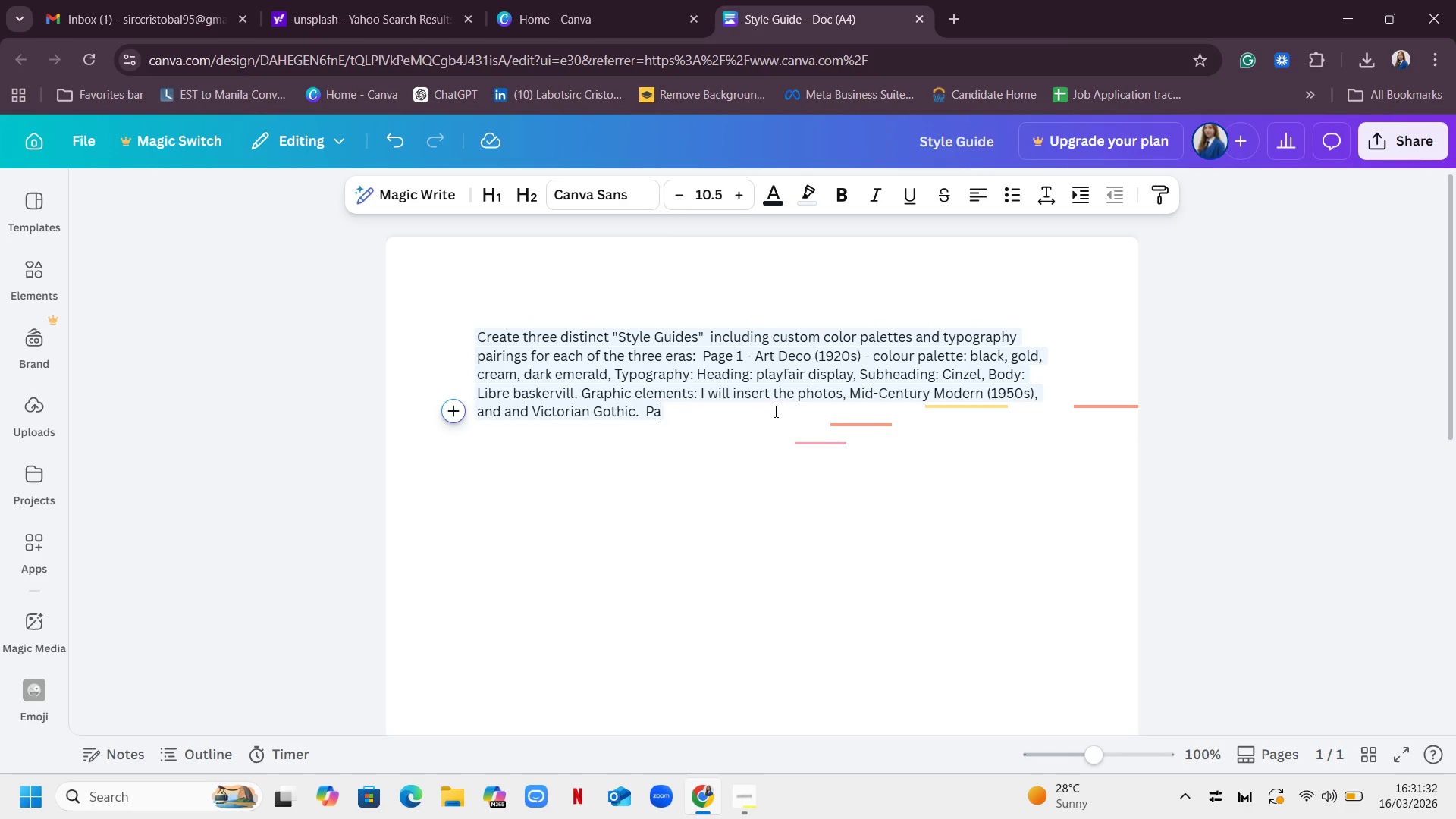 
key(Backspace)
 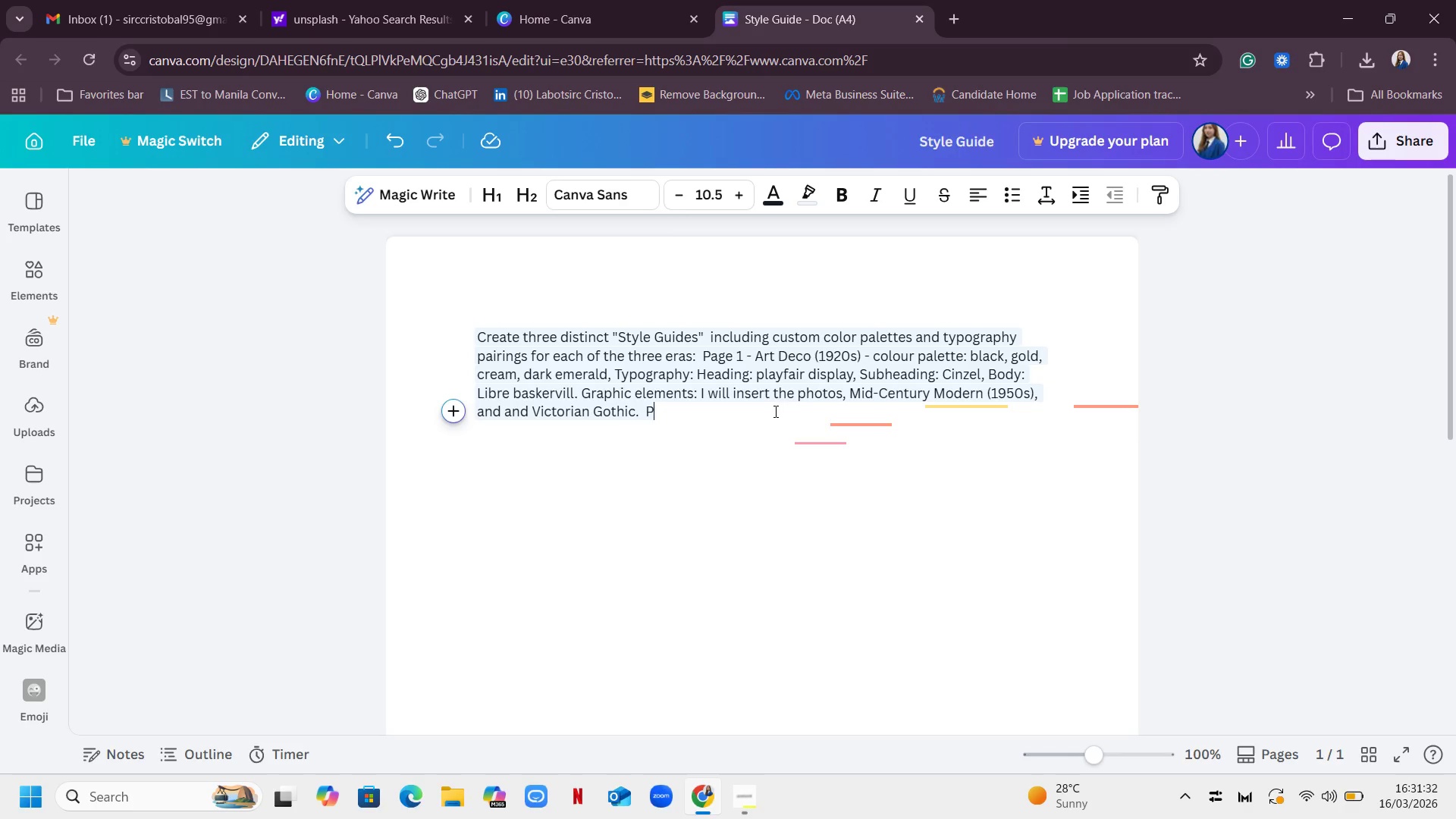 
key(Backspace)
 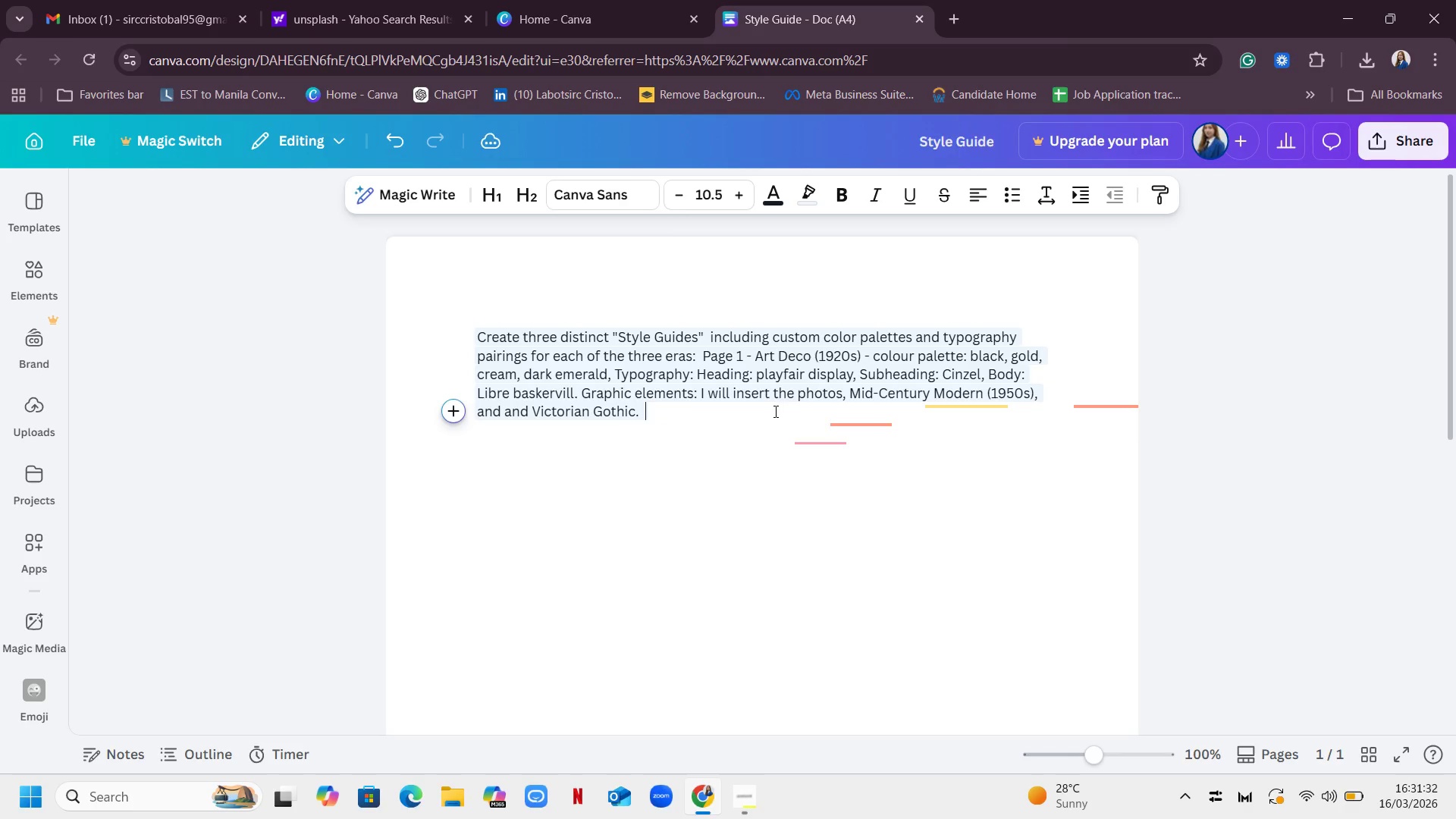 
key(Backspace)
 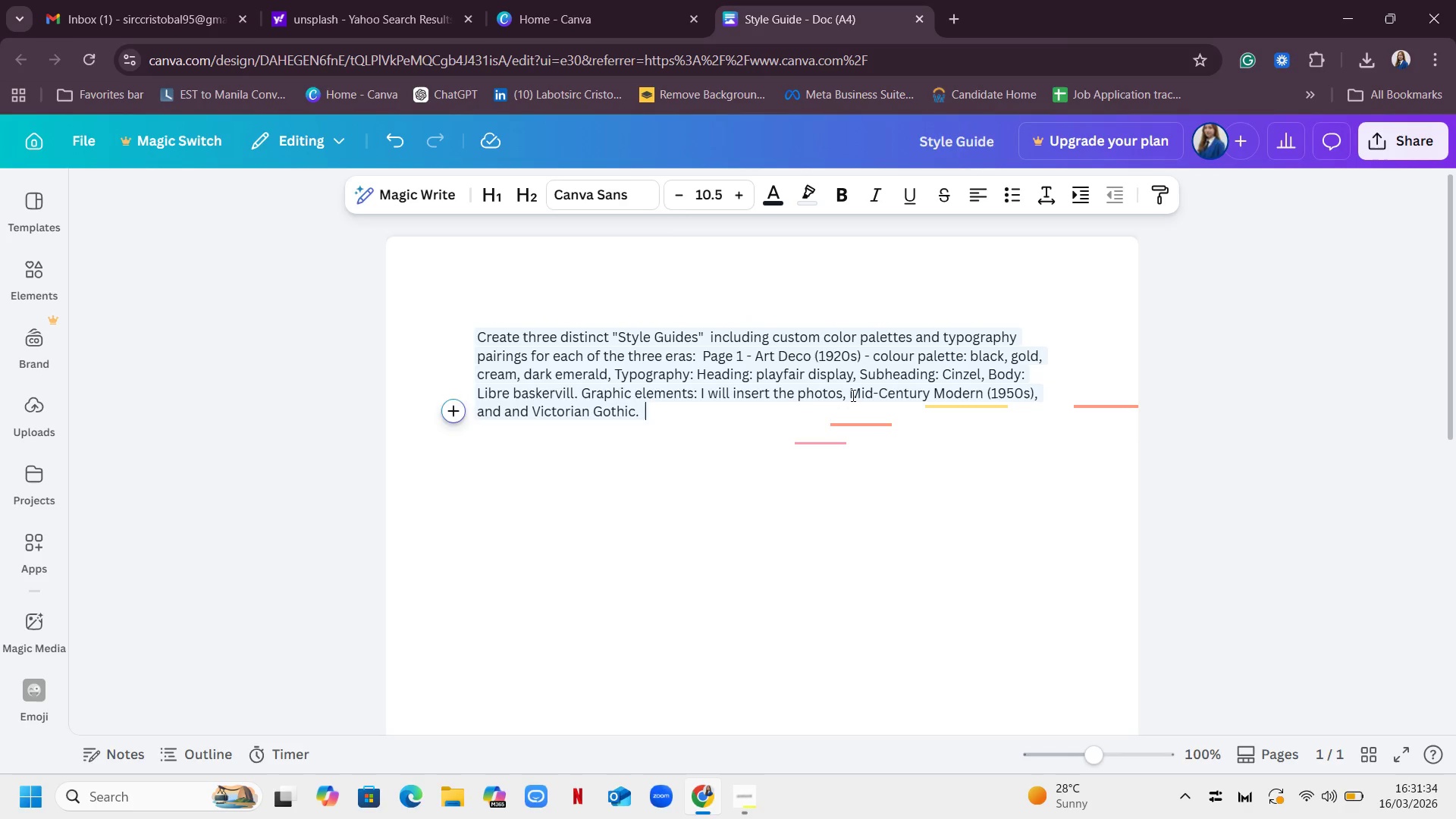 
left_click([852, 395])
 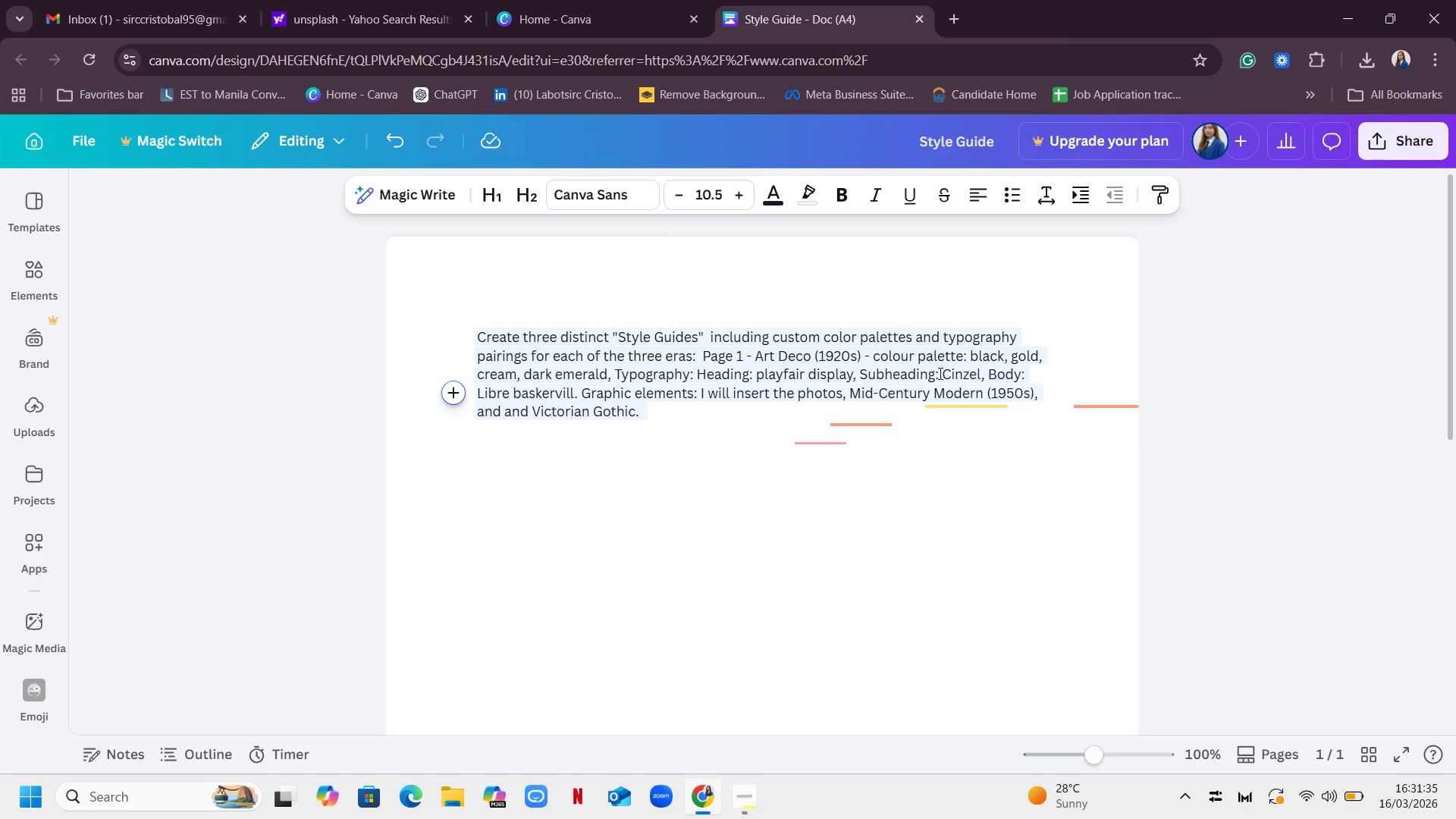 
type(Page 2 - )
 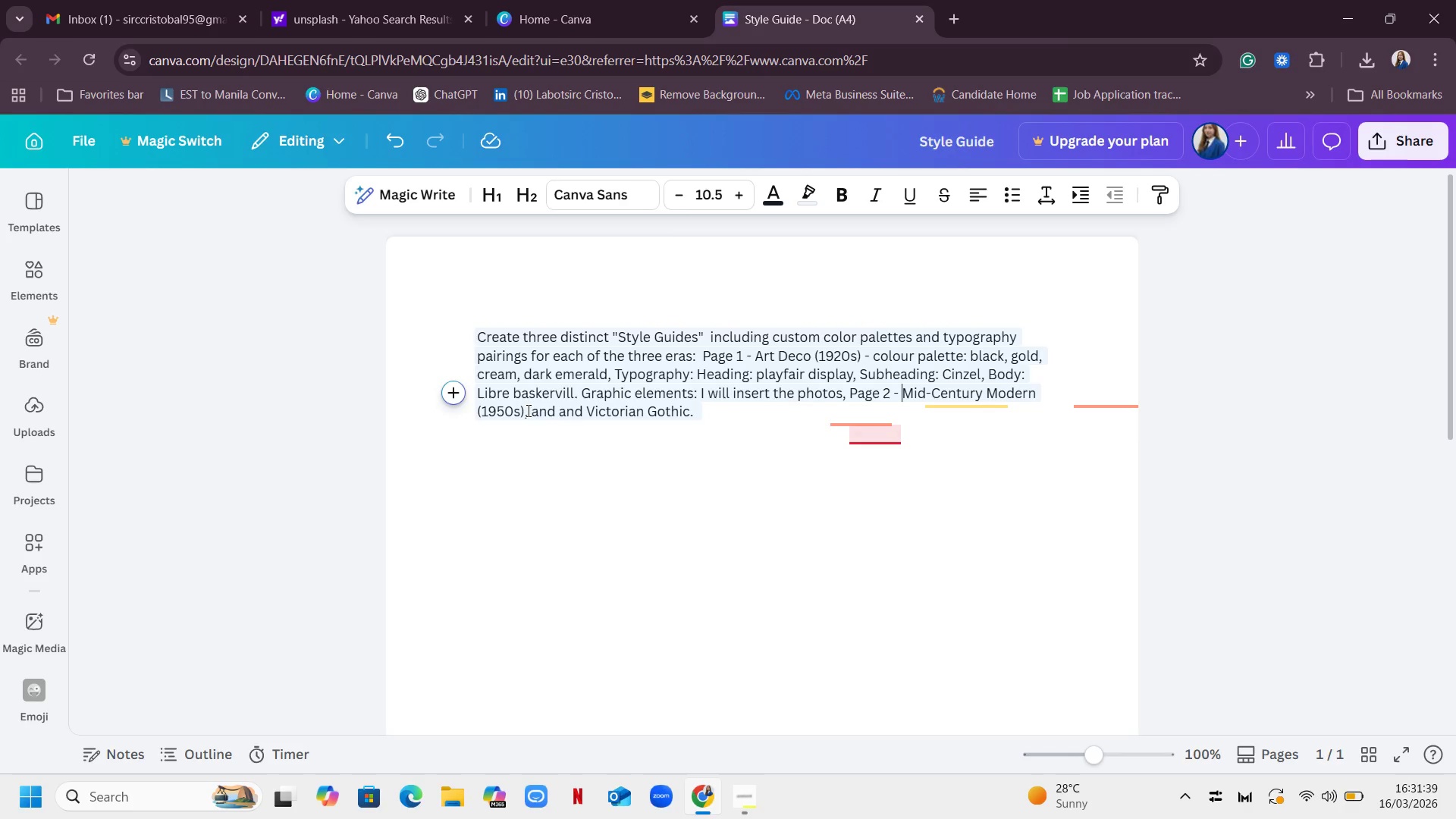 
left_click([524, 410])
 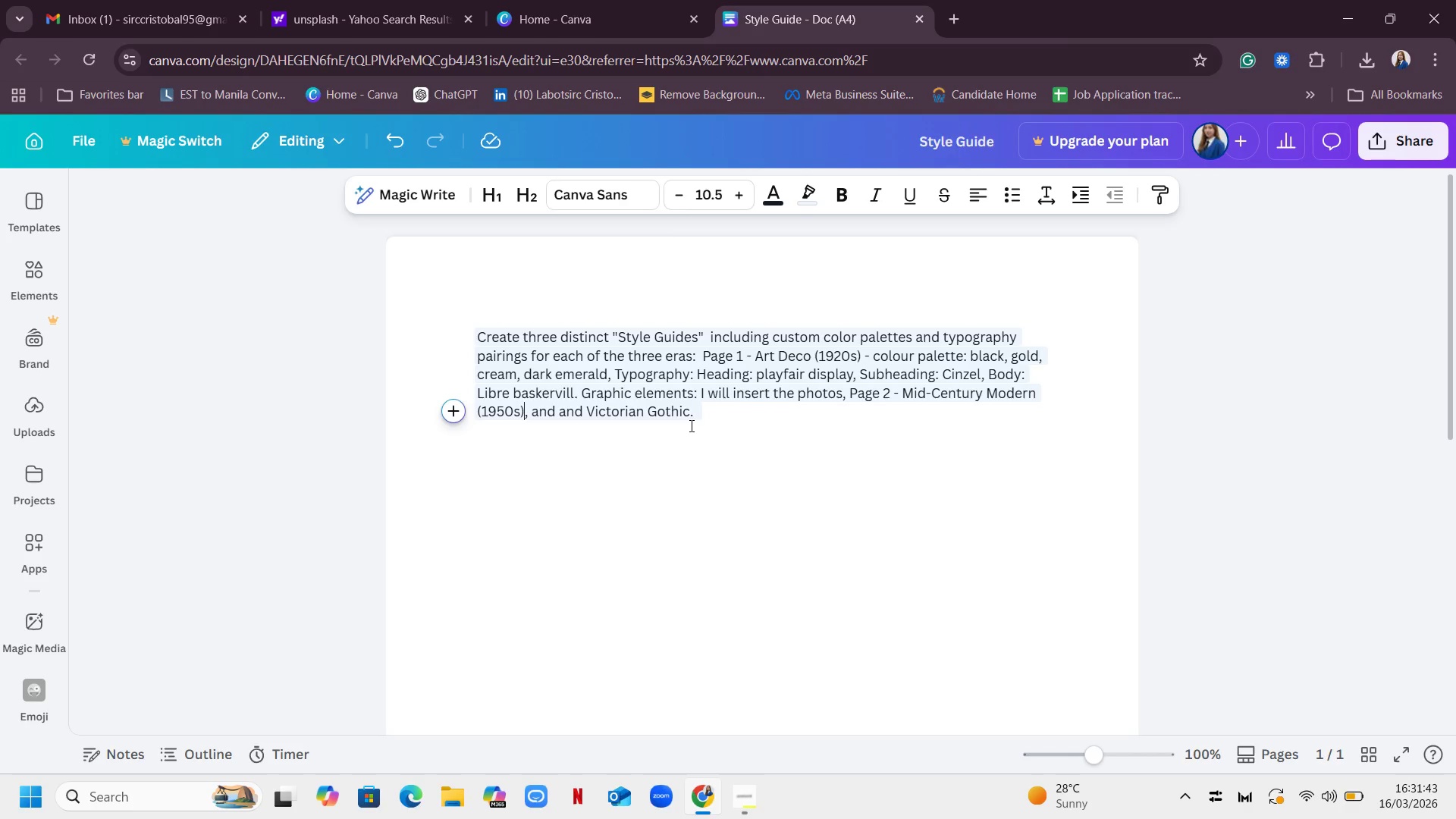 
wait(5.19)
 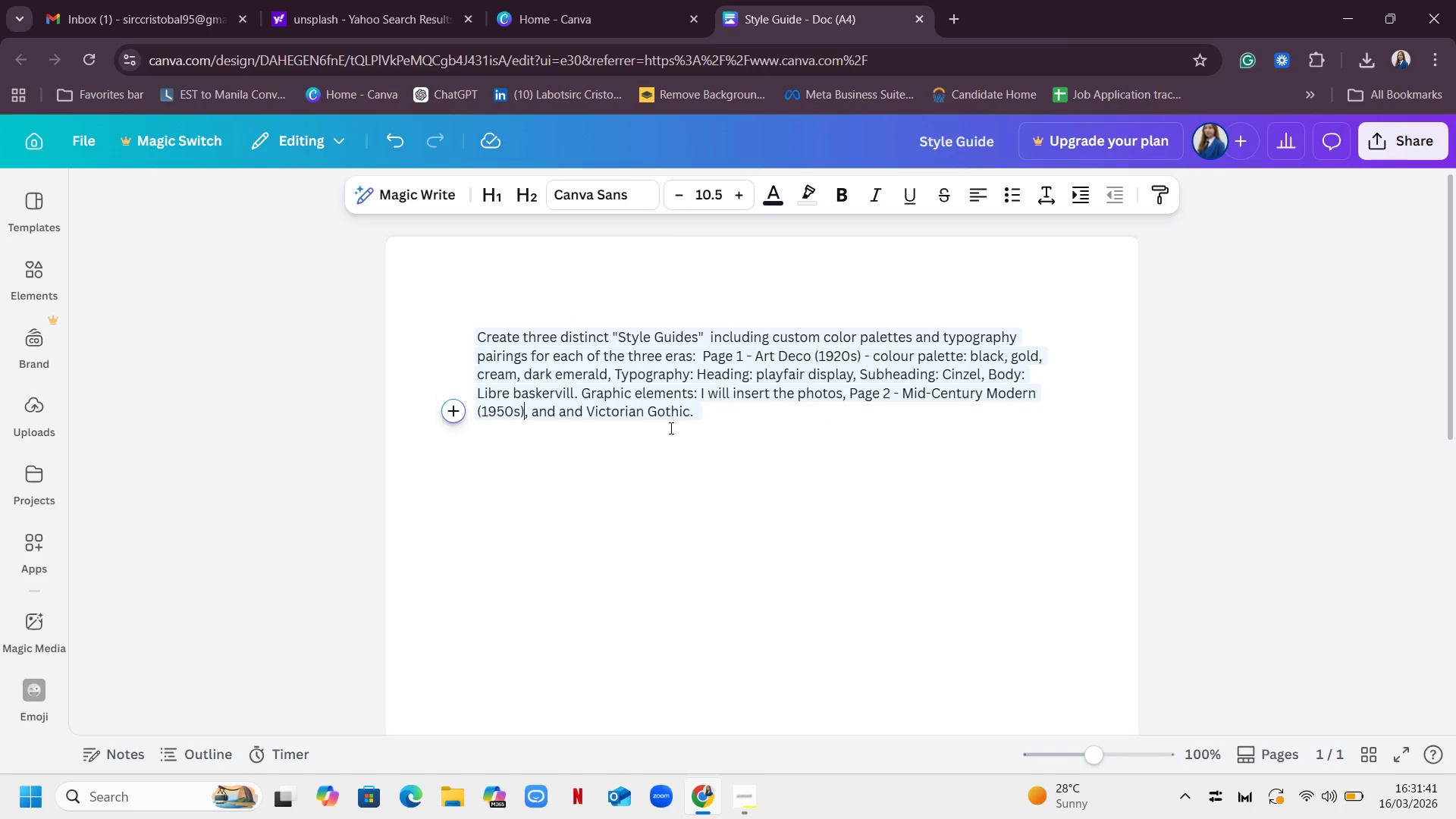 
type( - Colour palee)
key(Backspace)
type(yte)
key(Backspace)
key(Backspace)
key(Backspace)
type(tte: )
 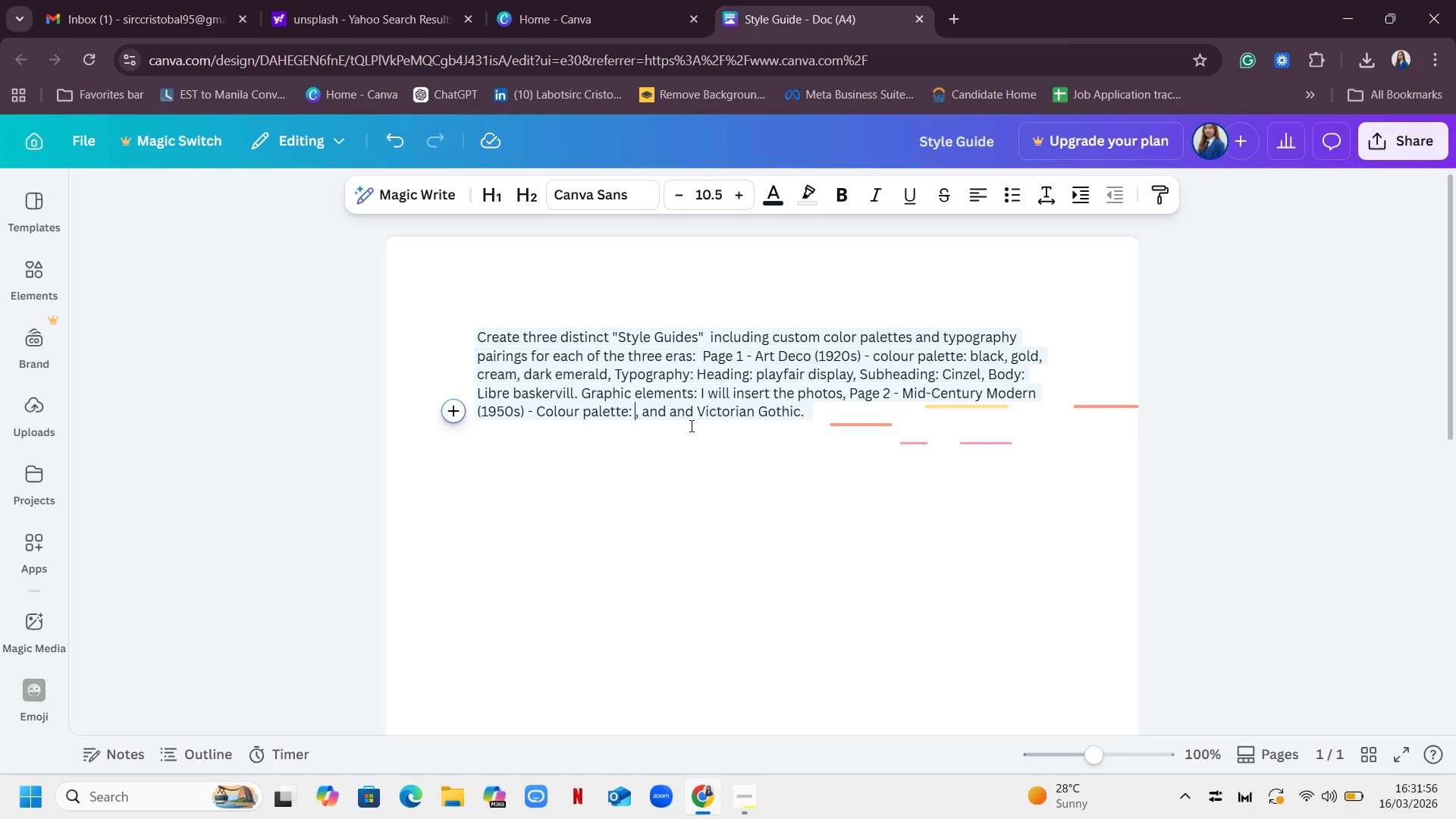 
type(mustard, teal, burnt orange, crea,)
key(Backspace)
type(m)
 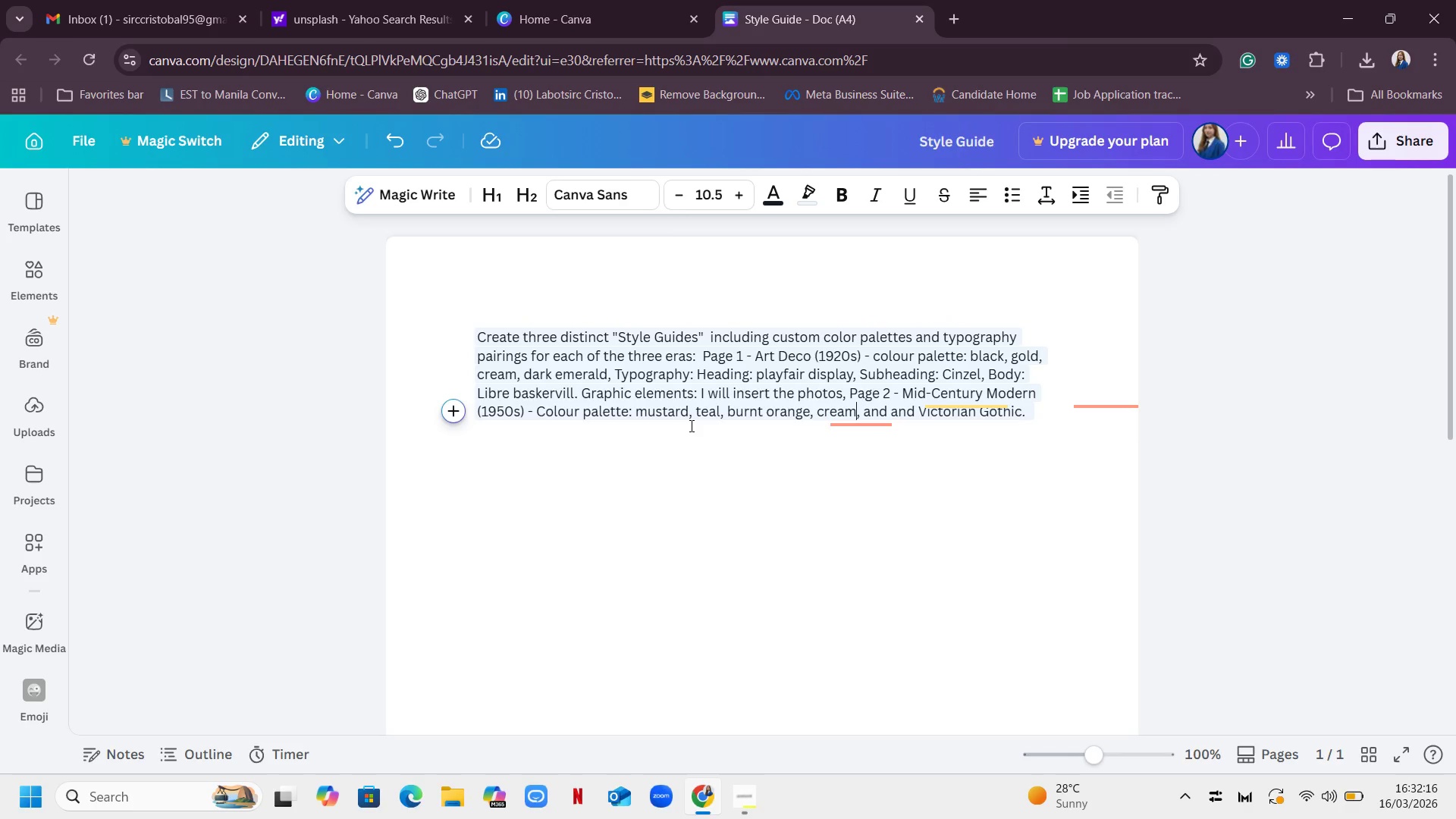 
wait(6.91)
 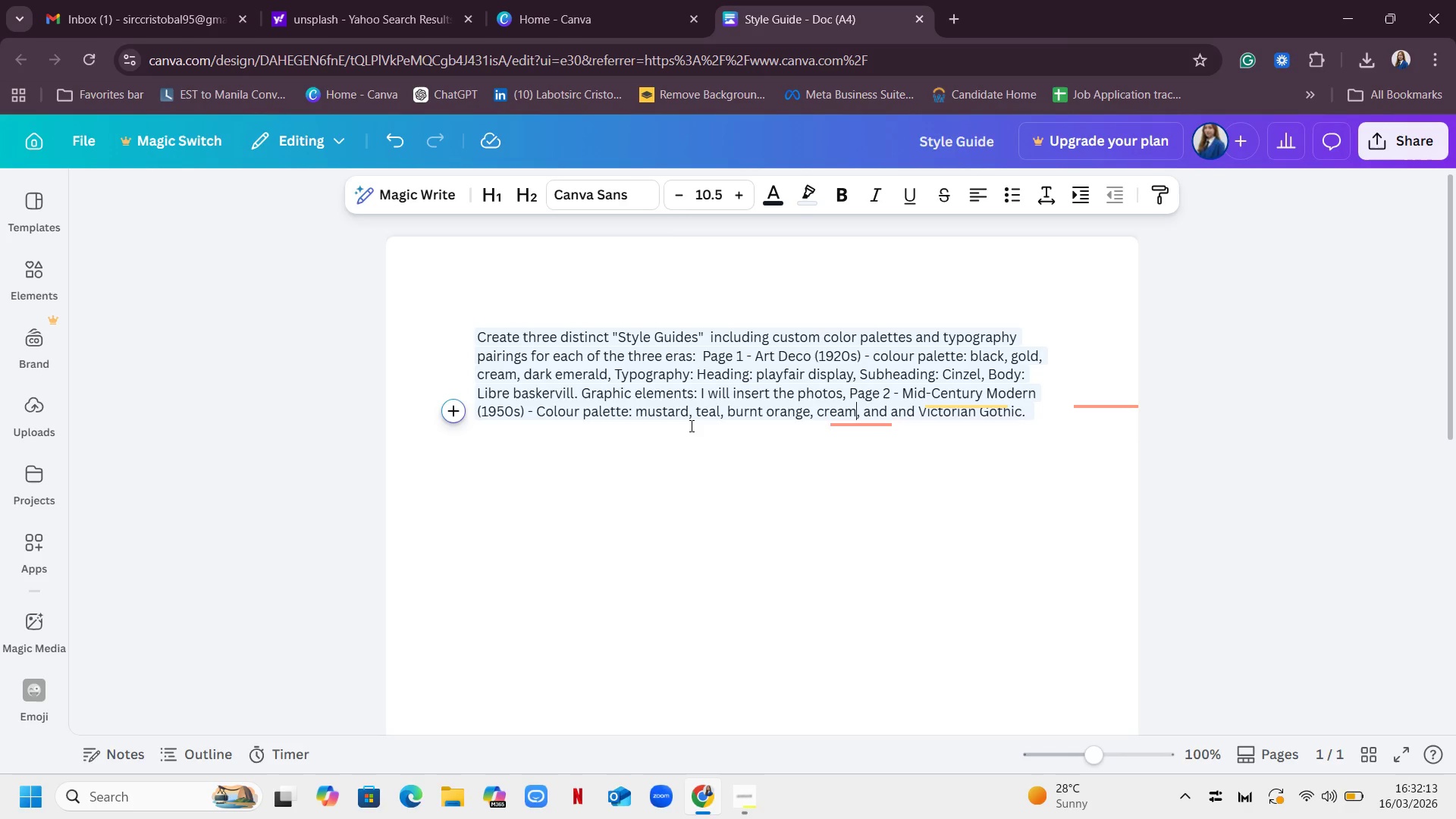 
type(, Typh)
key(Backspace)
type(ography: )
 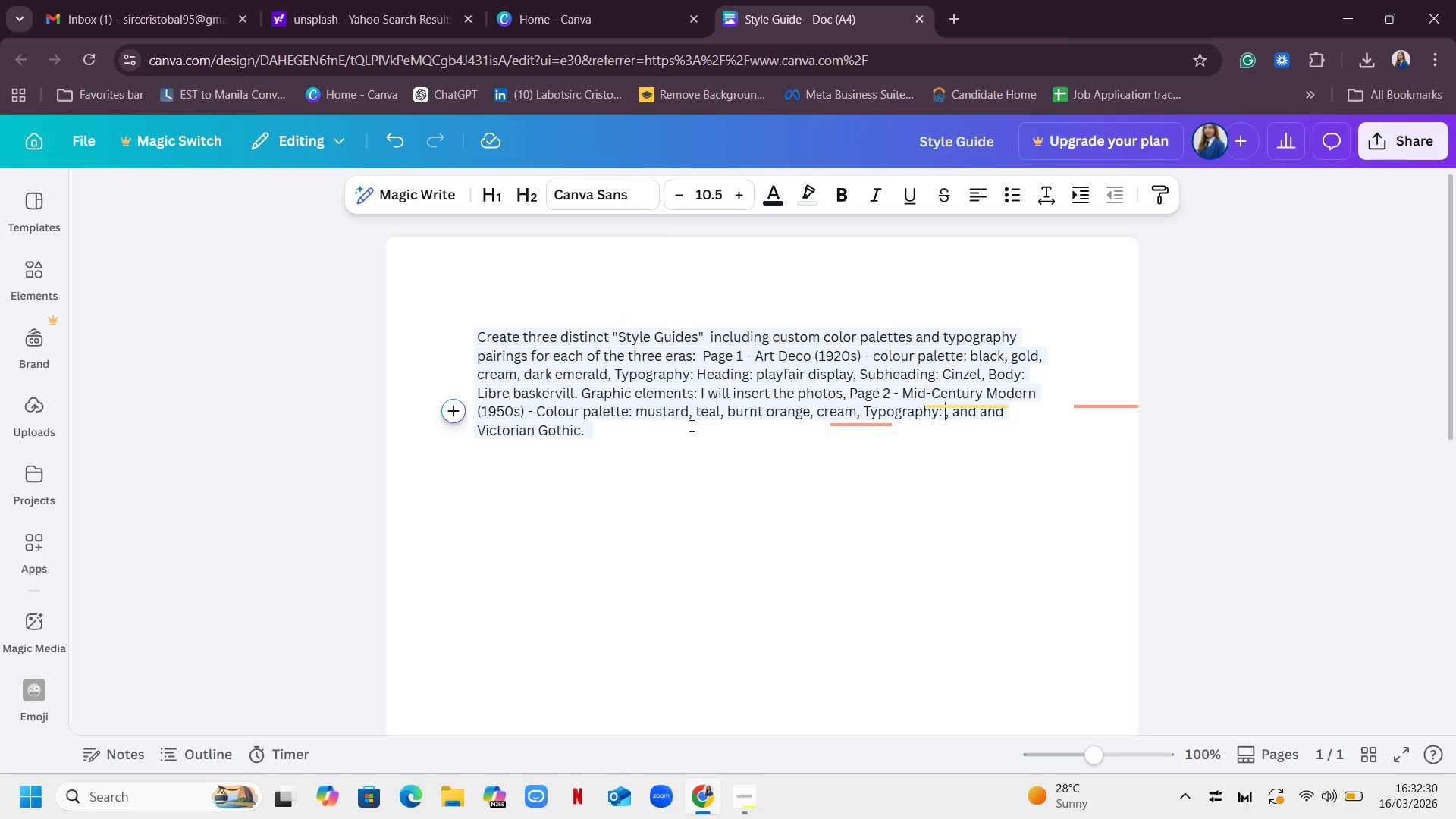 
type(Heading:)
 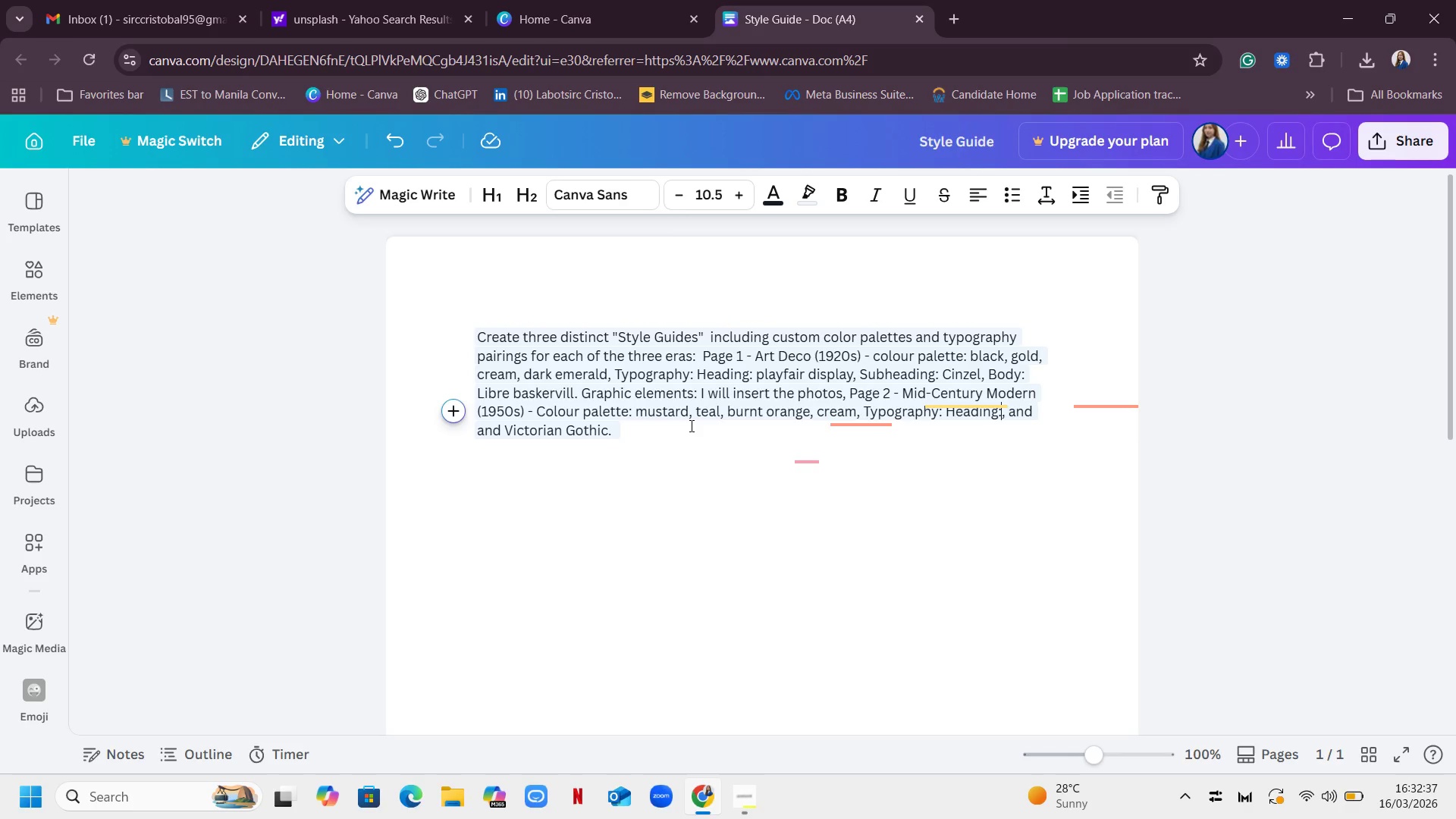 
key(Space)
 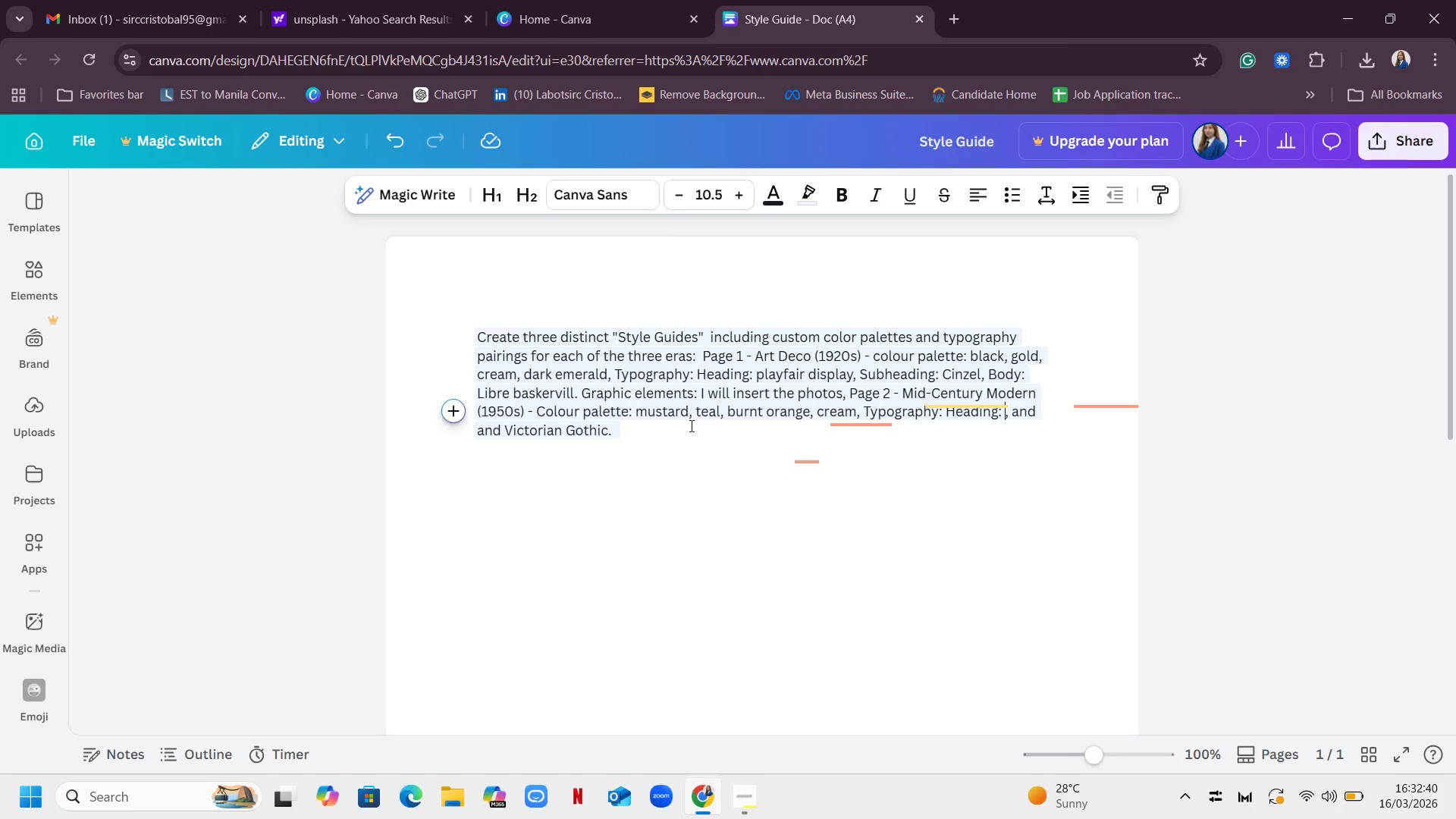 
type(Poppins)
 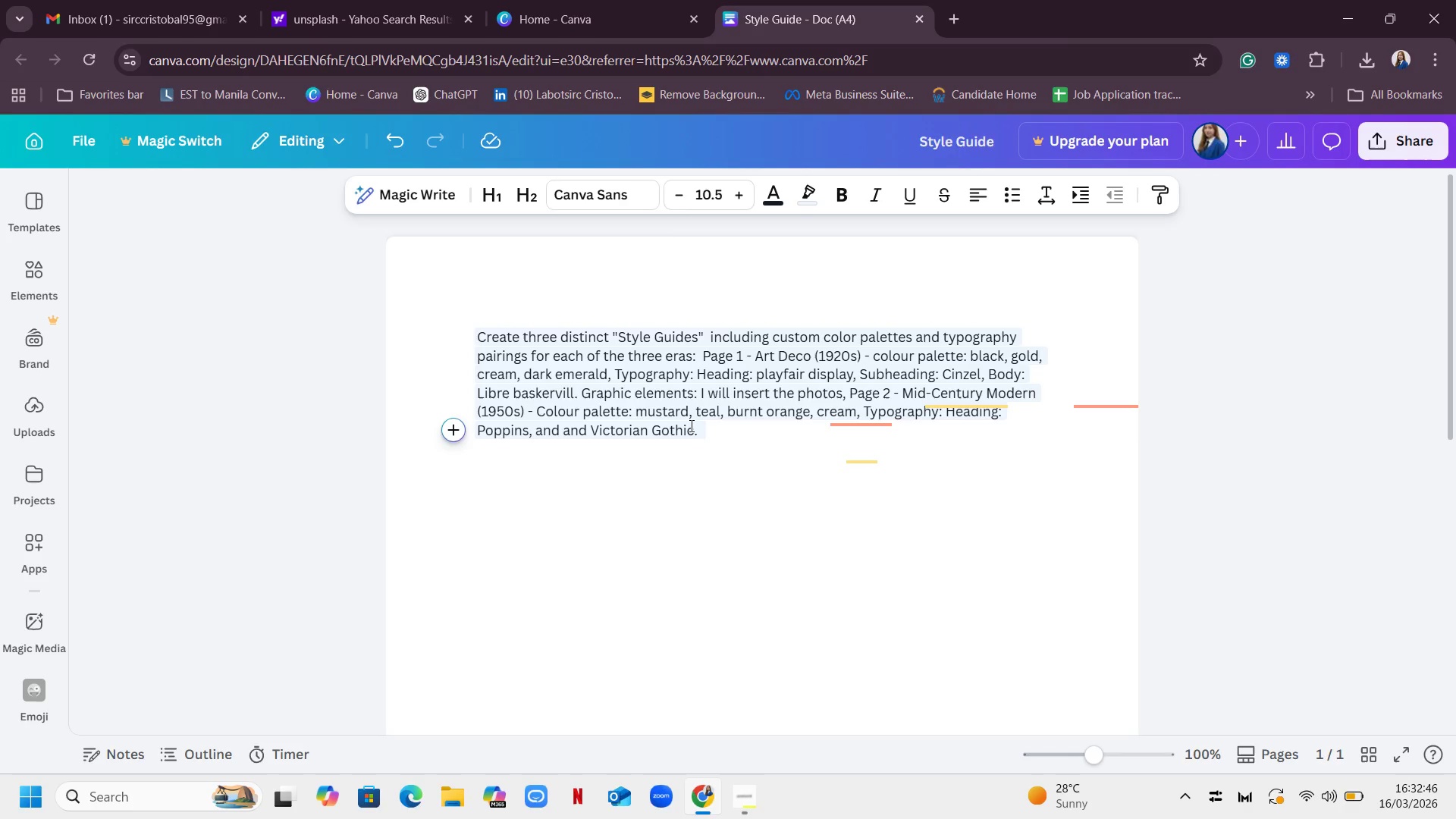 
type(, Subheading: mont)
key(Backspace)
key(Backspace)
key(Backspace)
key(Backspace)
type(Mons)
key(Backspace)
type(tserrat)
 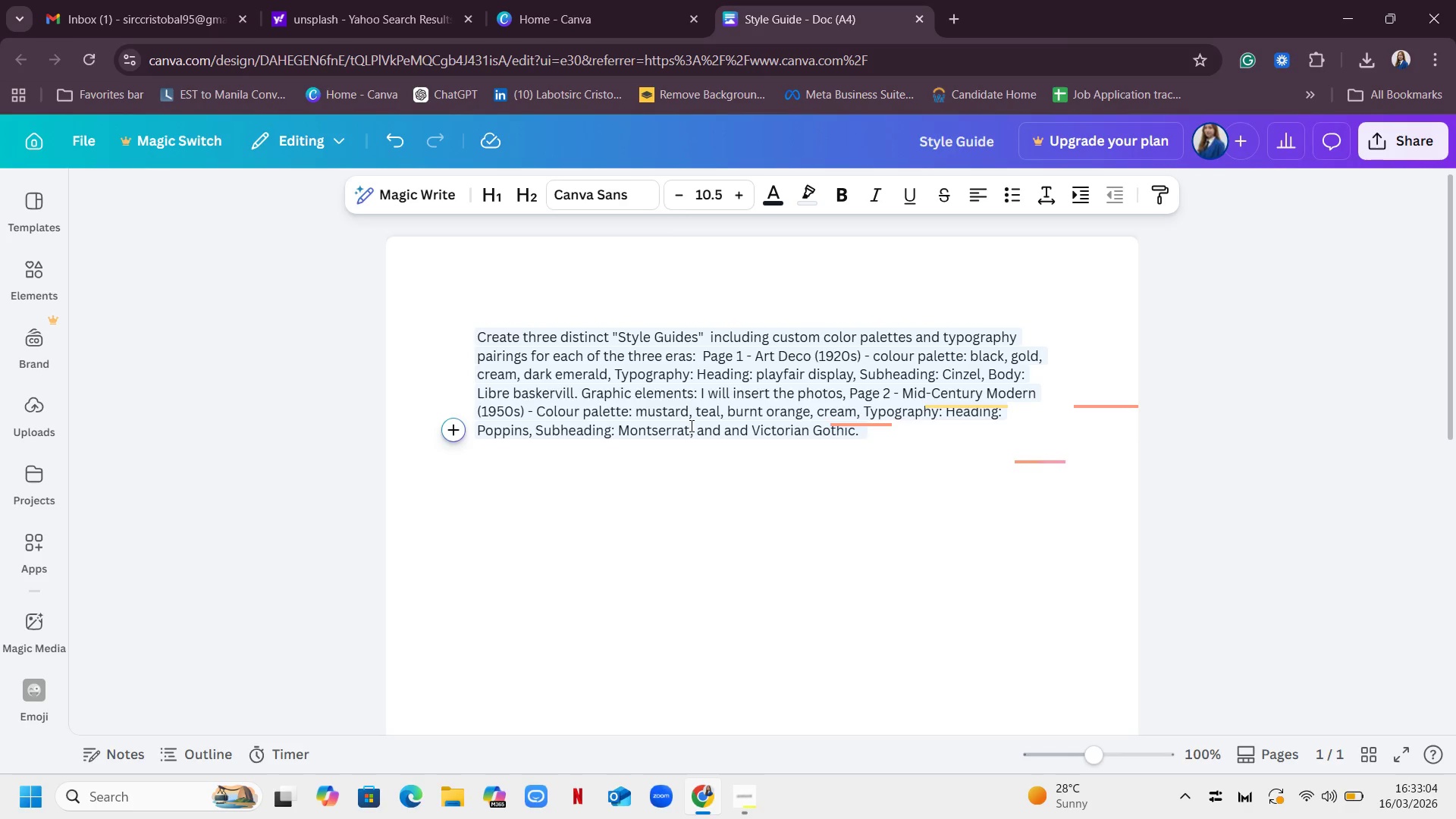 
type(, Body: Lora)
 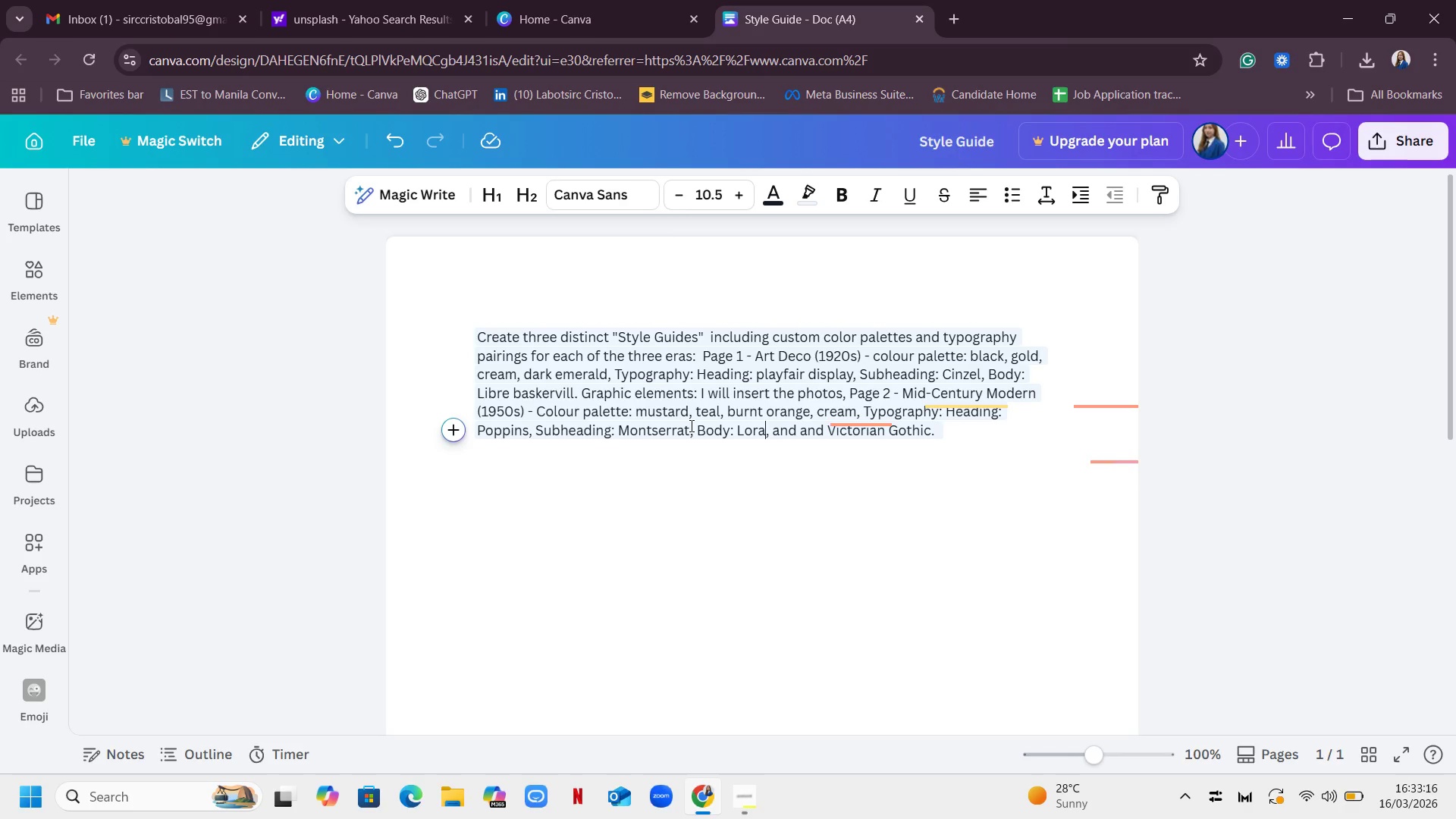 
wait(7.14)
 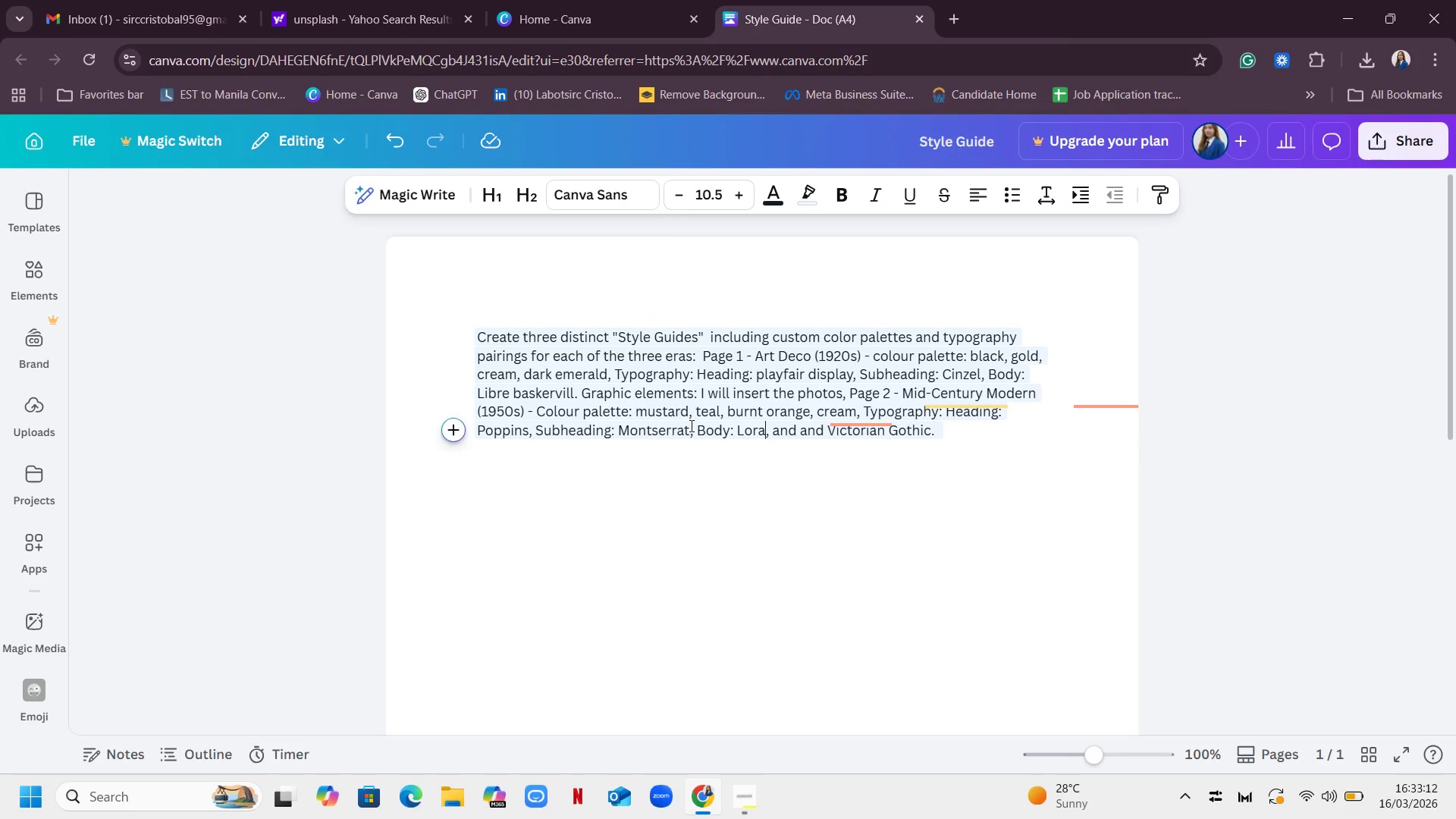 
type(. Graphic Ele)
key(Backspace)
key(Backspace)
key(Backspace)
type(elements: will insert the phi)
key(Backspace)
type(otos)
 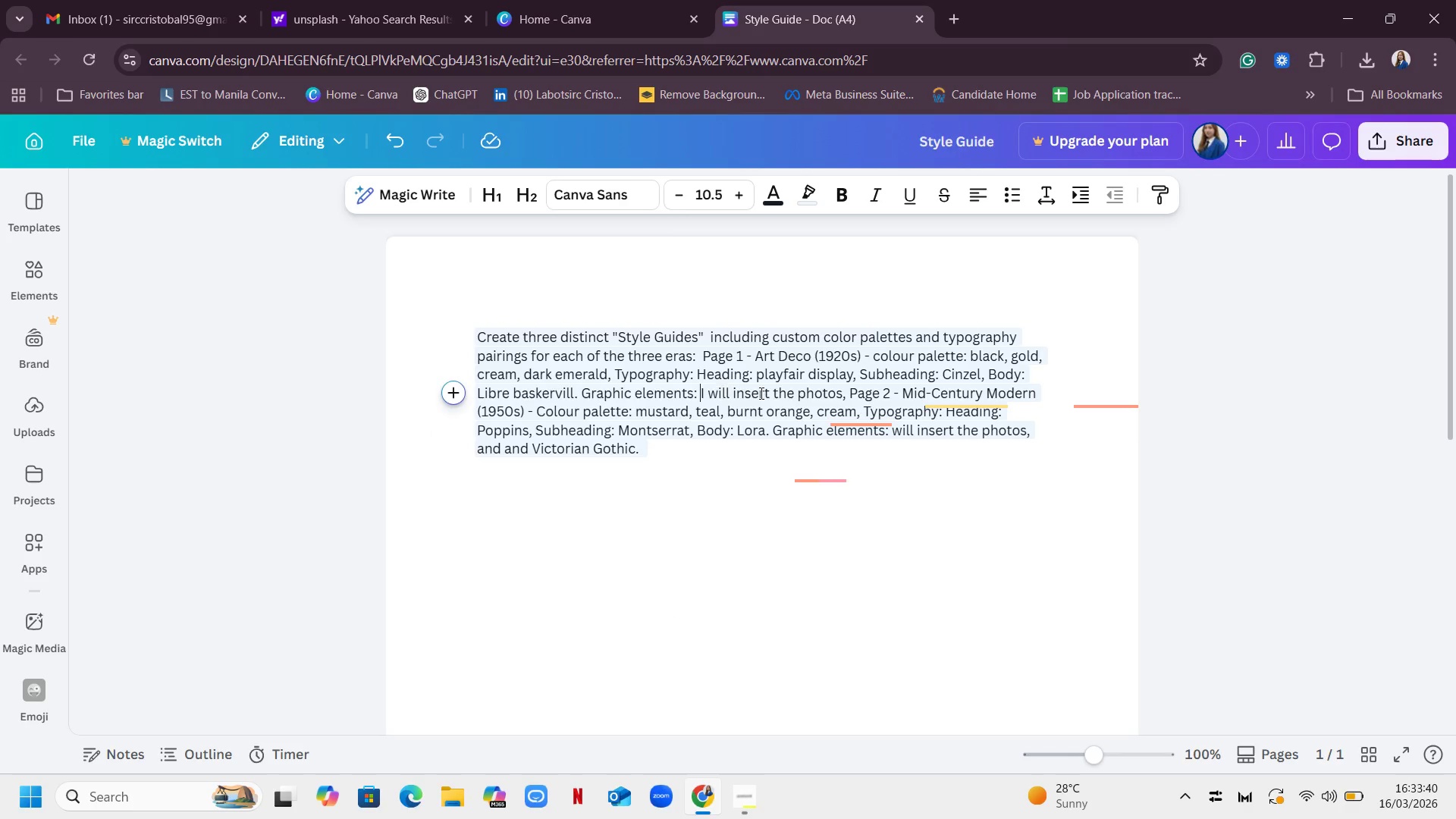 
key(Shift+9)
 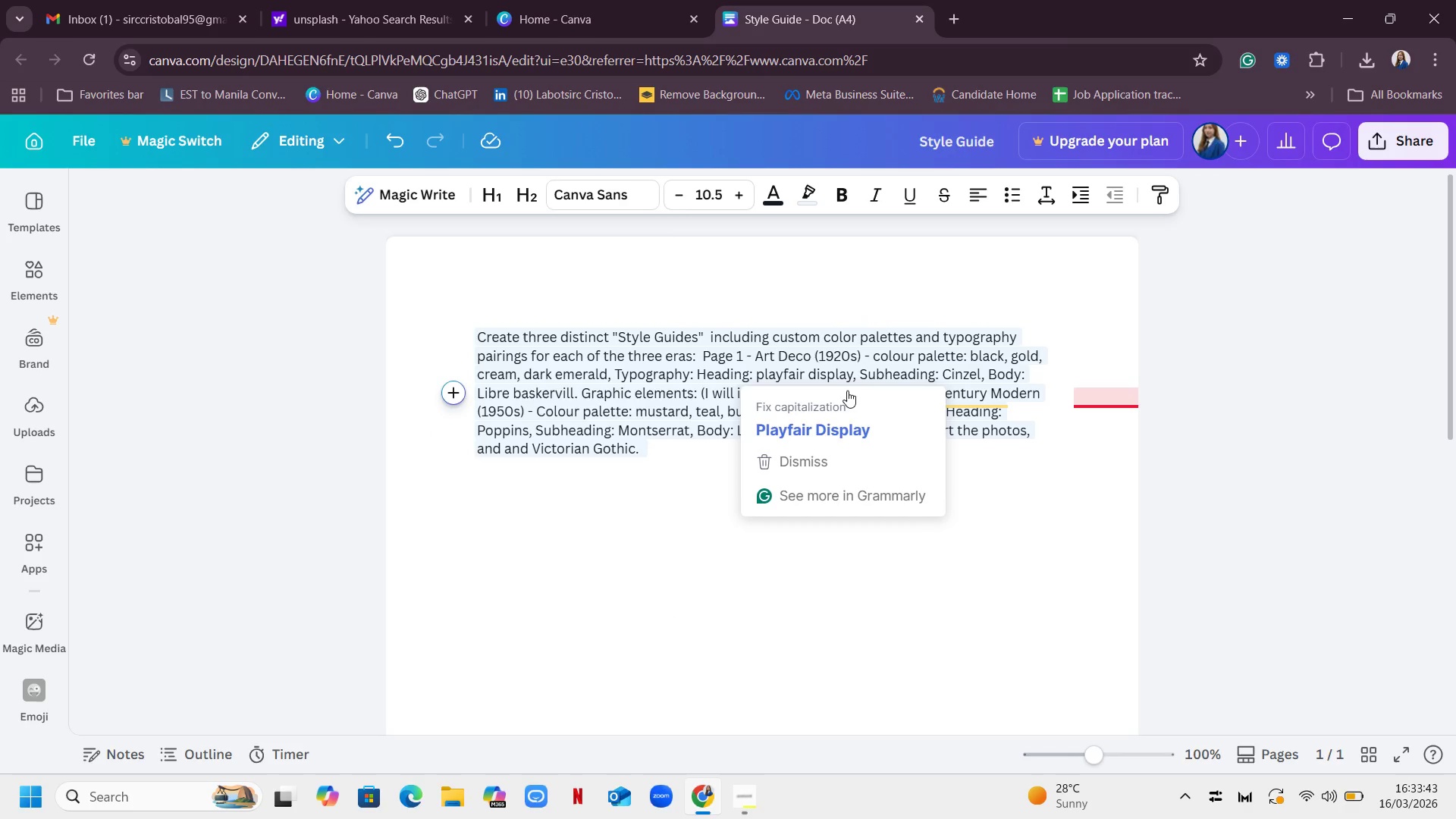 
left_click([847, 391])
 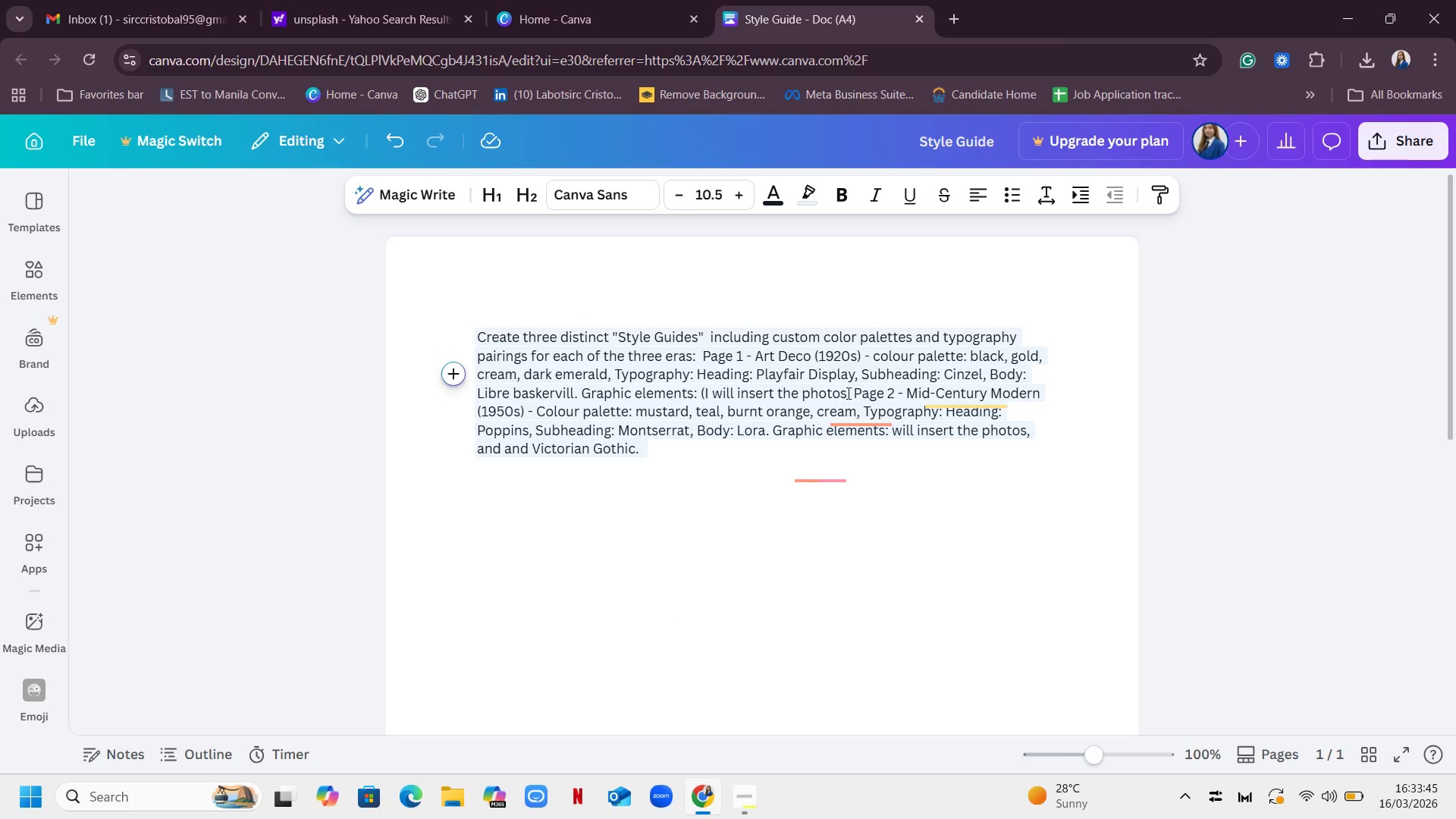 
left_click([846, 393])
 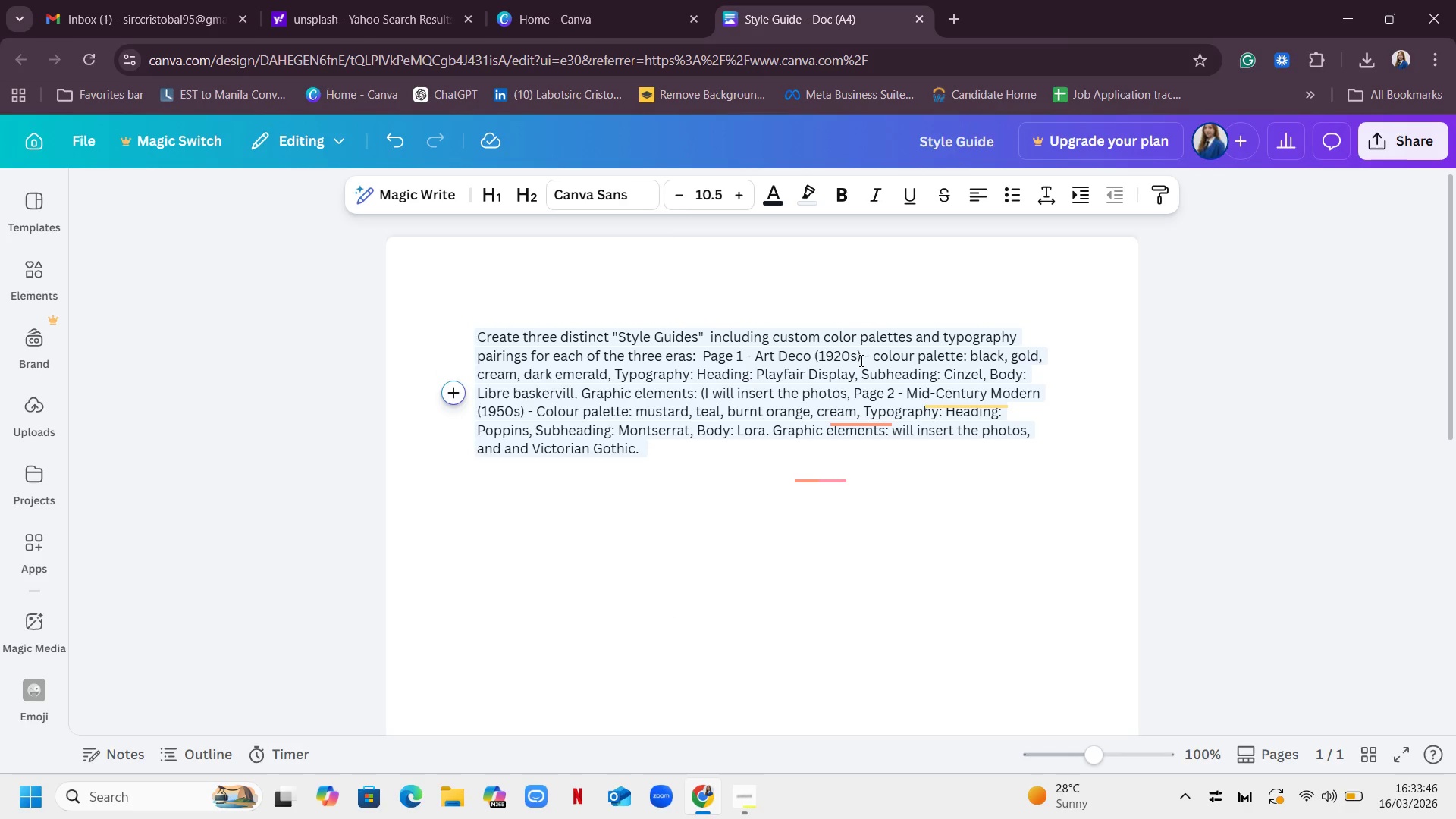 
key(Shift+0)
 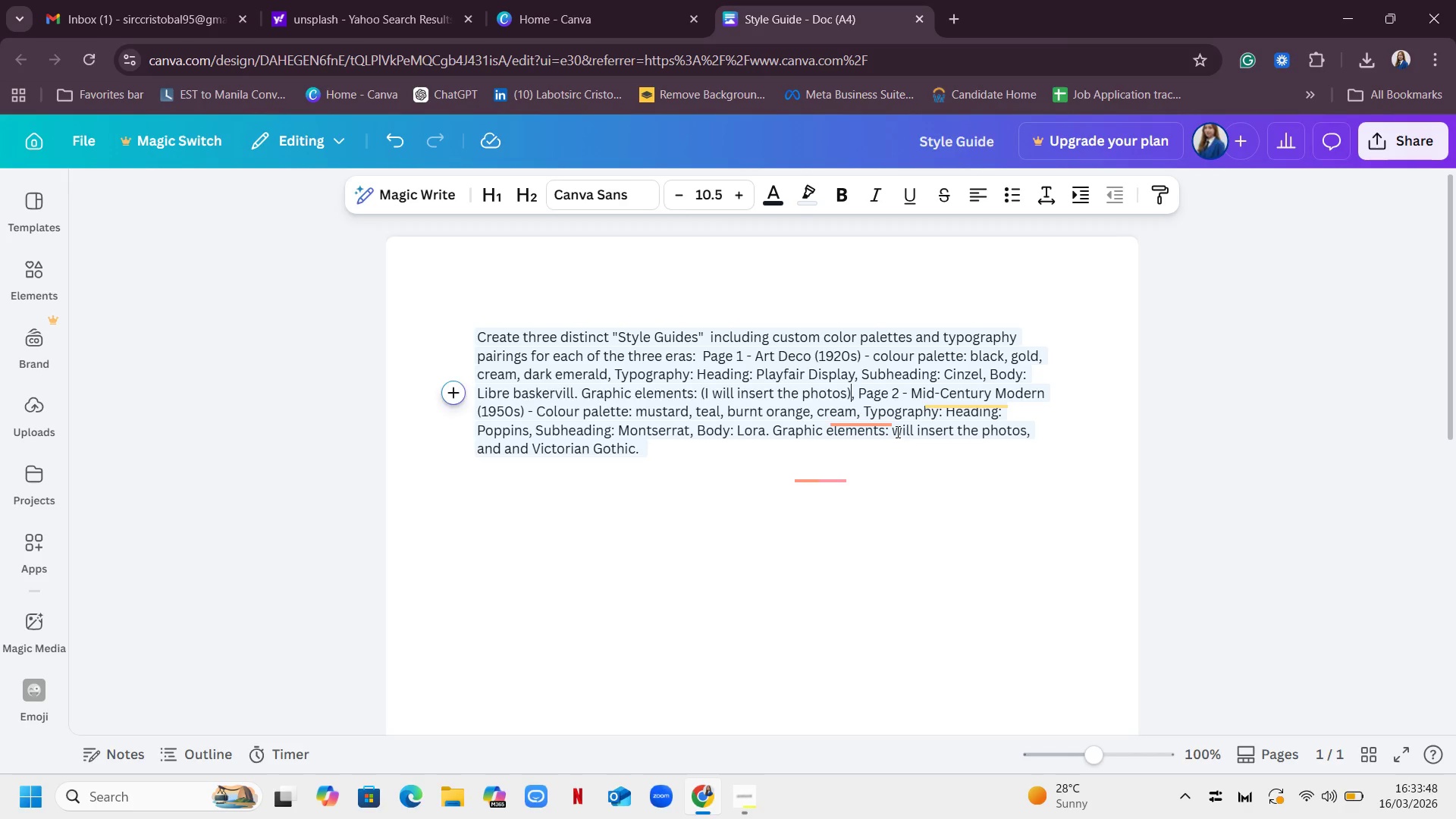 
left_click([896, 431])
 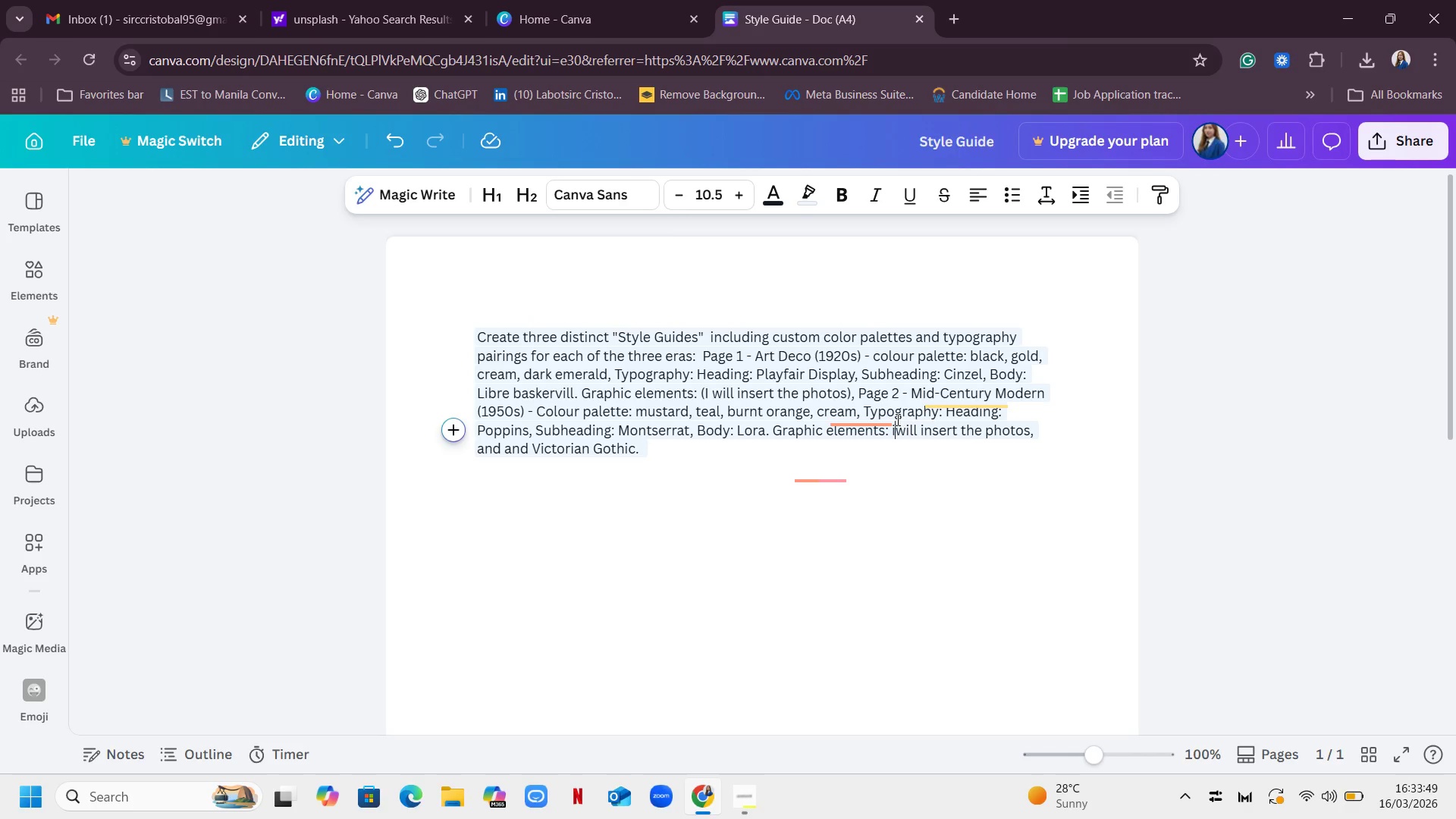 
key(I)
 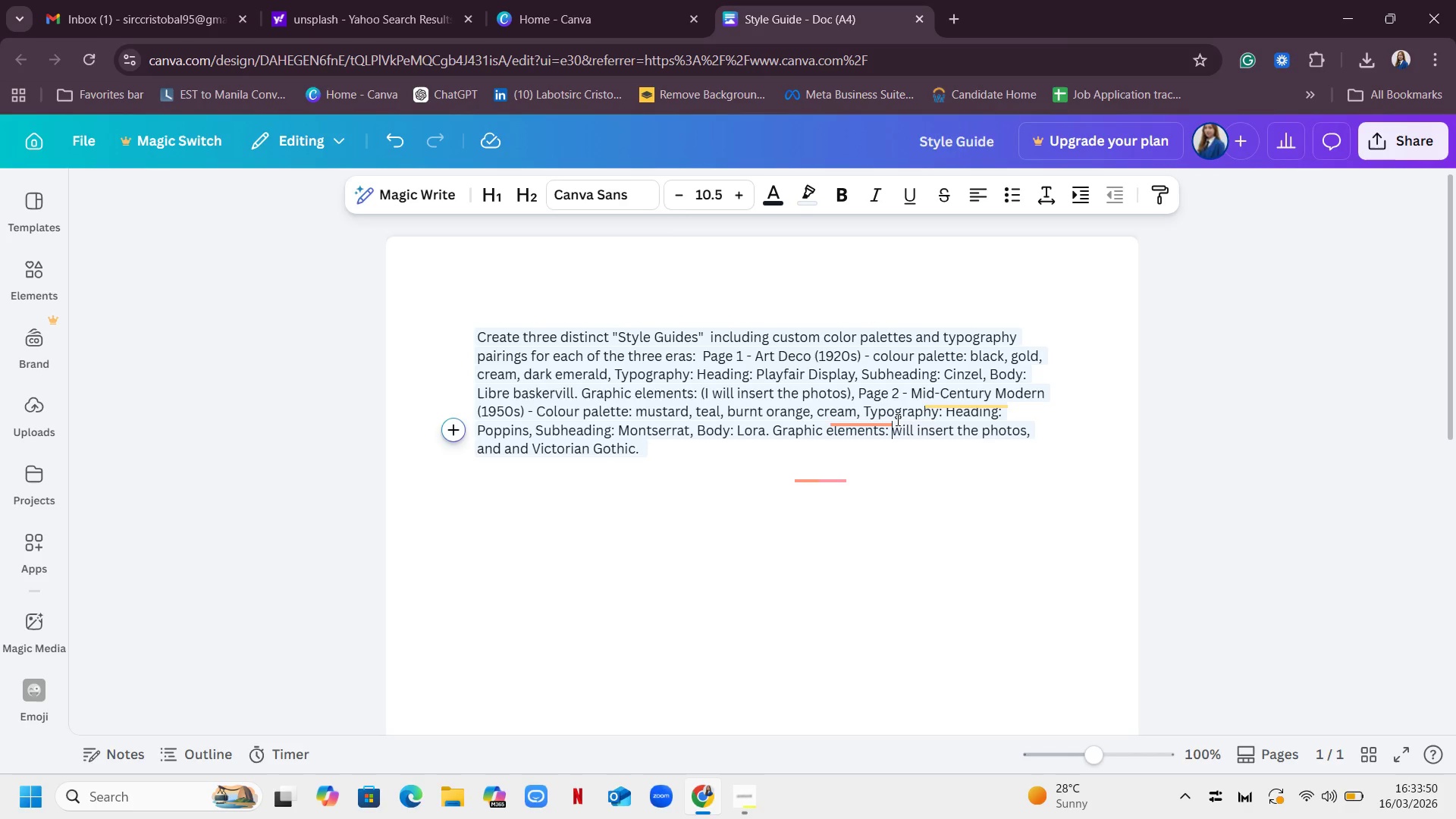 
key(Backspace)
 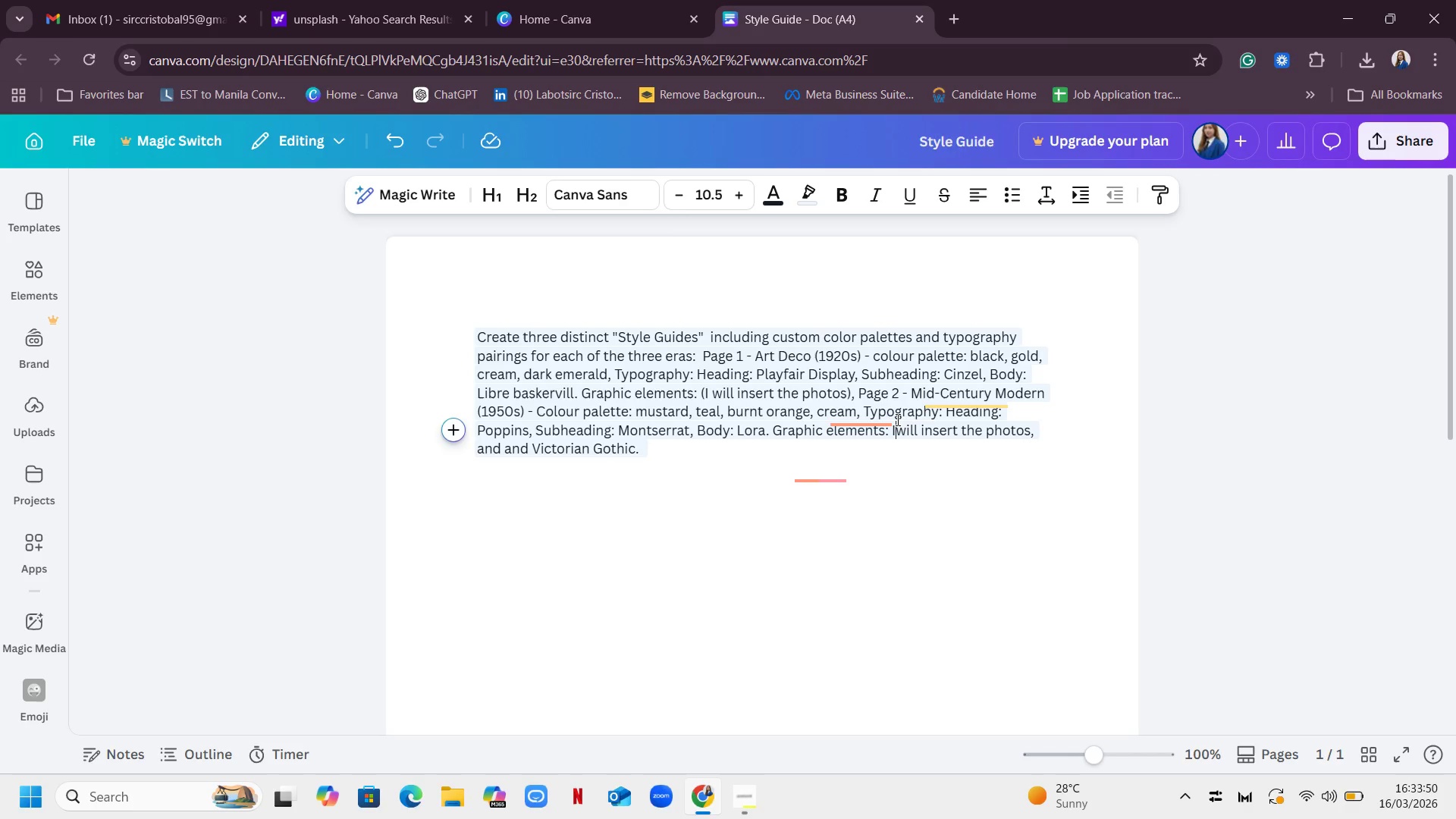 
key(Shift+ShiftLeft)
 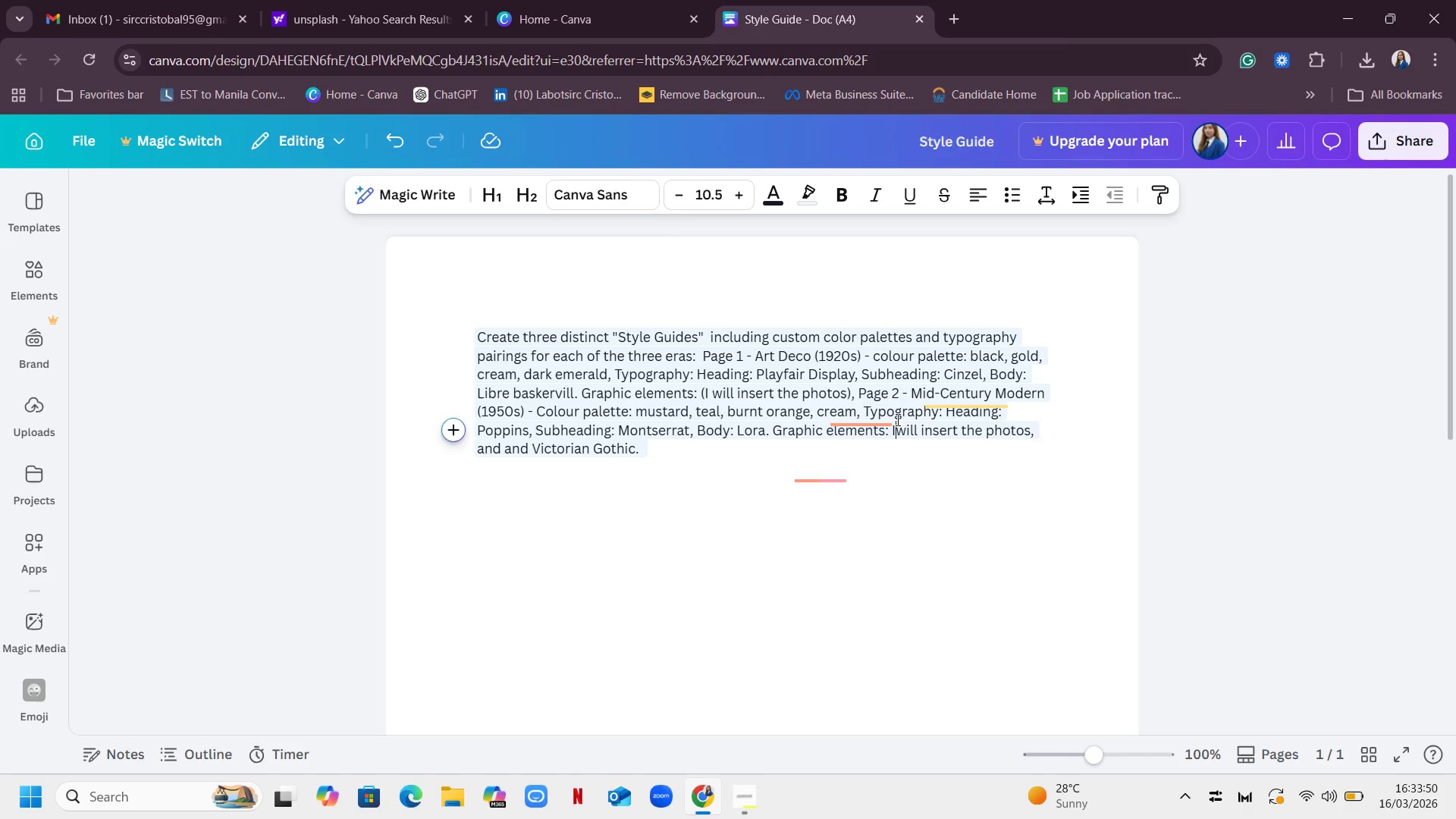 
key(Shift+I)
 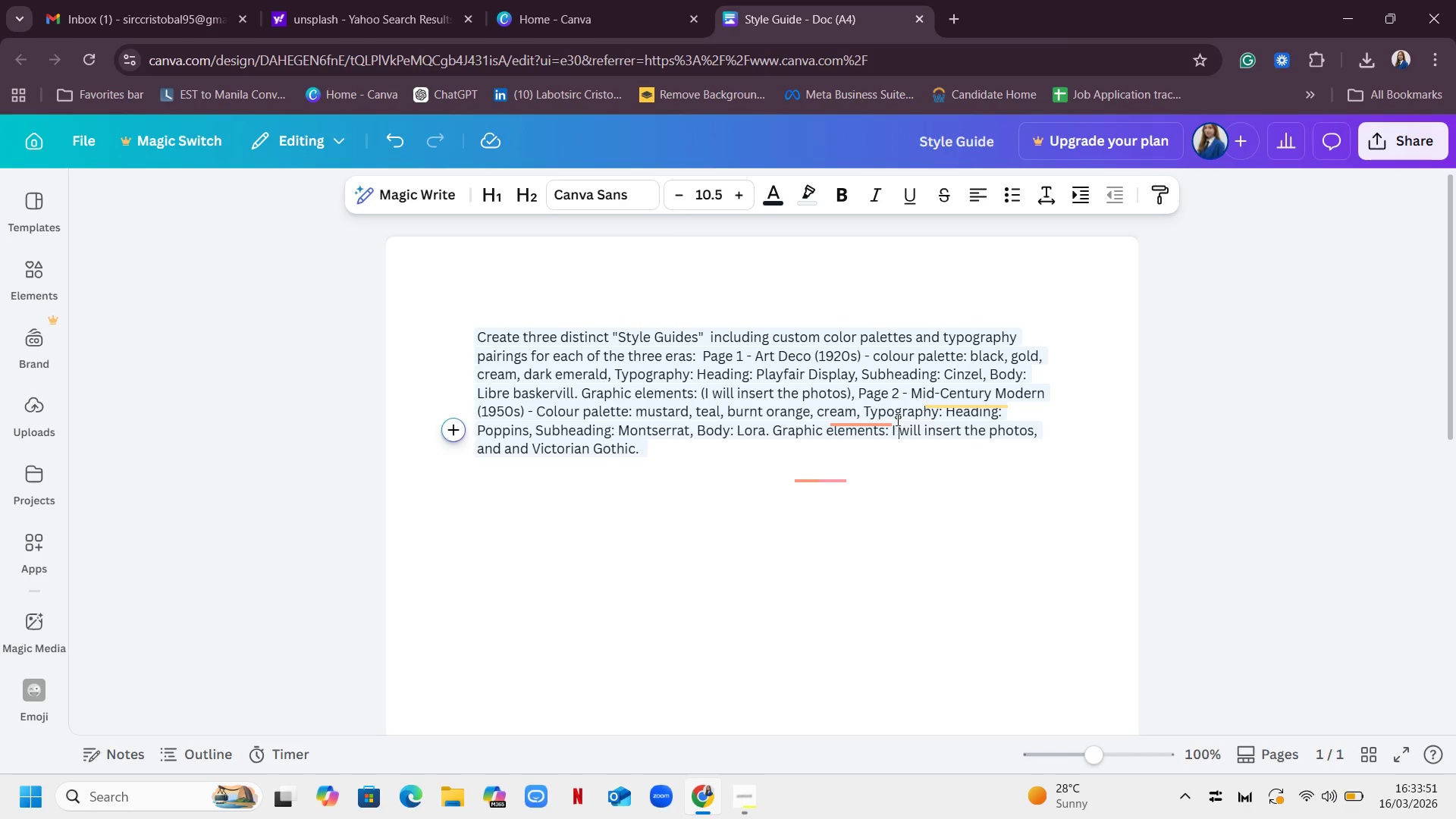 
key(Space)
 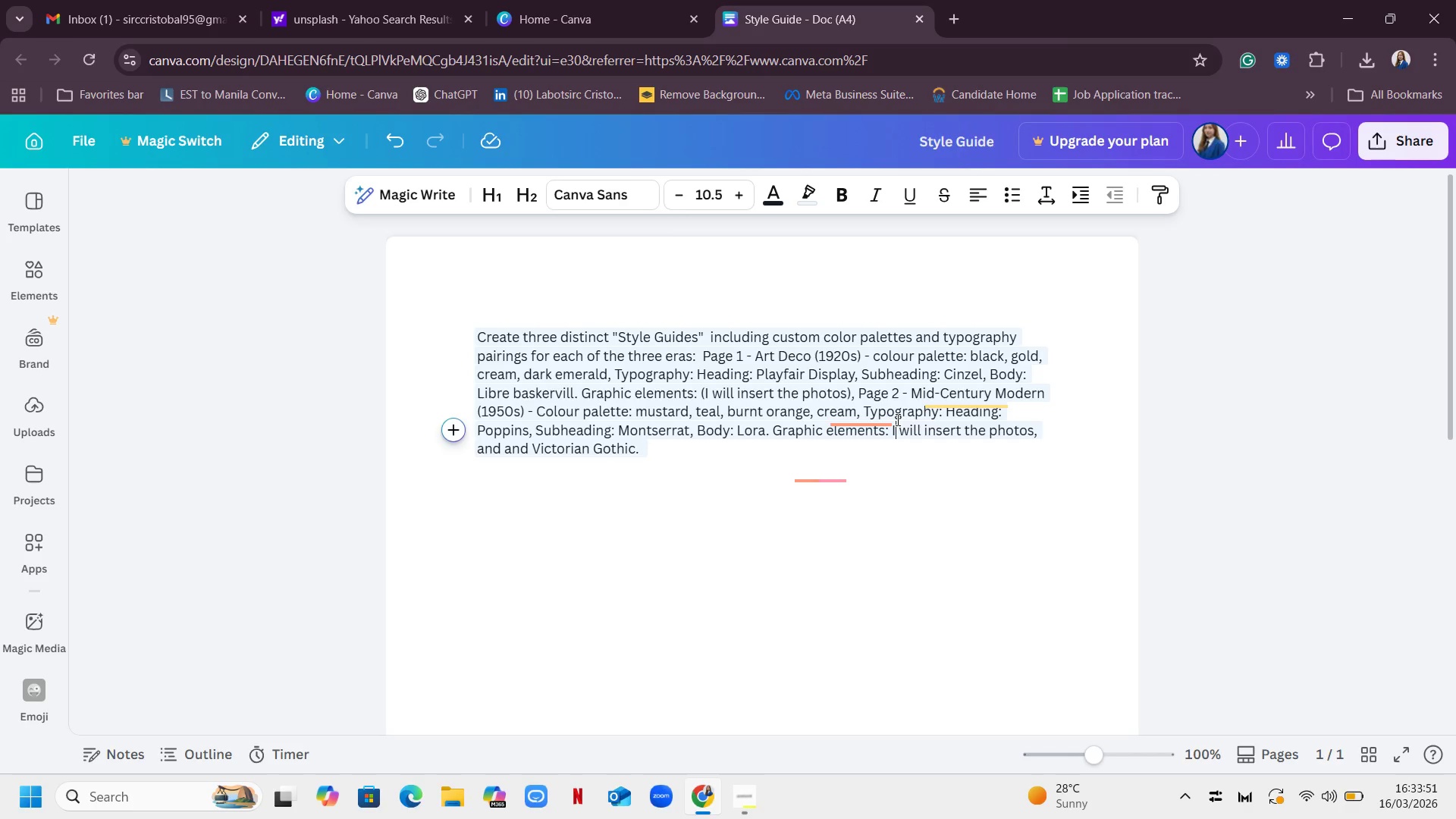 
key(ArrowLeft)
 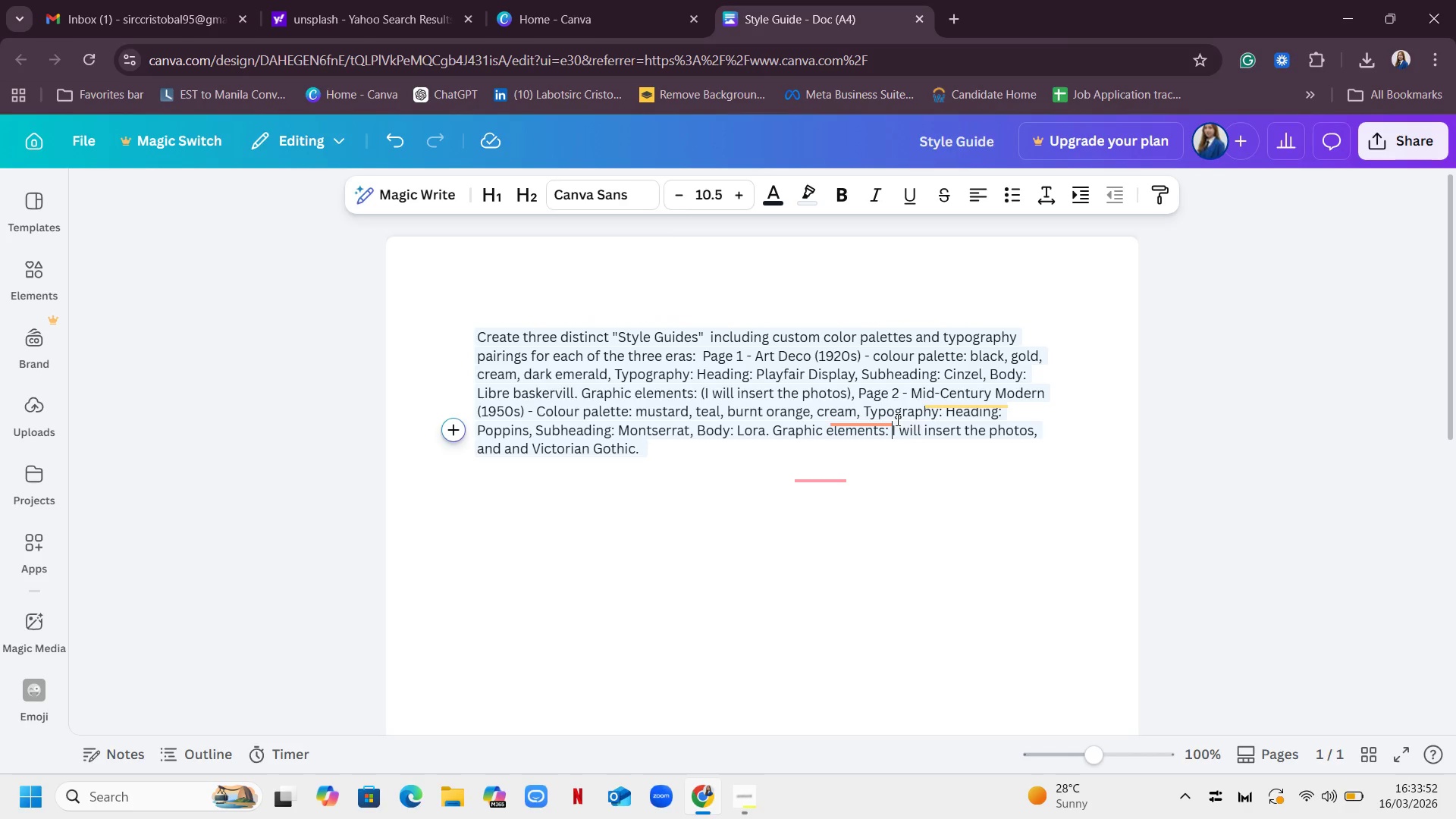 
key(ArrowLeft)
 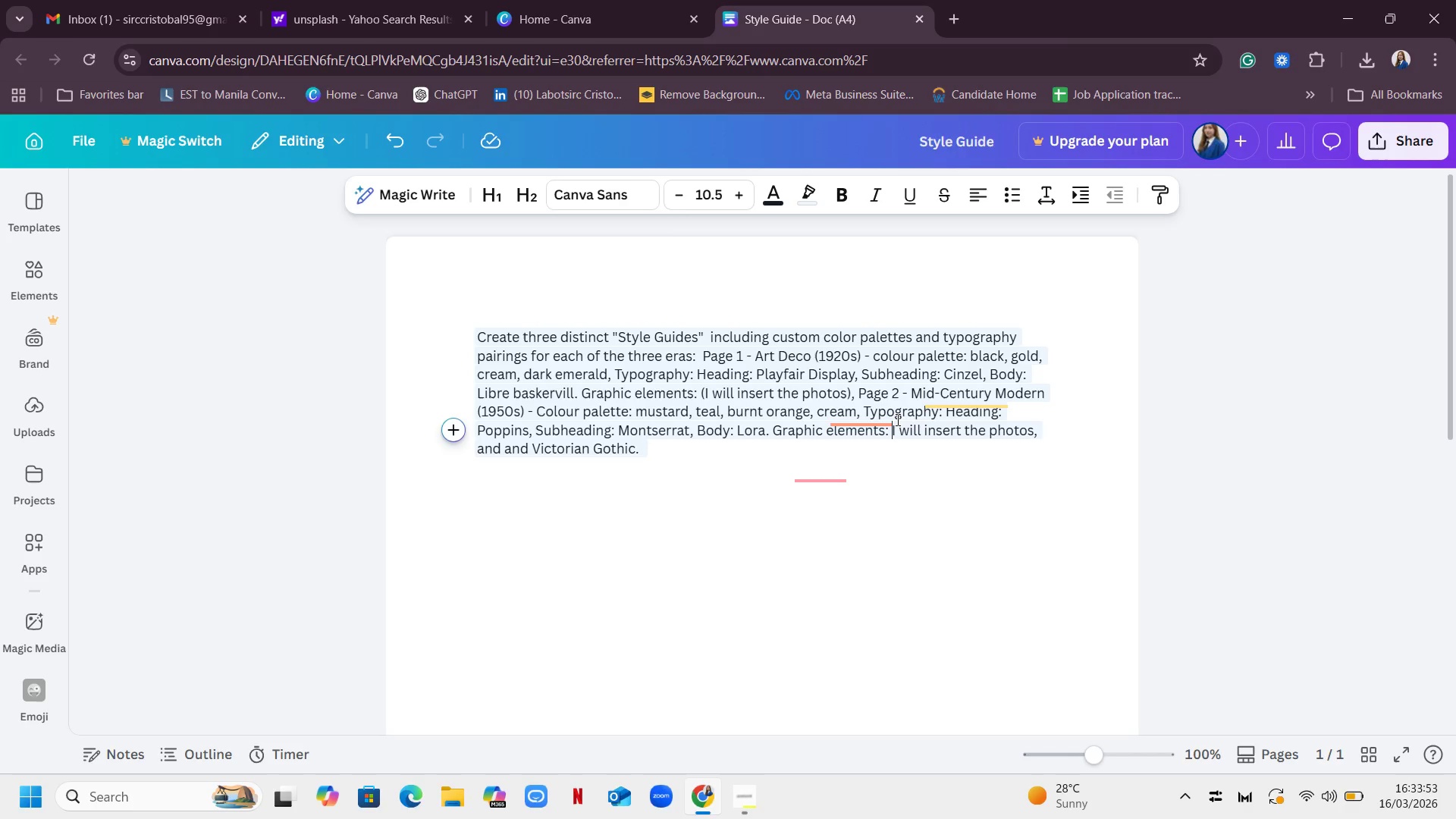 
key(Shift+9)
 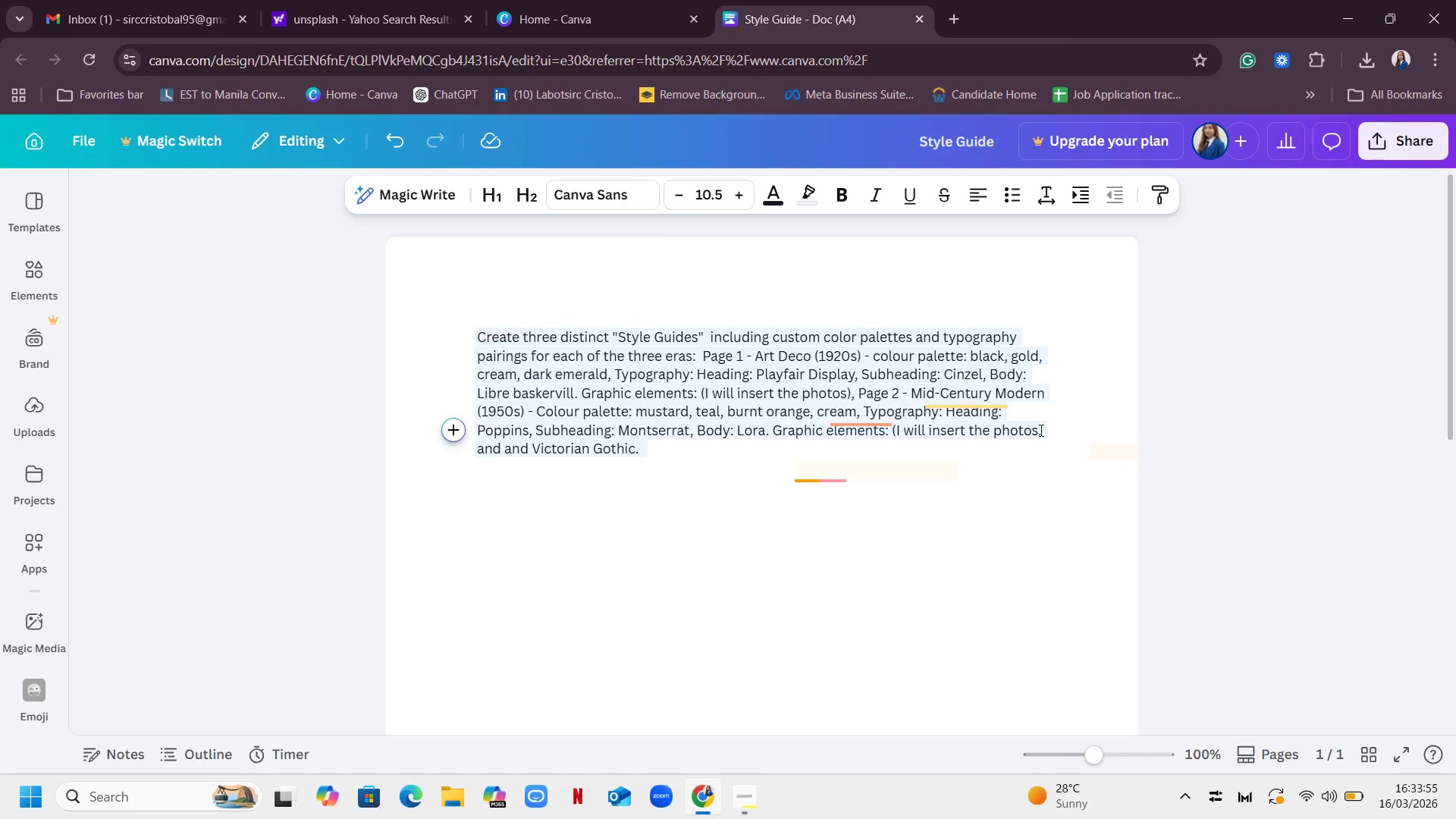 
left_click([1037, 430])
 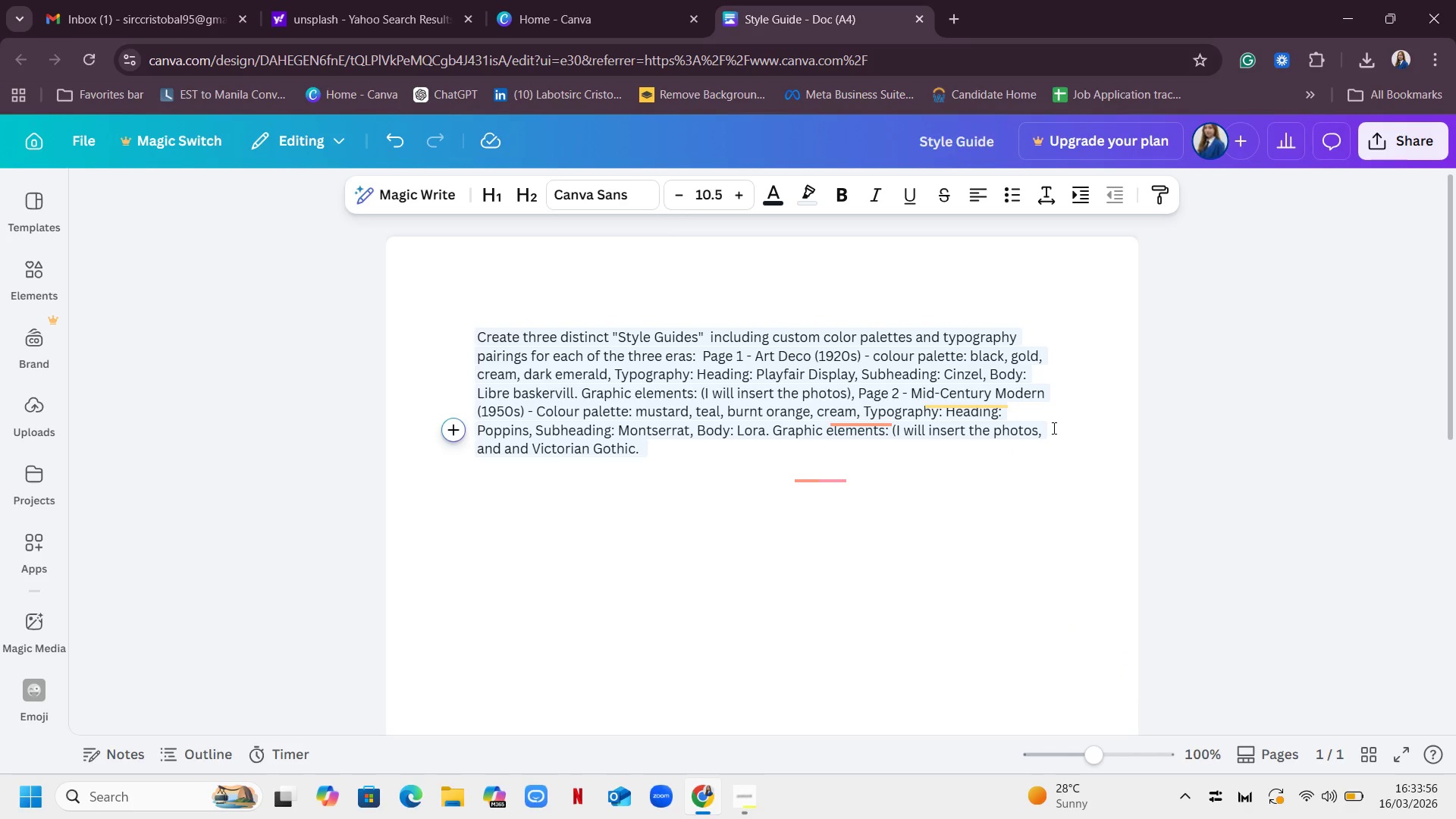 
key(Shift+0)
 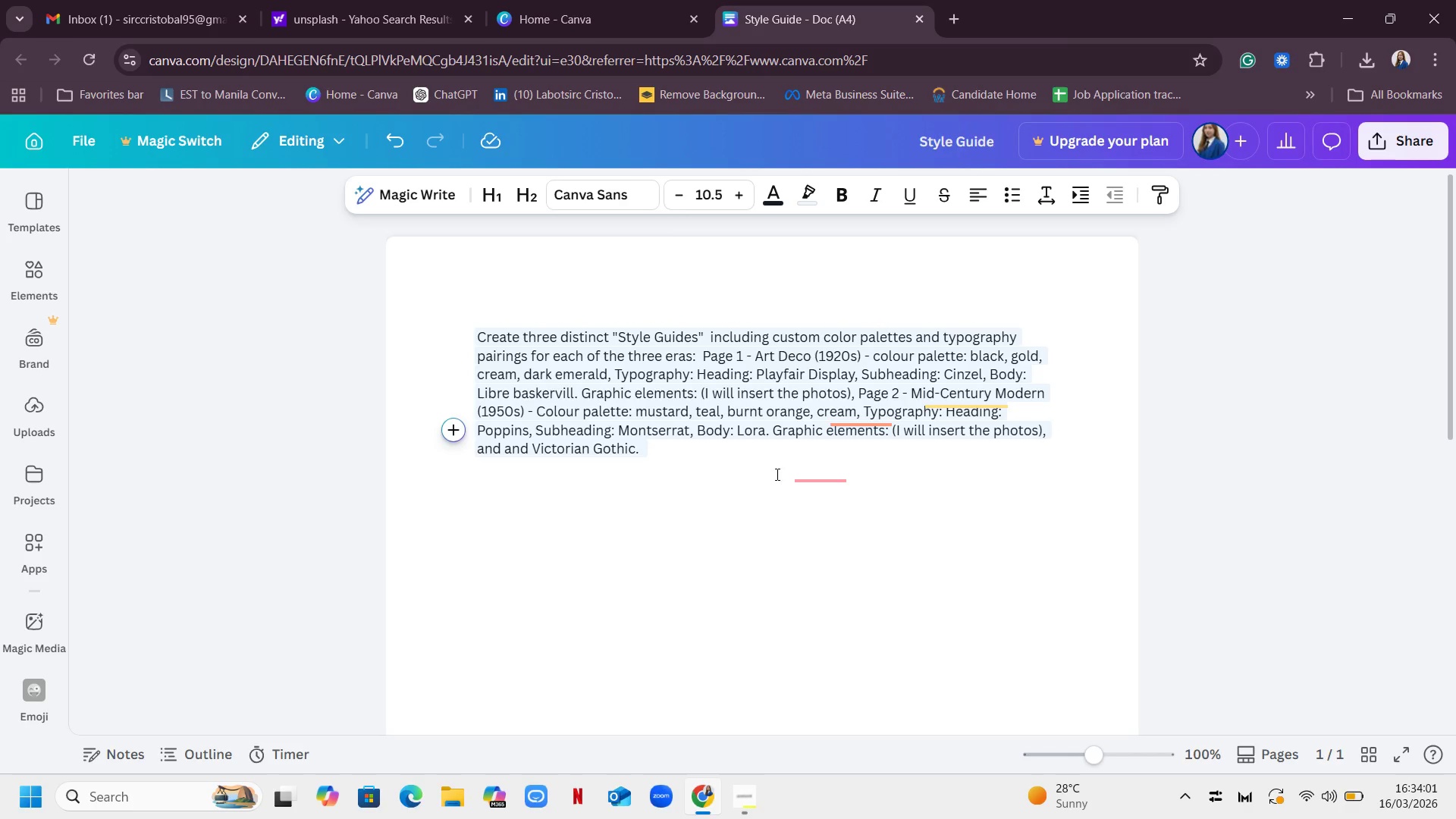 
wait(5.44)
 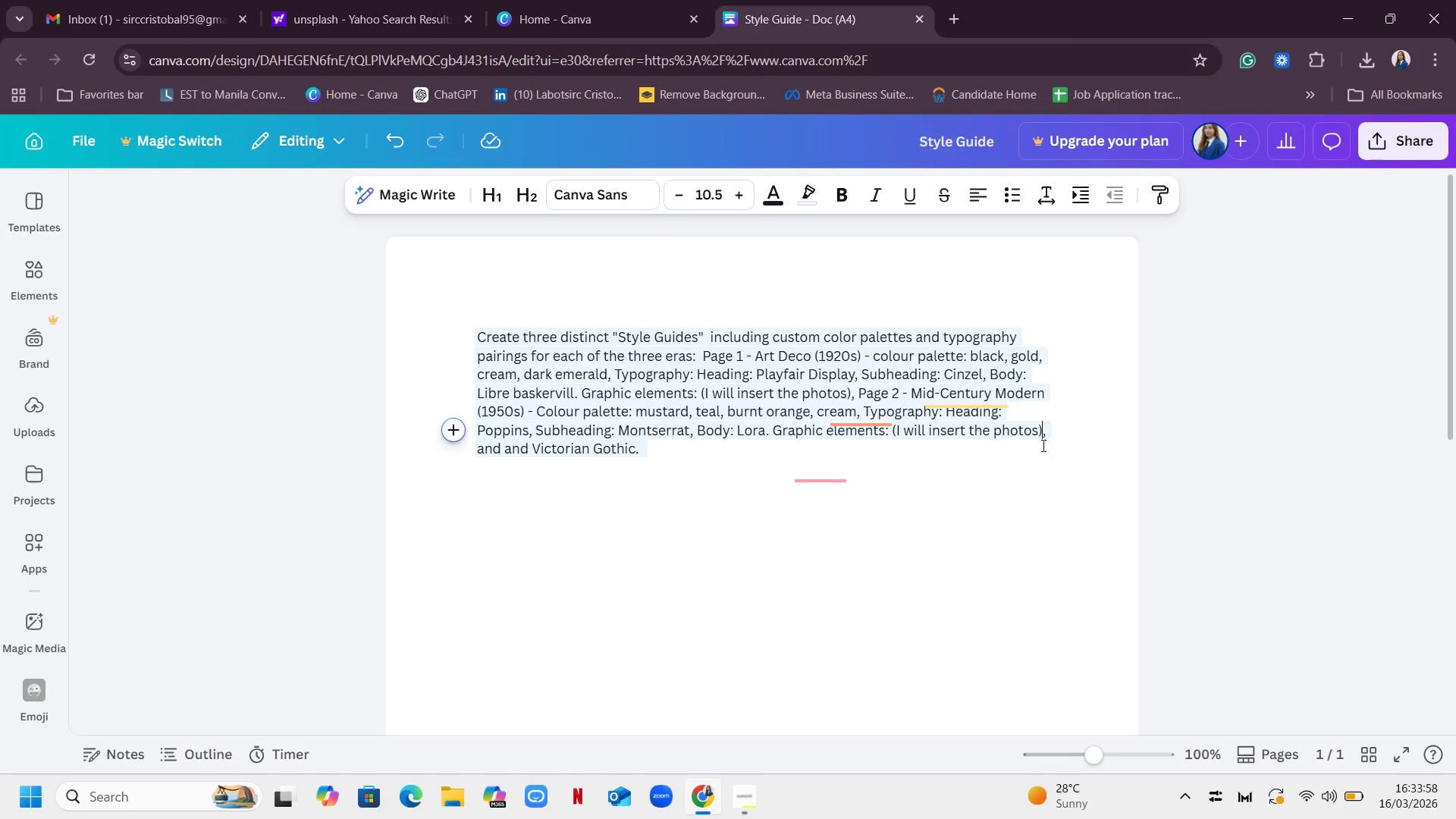 
left_click([635, 452])
 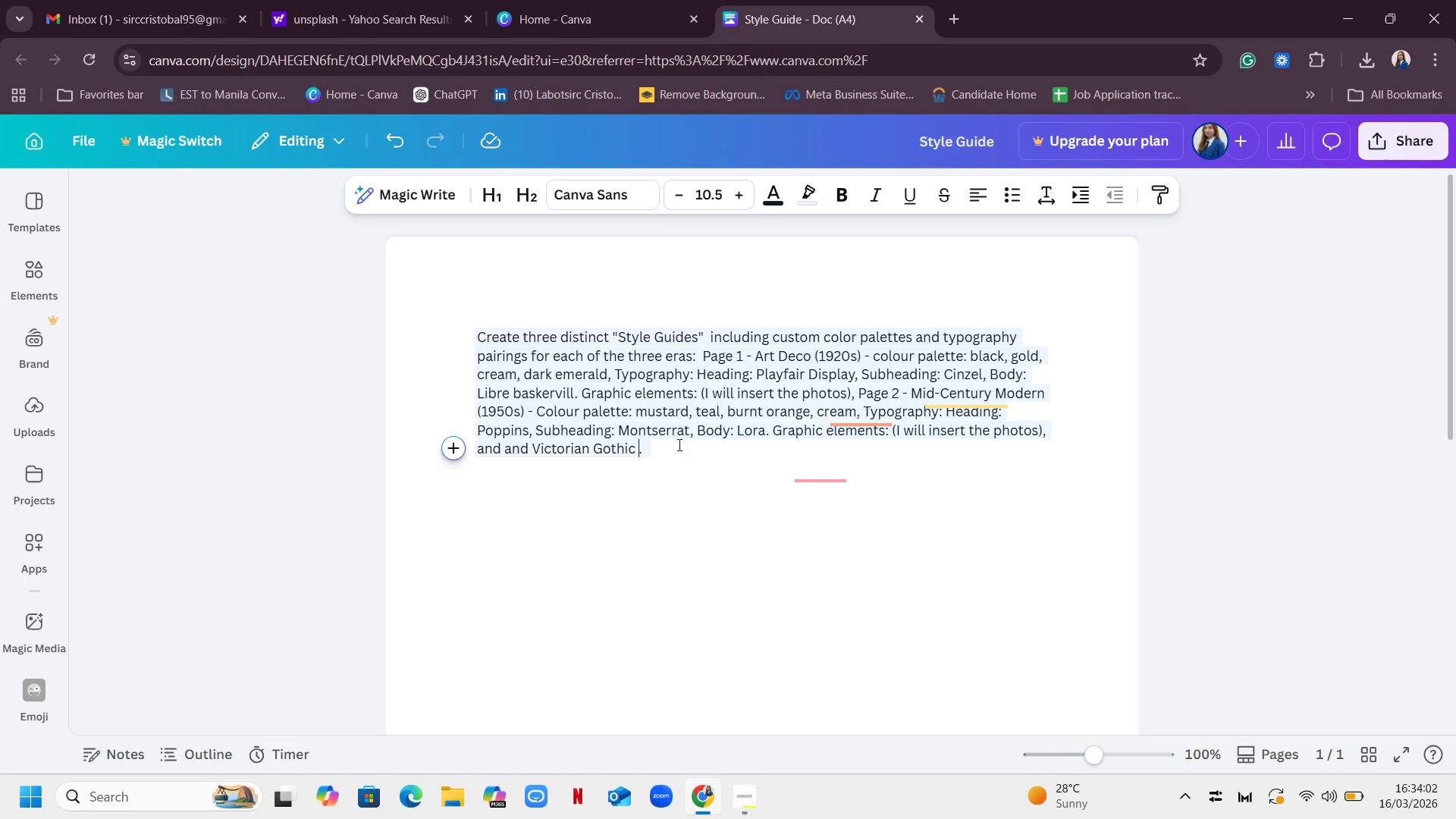 
key(Space)
 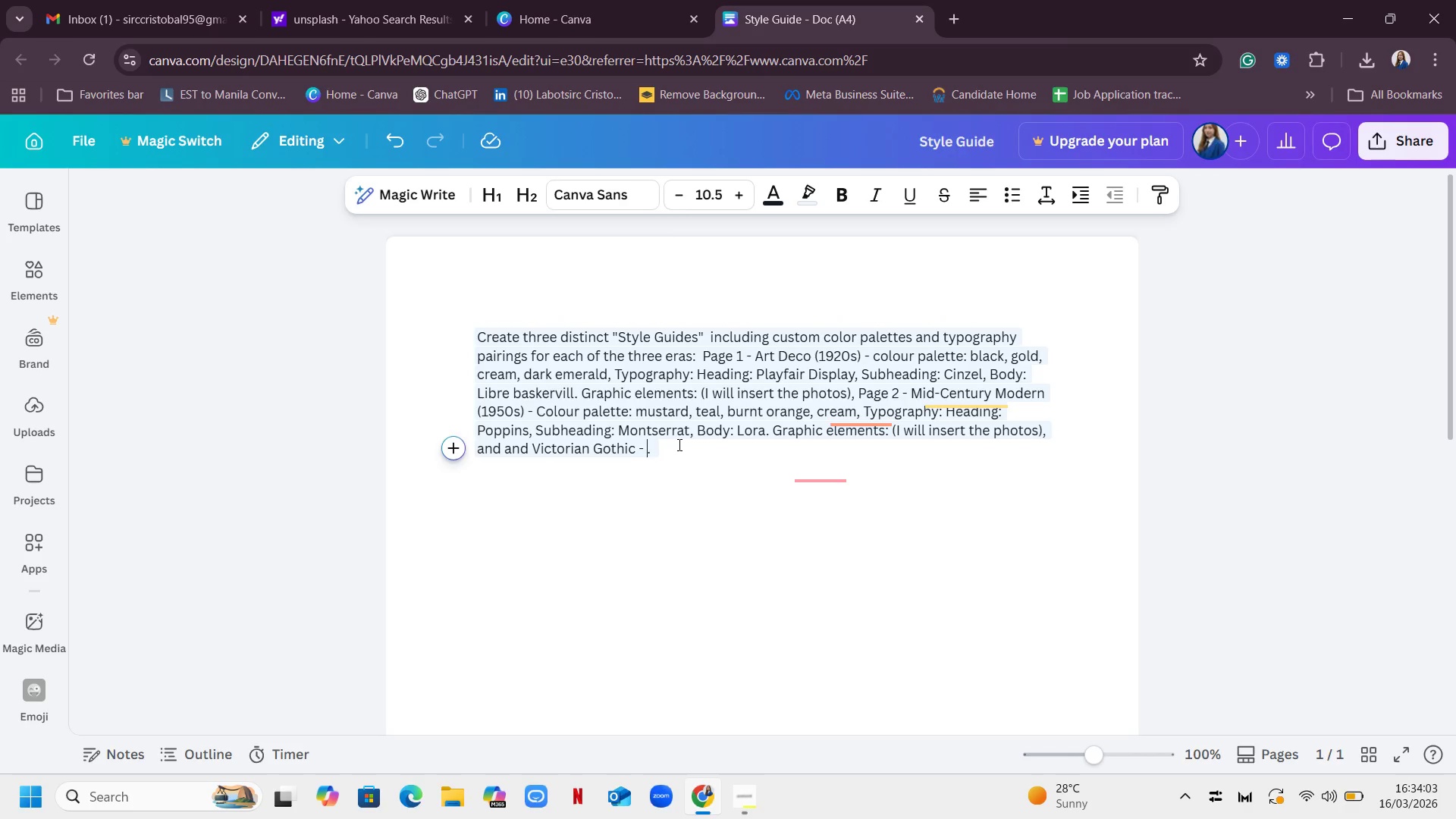 
key(Minus)
 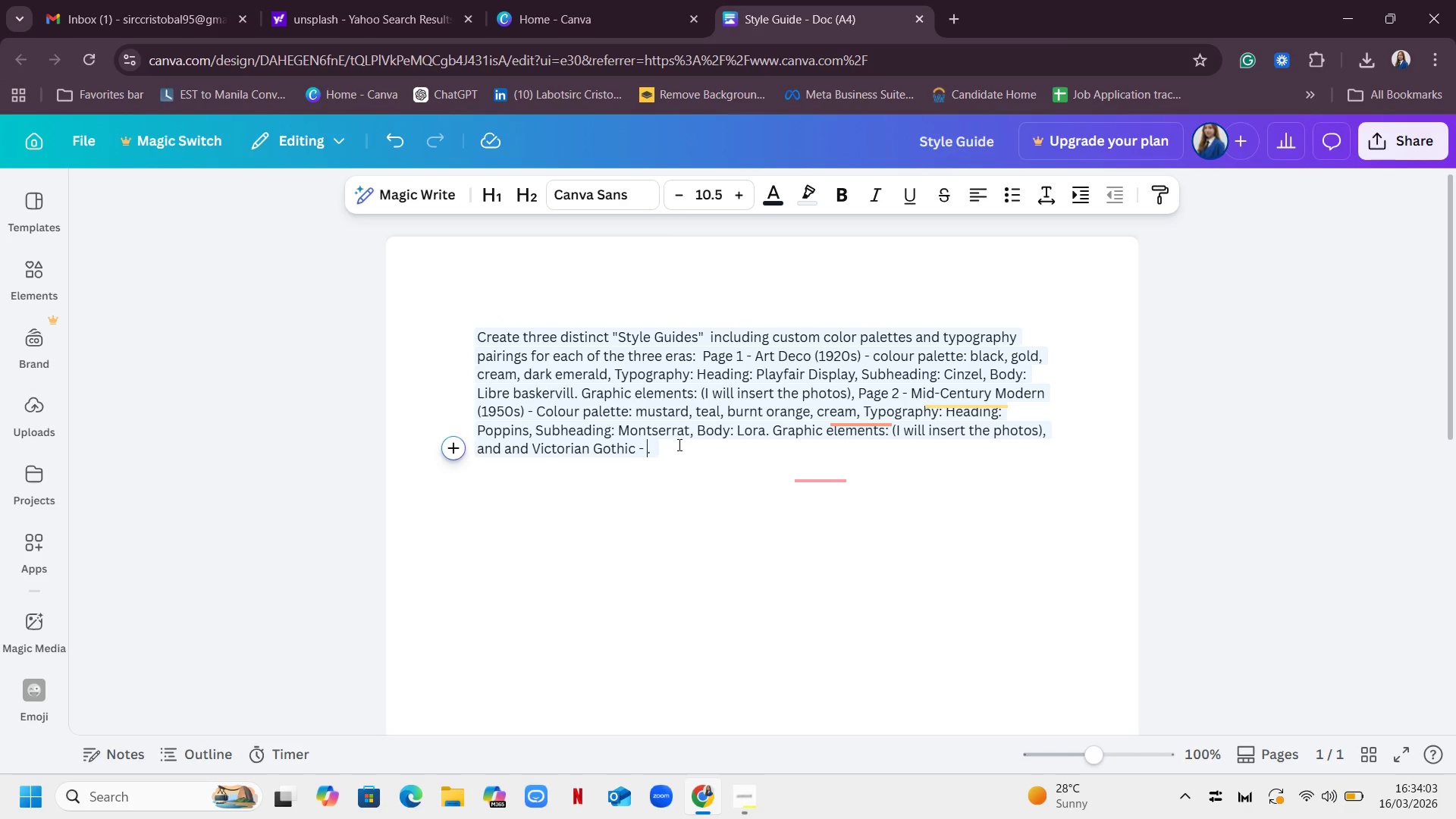 
key(Space)
 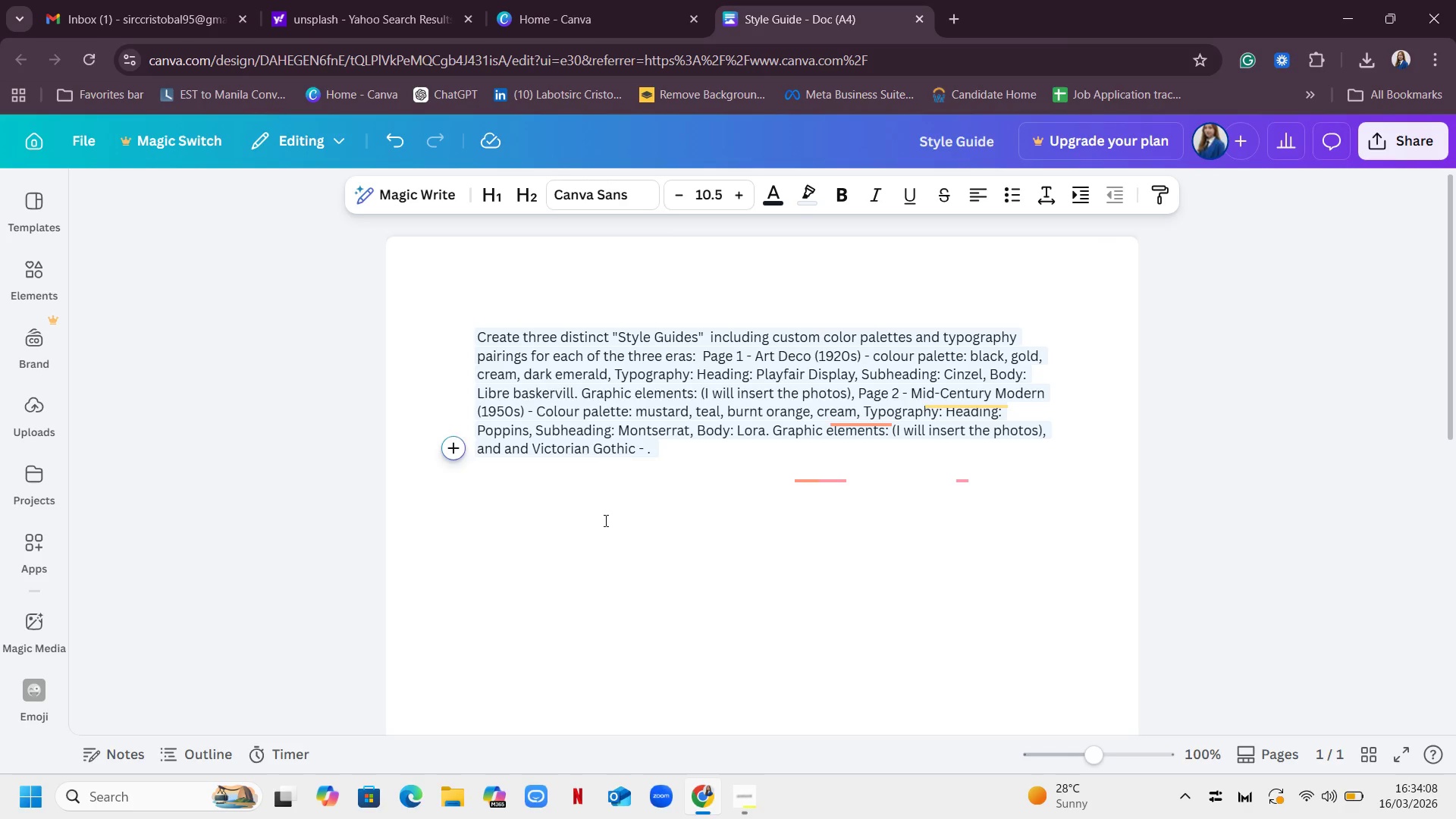 
wait(6.44)
 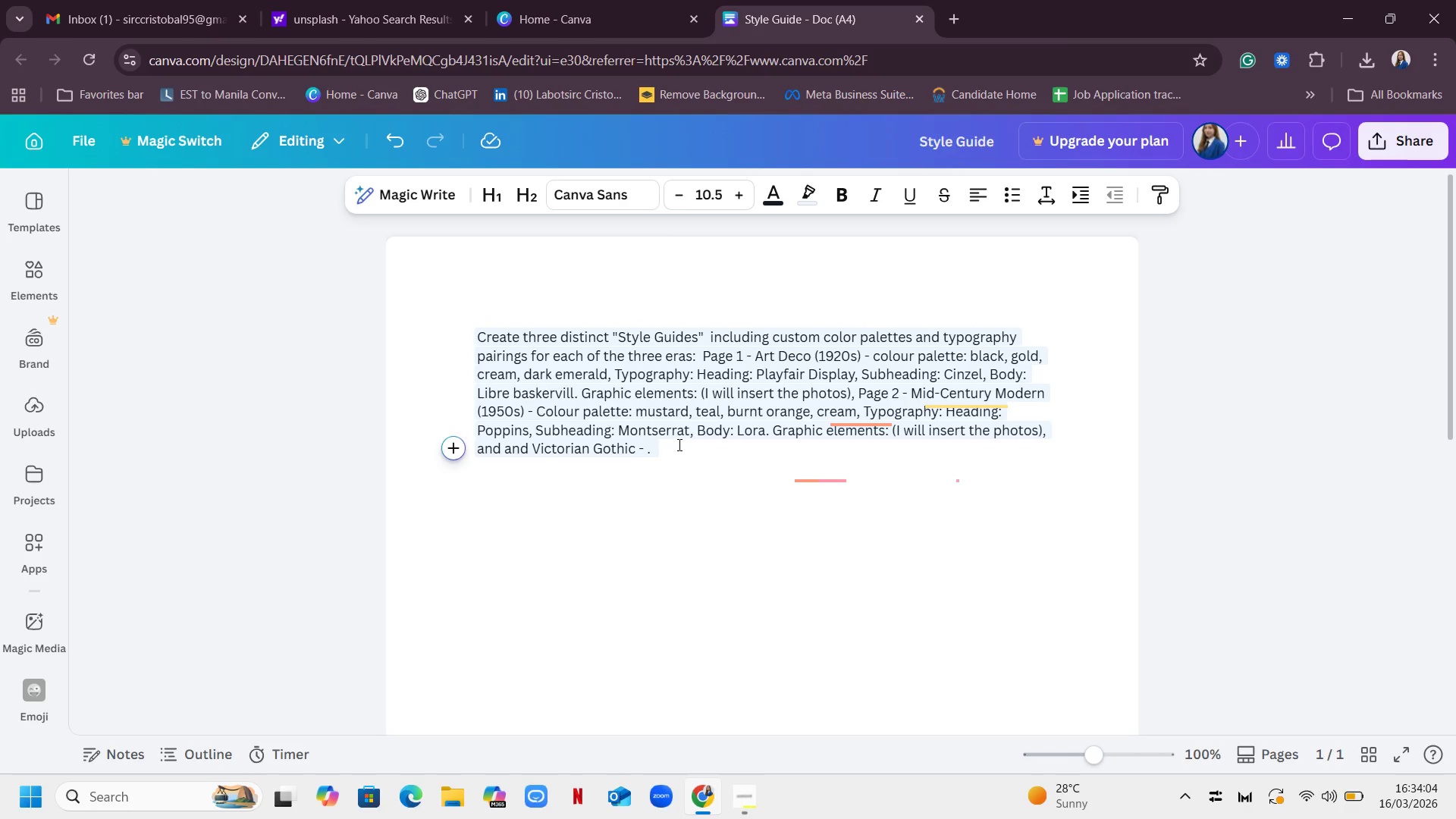 
left_click([535, 444])
 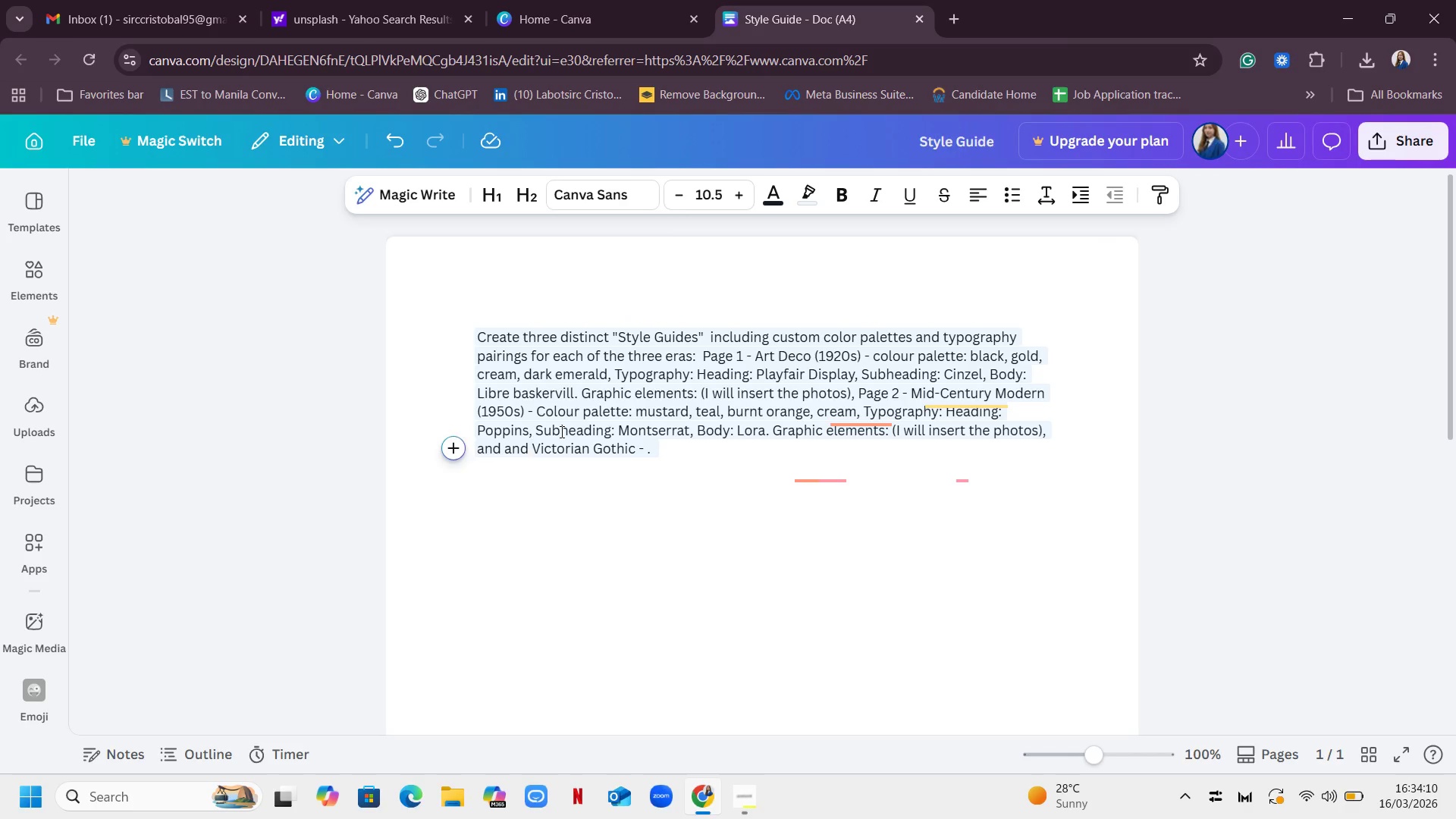 
type(Page 3 - )
 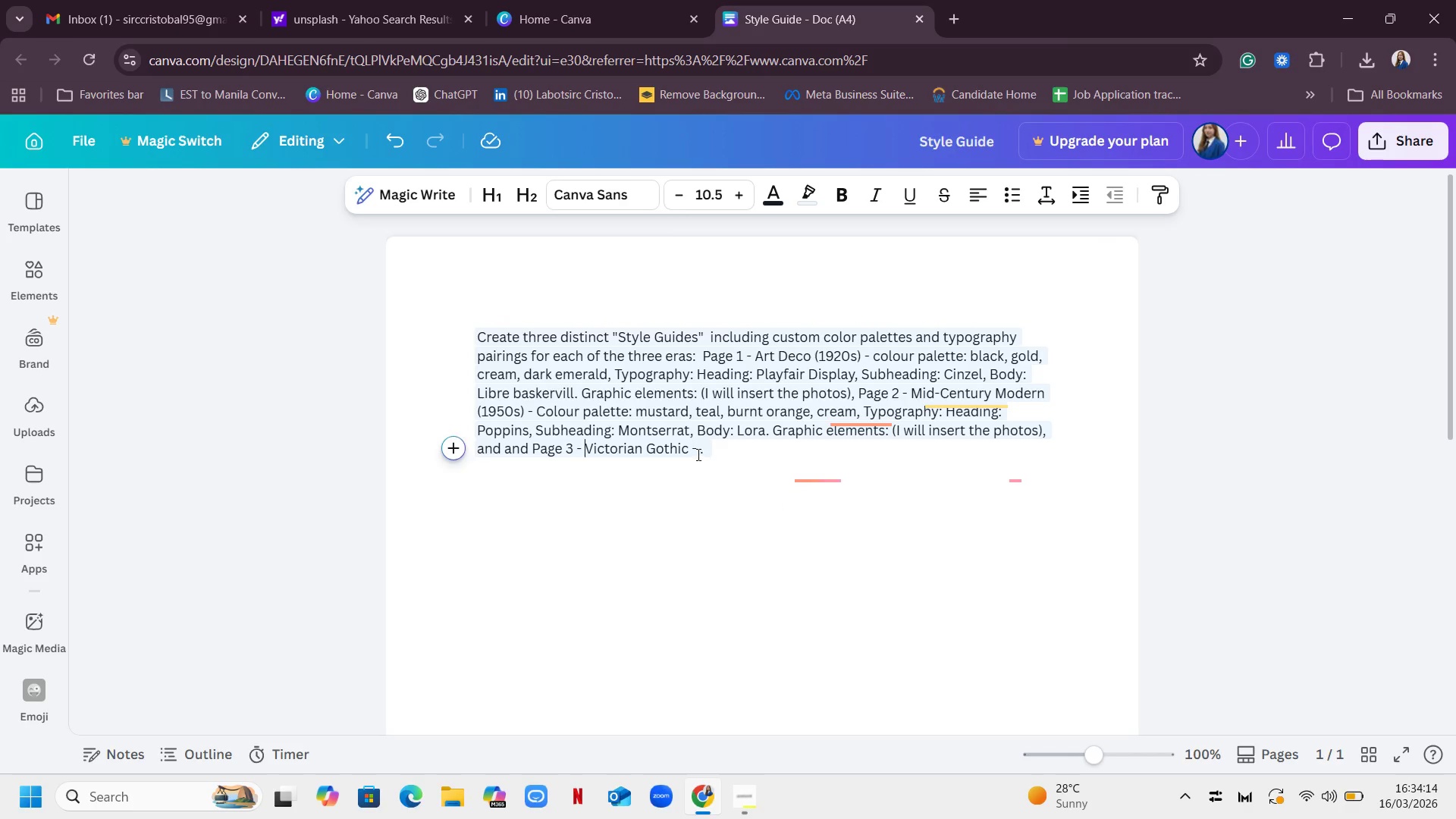 
left_click([697, 452])
 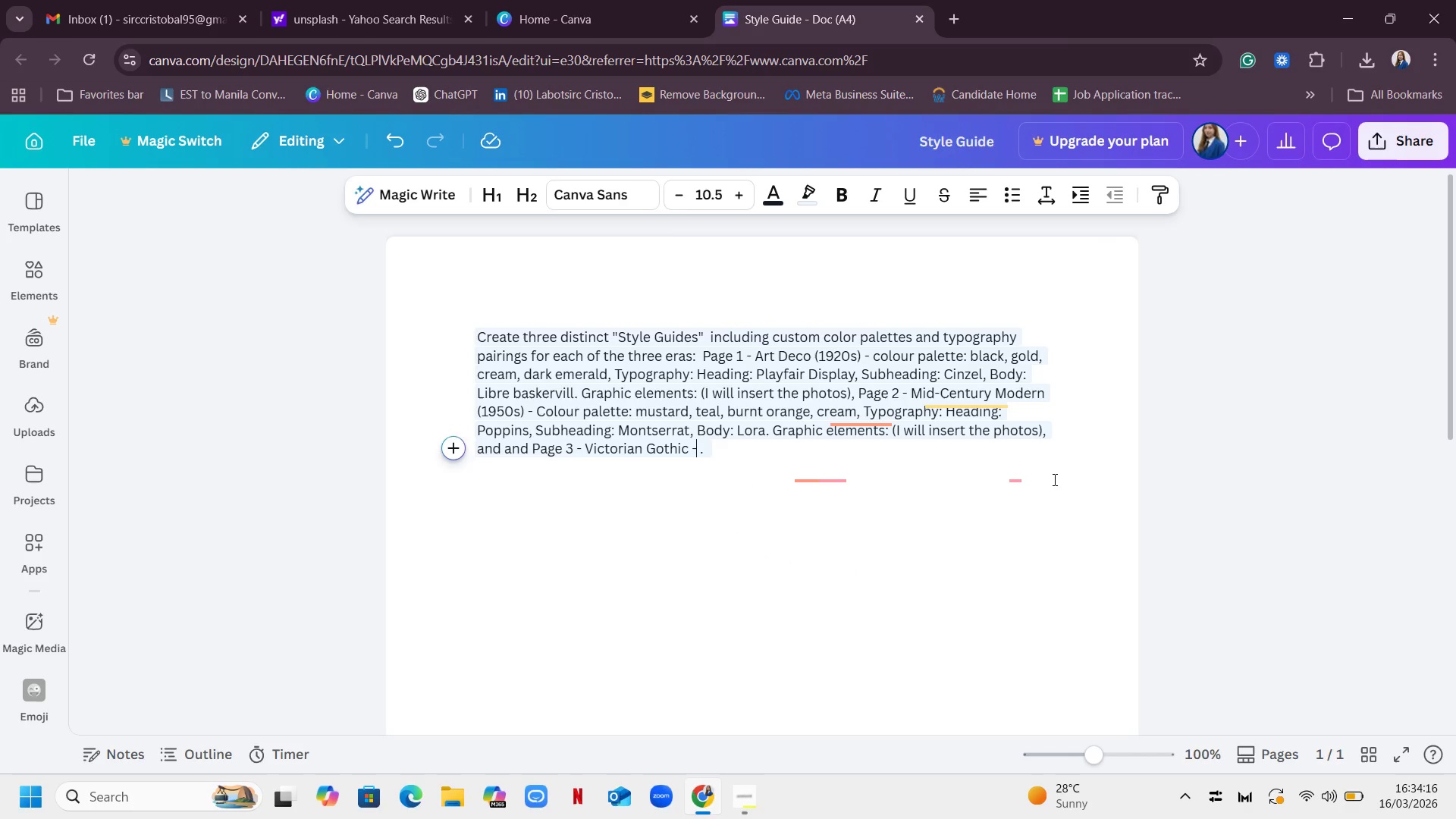 
type( Colour pae)
key(Backspace)
type(lette)
 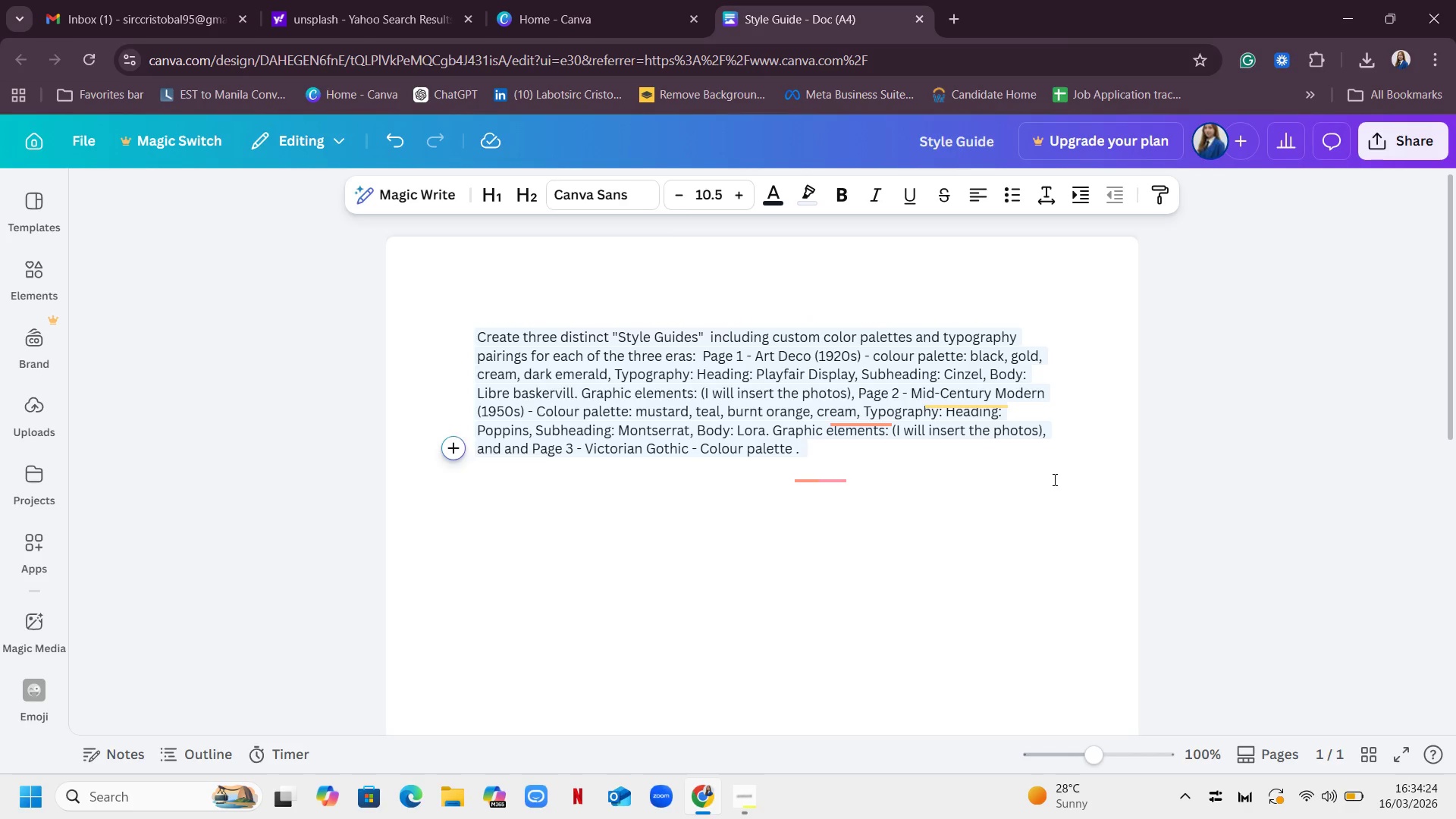 
key(Shift+ShiftRight)
 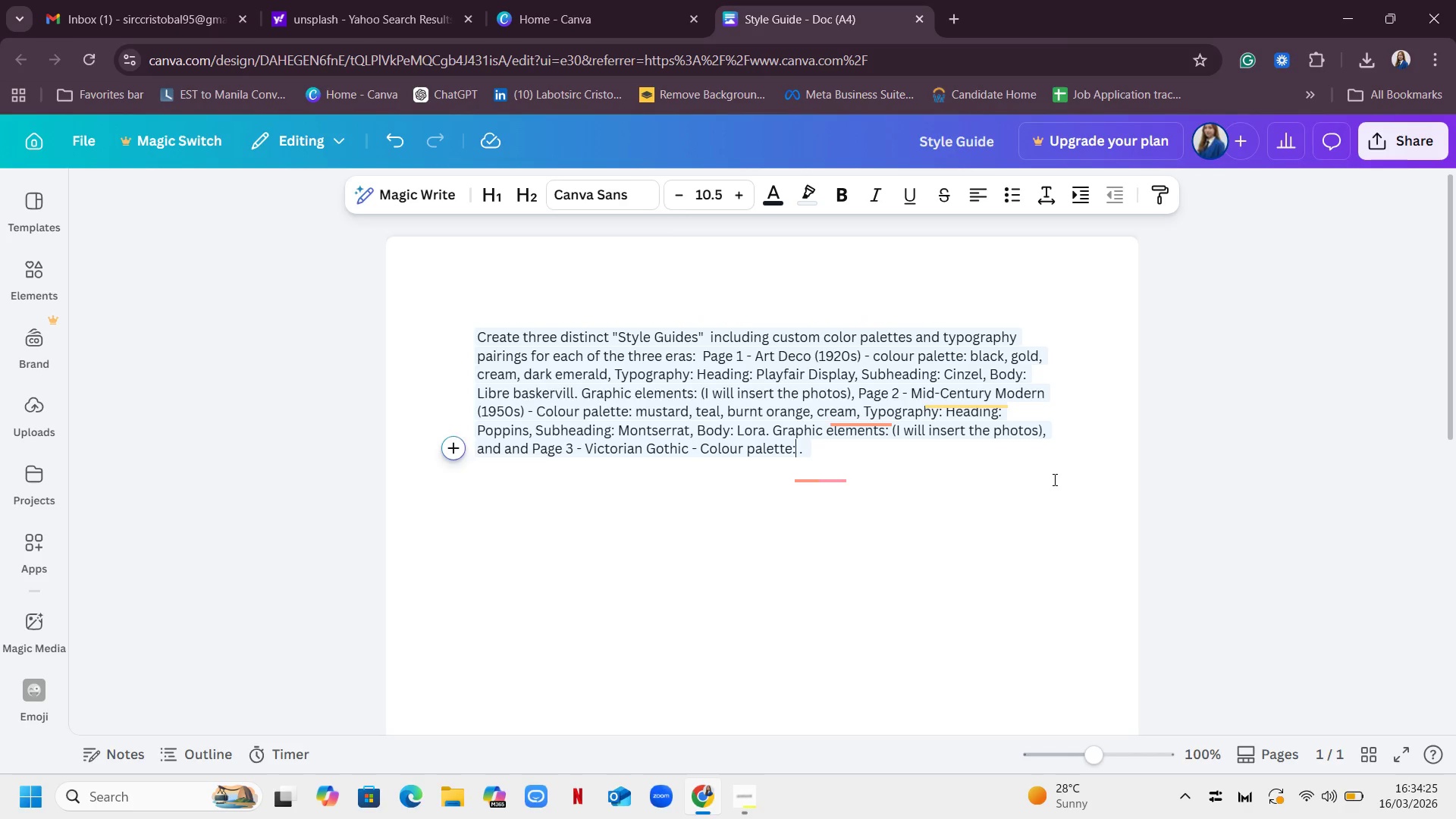 
key(Shift+Semicolon)
 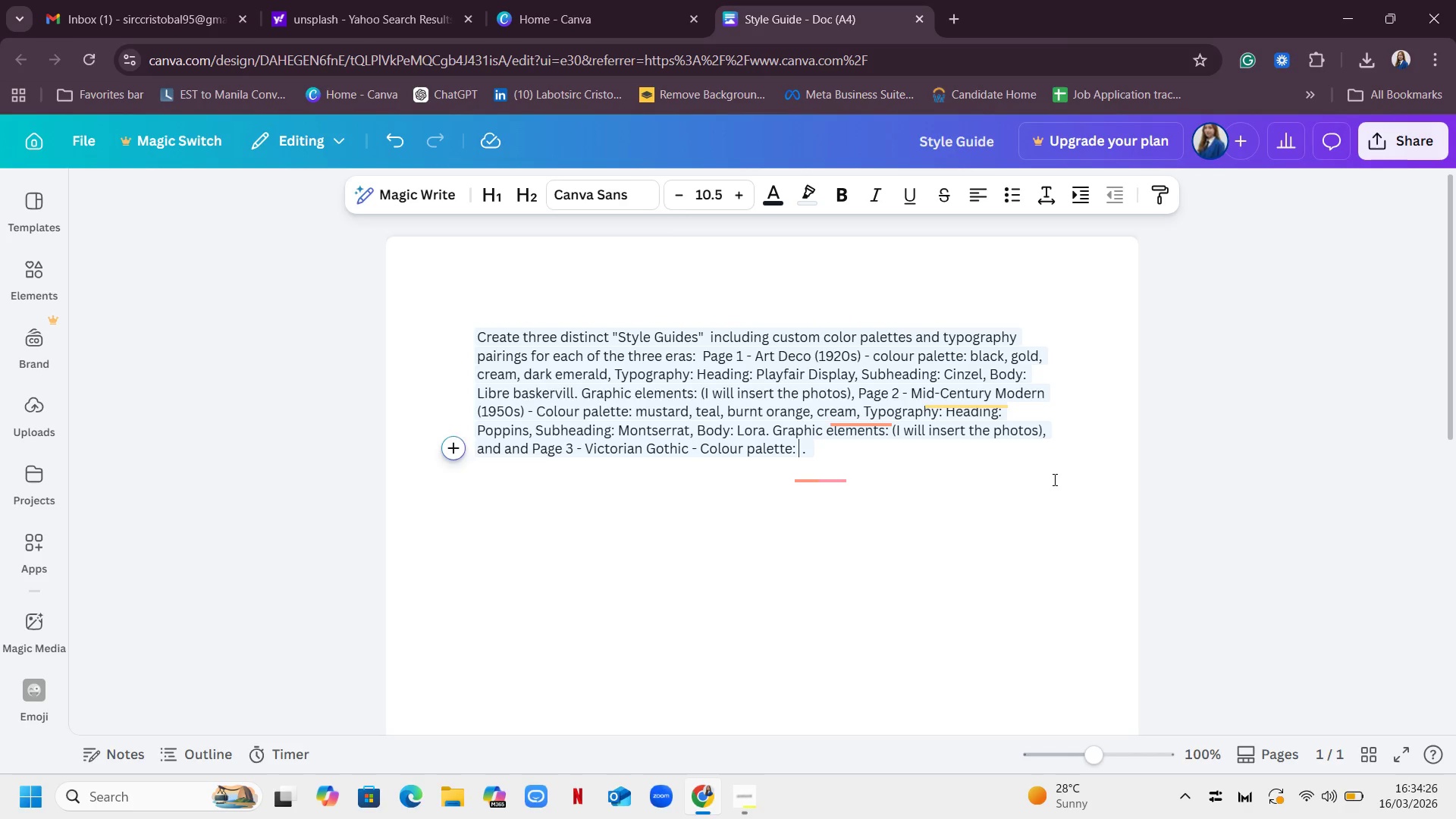 
key(Space)
 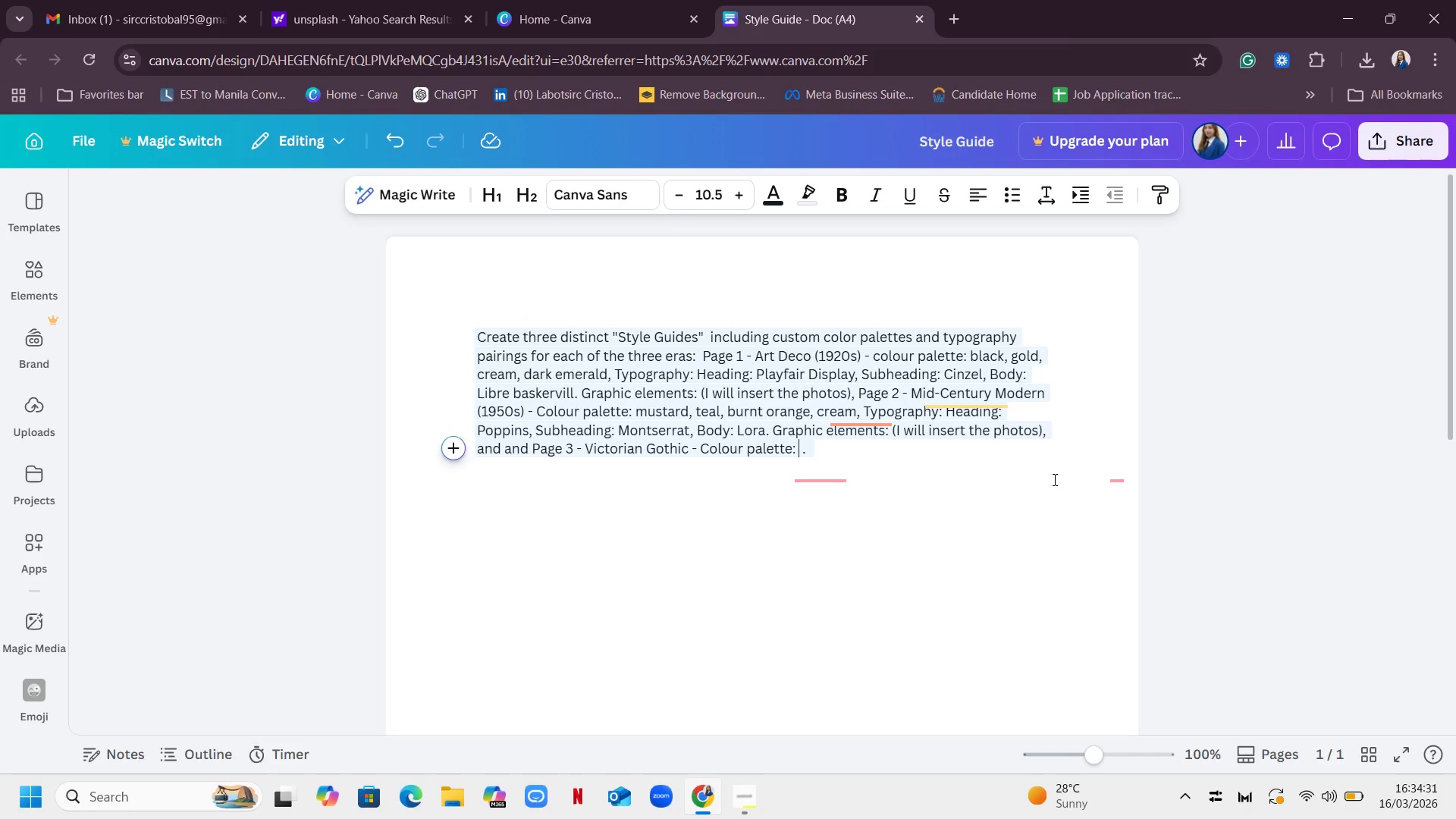 
wait(7.31)
 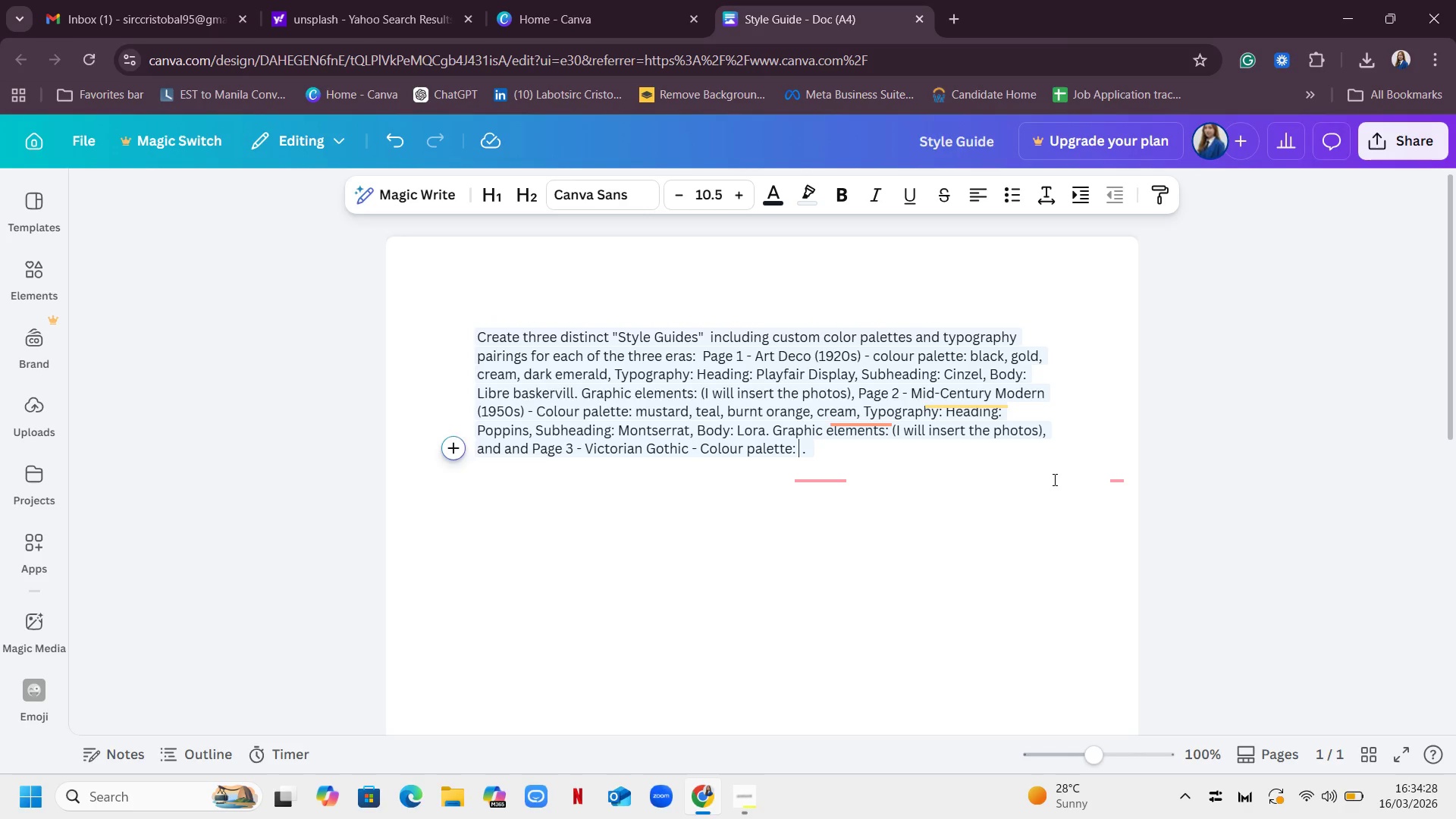 
type(Bu)
key(Backspace)
type(urgundym)
key(Backspace)
type(, antique gold, deep forest, ivory)
 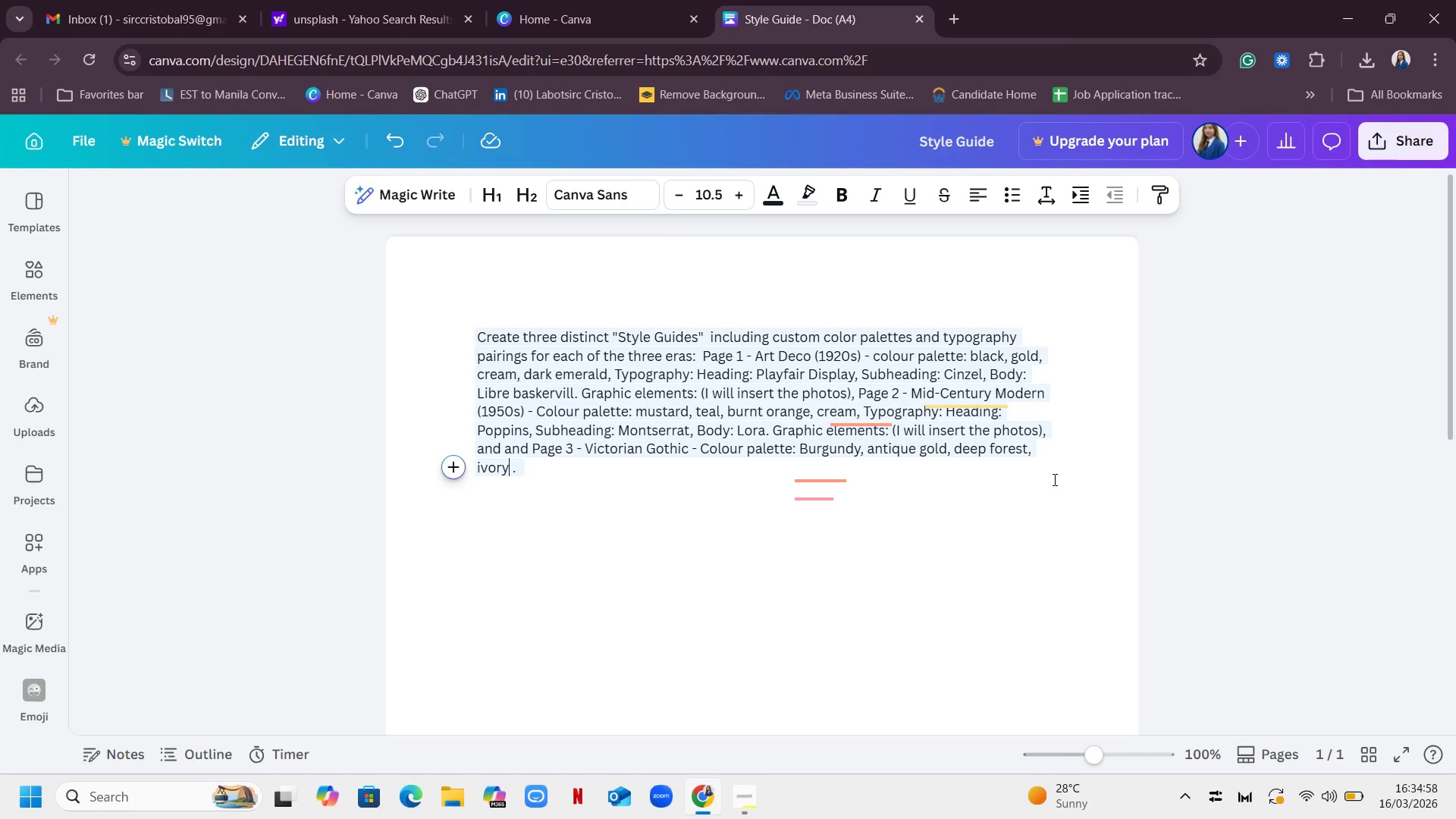 
wait(5.75)
 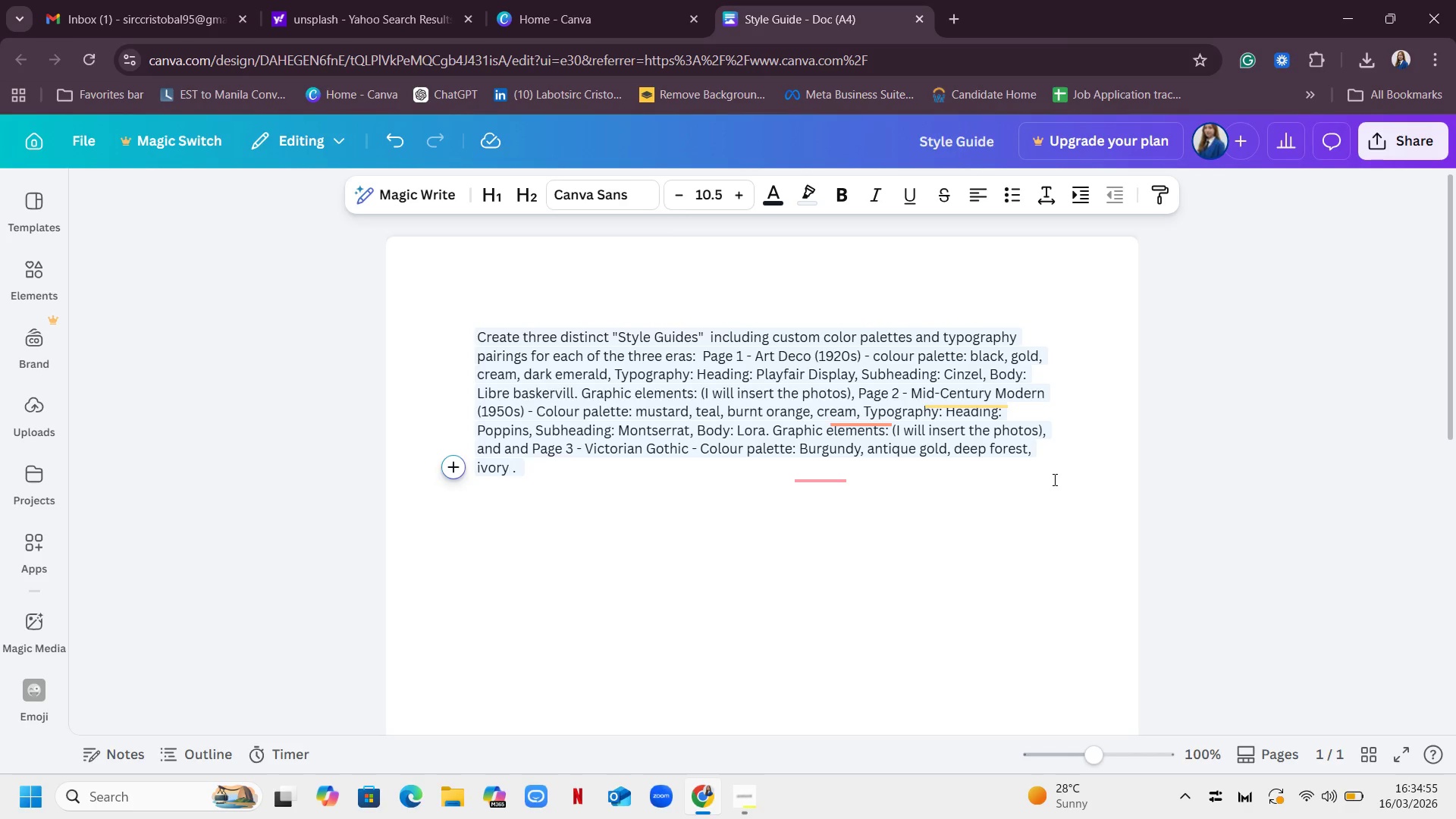 
type(, Typography)
 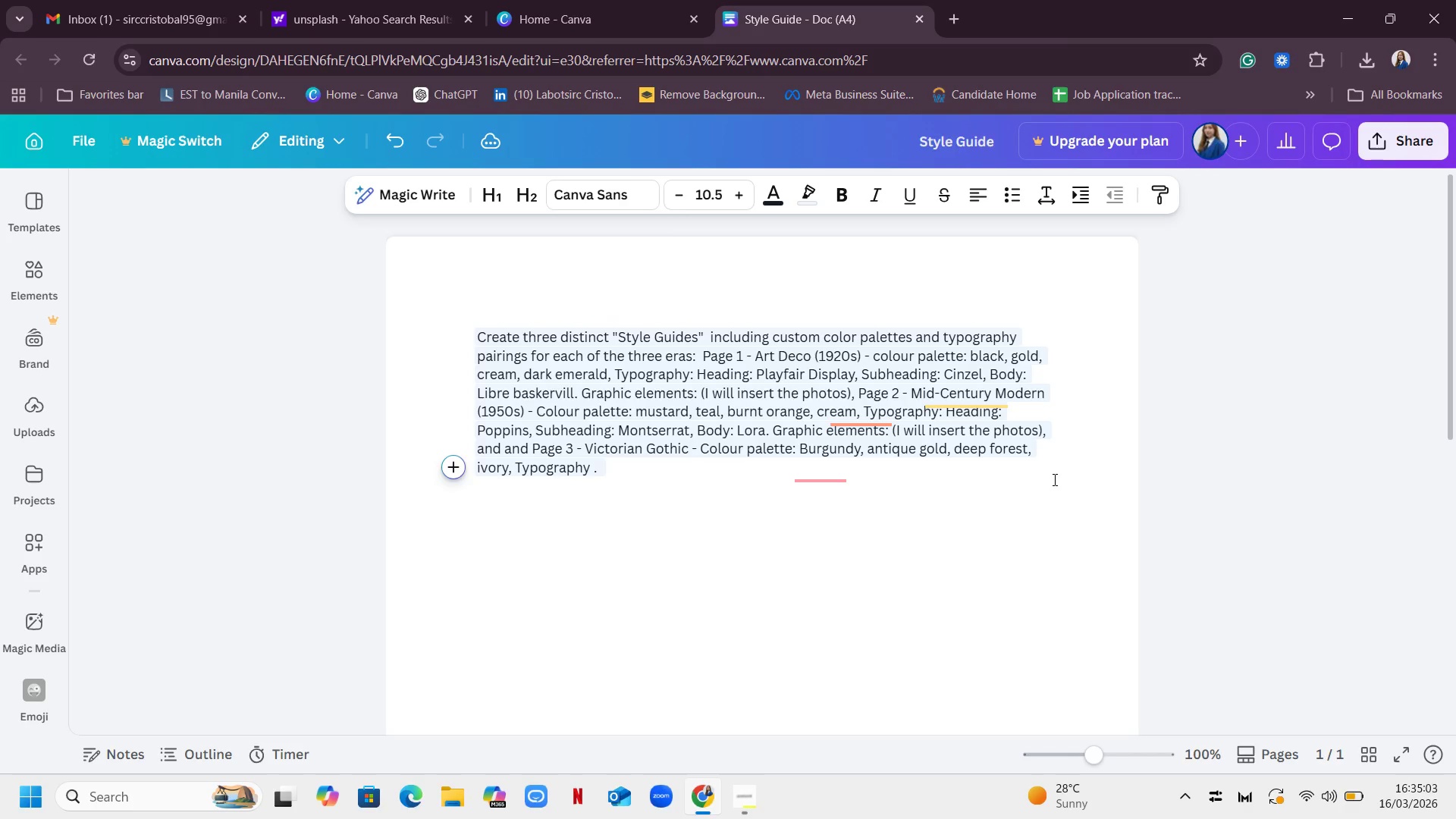 
type(: HeadingL)
key(Backspace)
type(: Cinzel decorative, Subheading: Cormorant H)
key(Backspace)
type(ha)
key(Backspace)
key(Backspace)
type(garamond, Body: )
 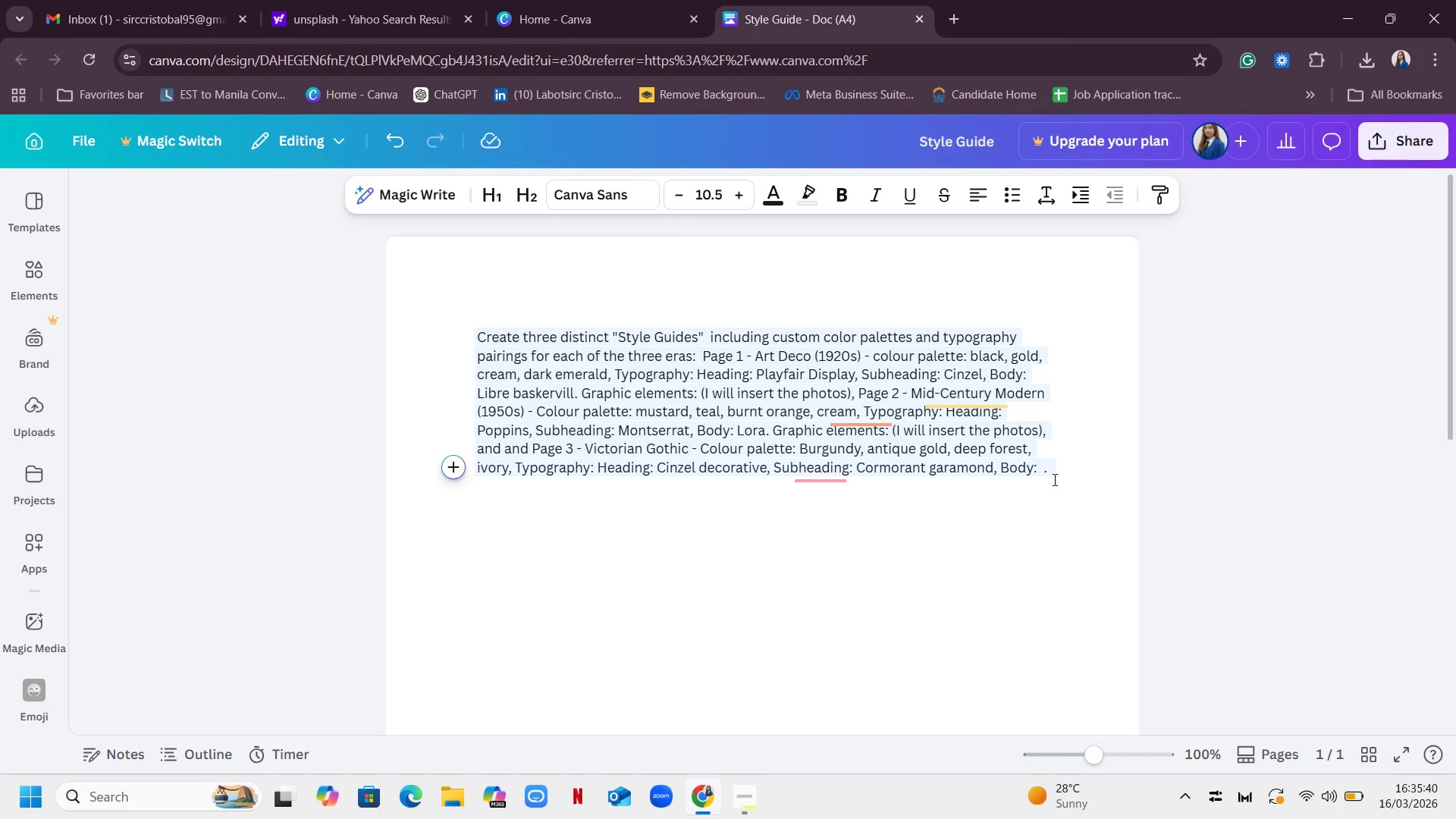 
type(Libre baskerville)
 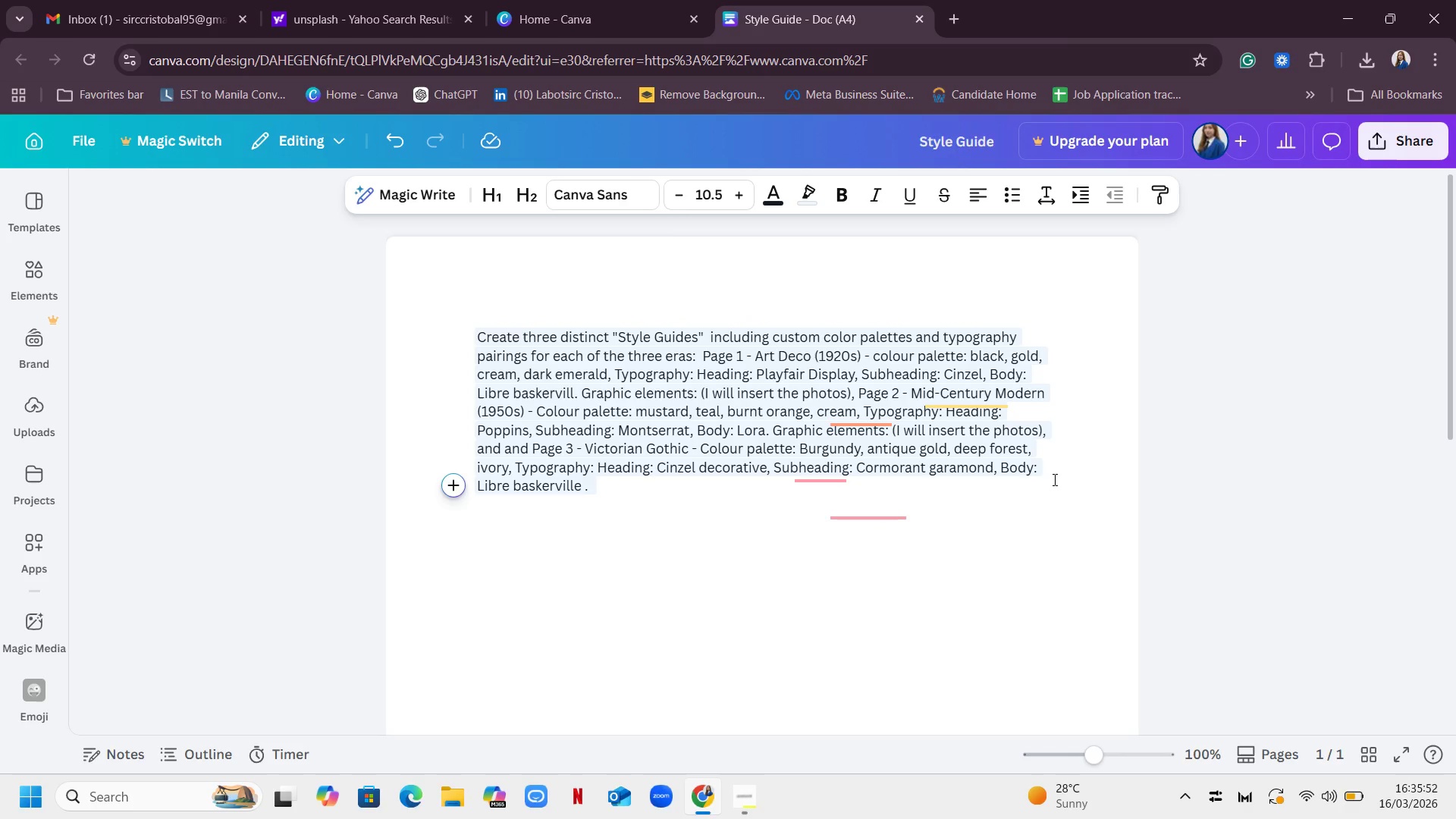 
wait(6.27)
 